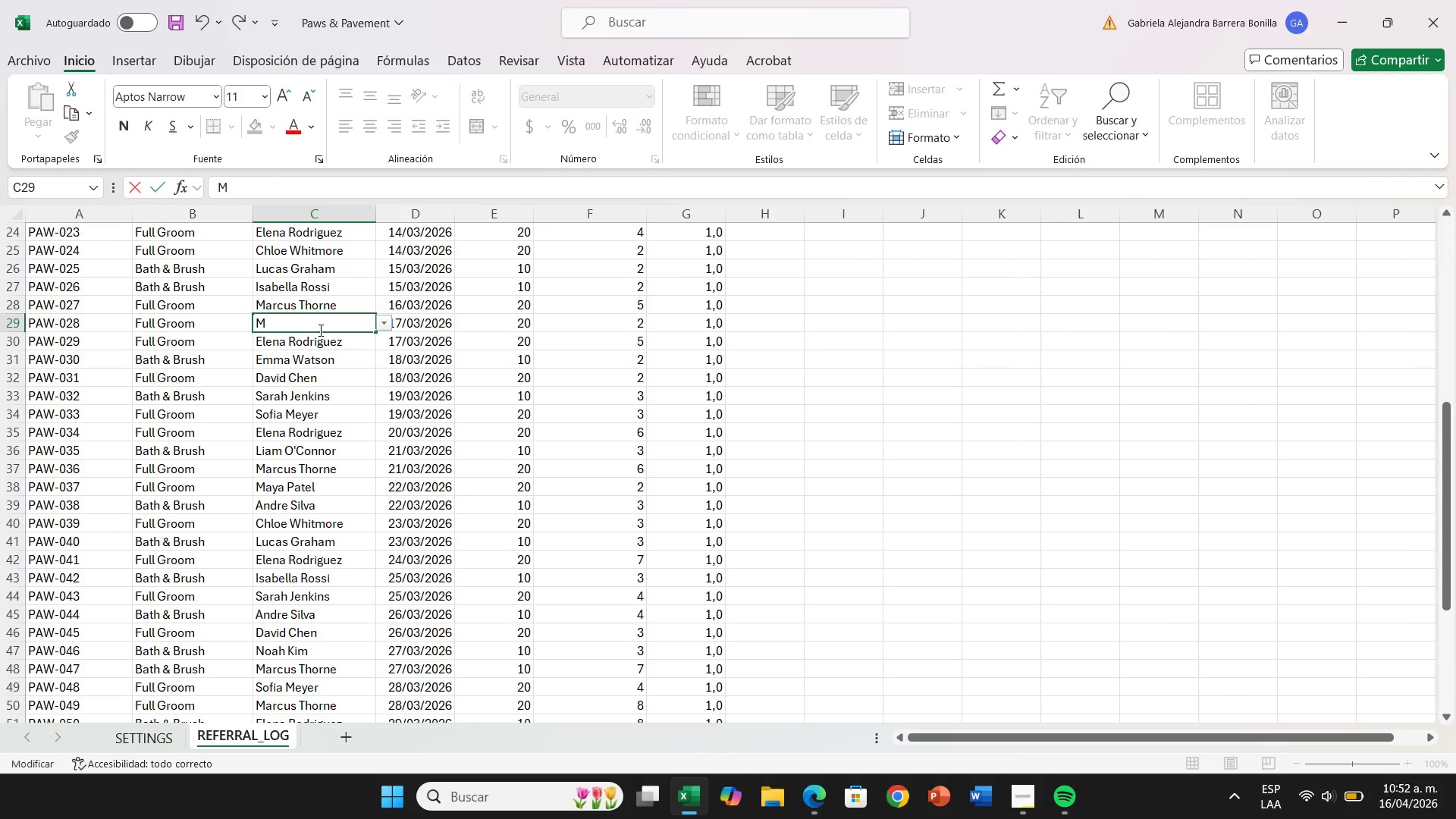 
key(CapsLock)
 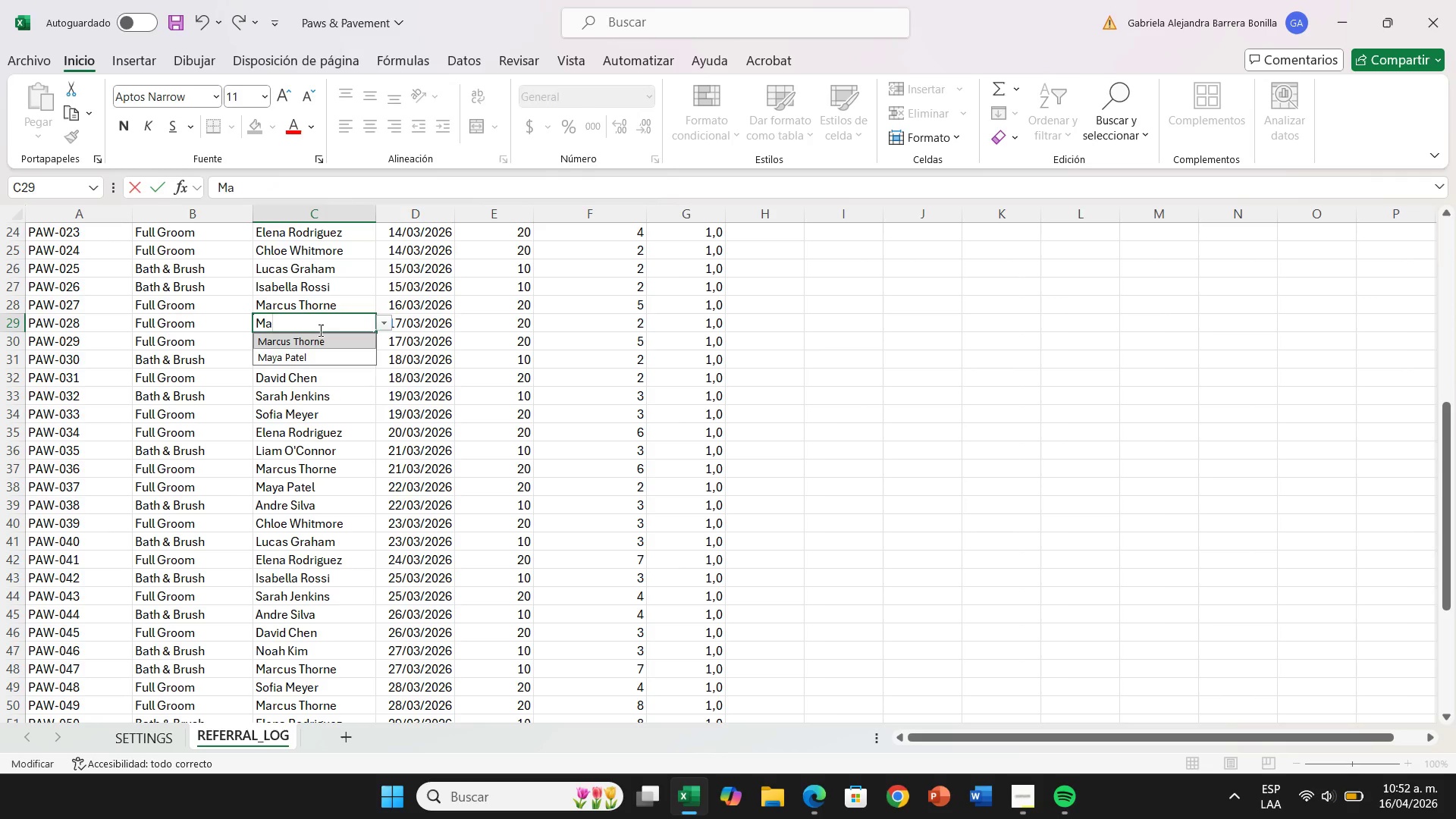 
key(A)
 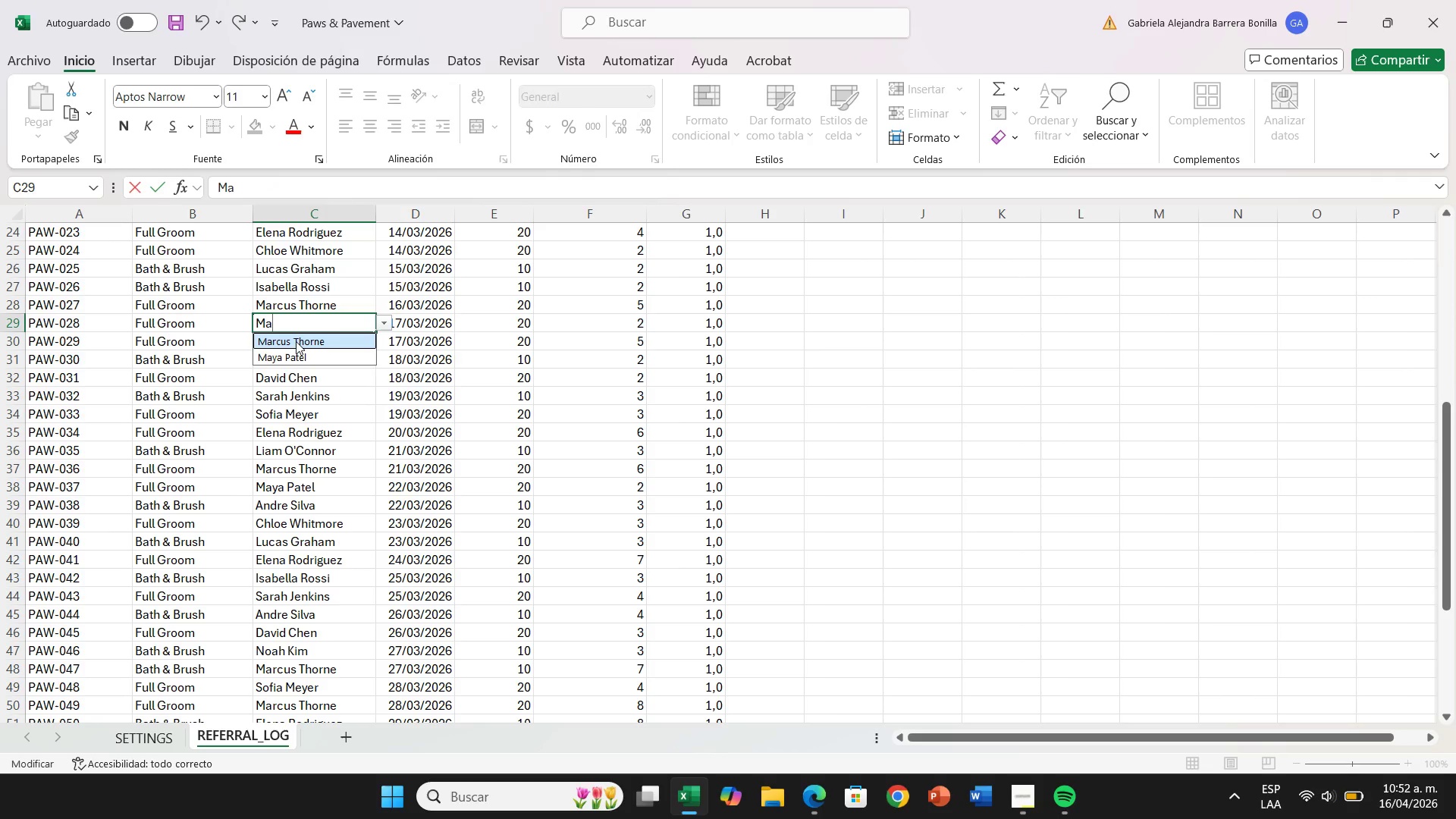 
double_click([296, 341])
 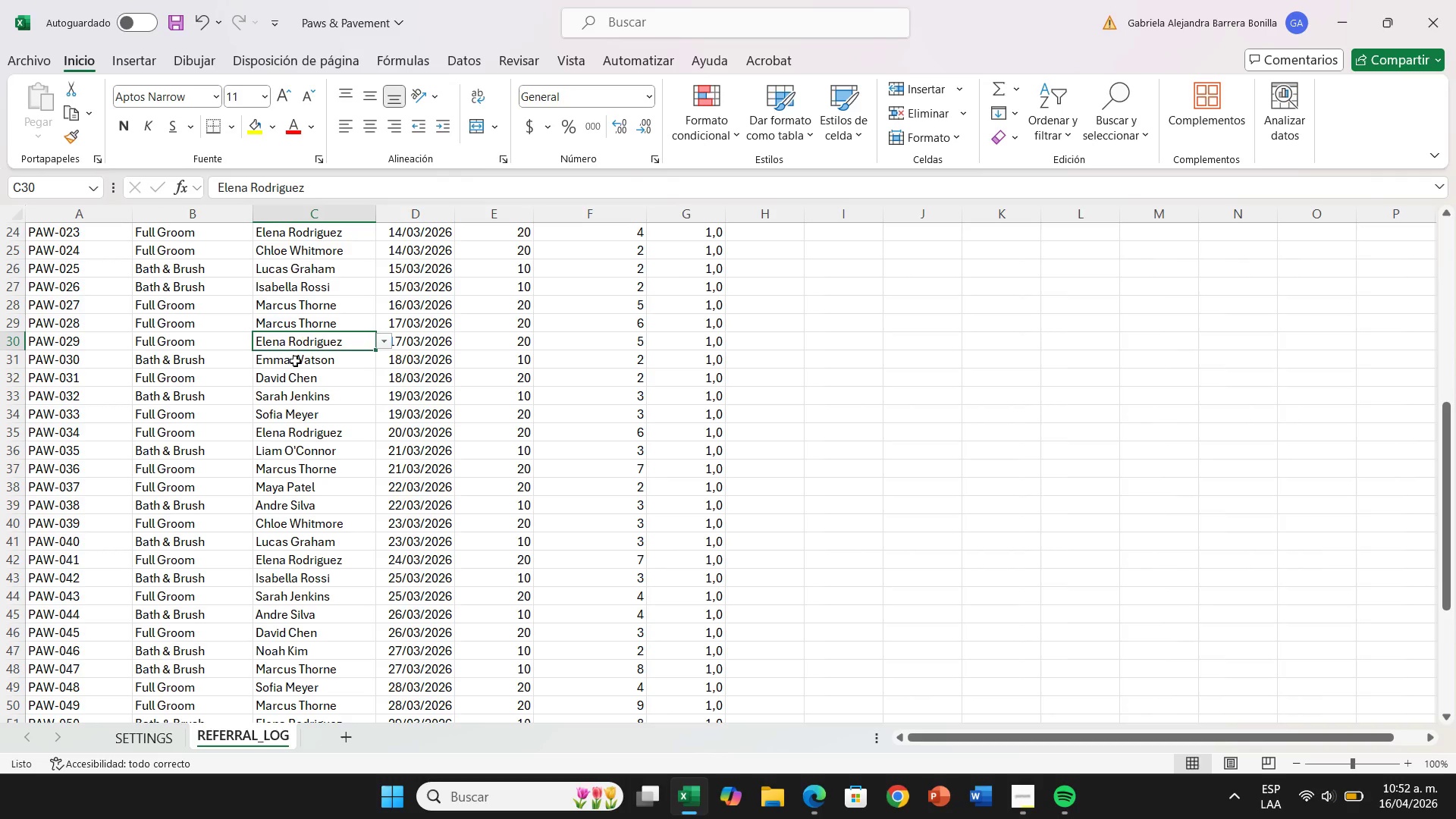 
scroll: coordinate [339, 398], scroll_direction: up, amount: 7.0
 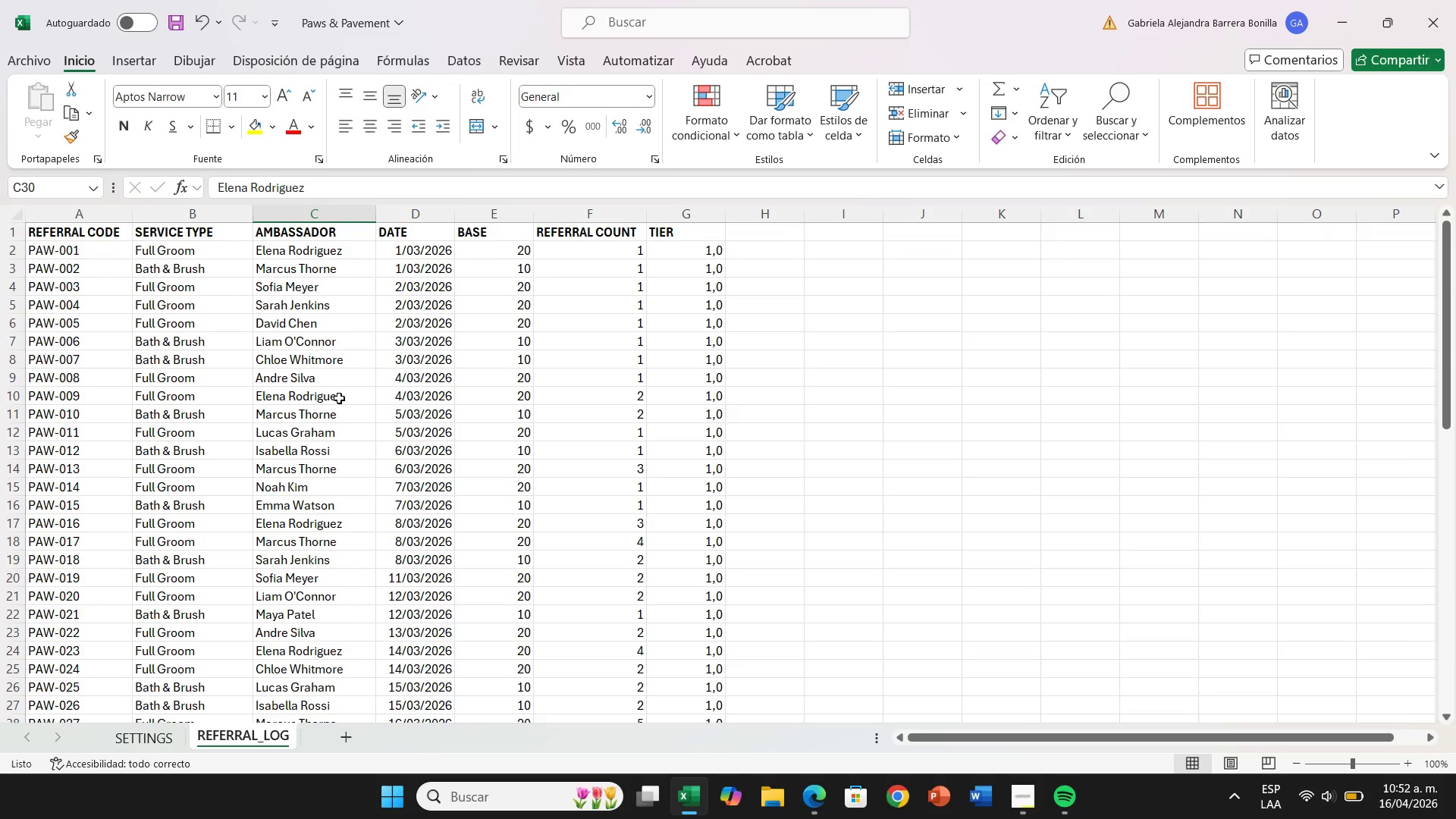 
scroll: coordinate [339, 413], scroll_direction: down, amount: 3.0
 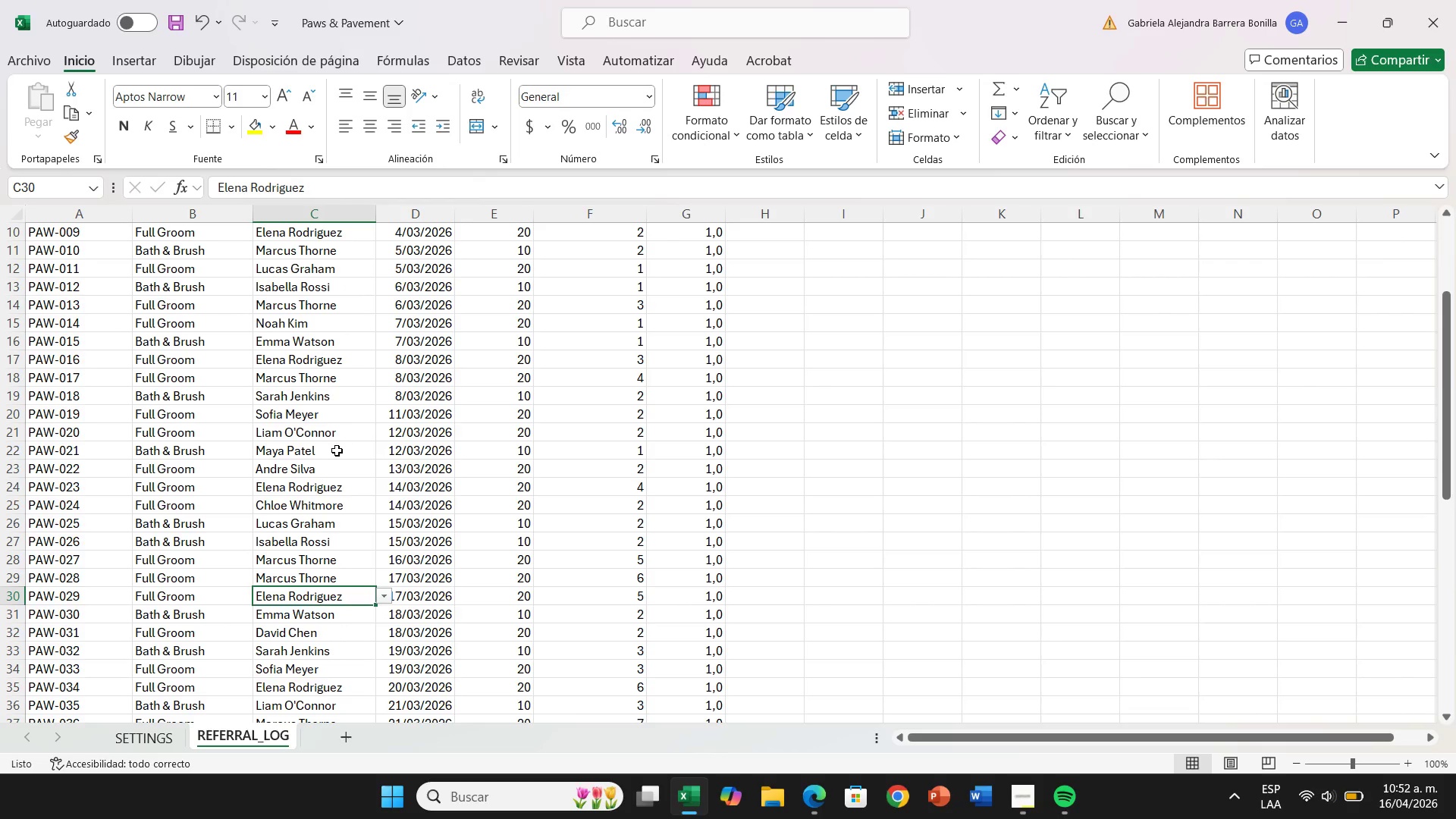 
left_click([337, 450])
 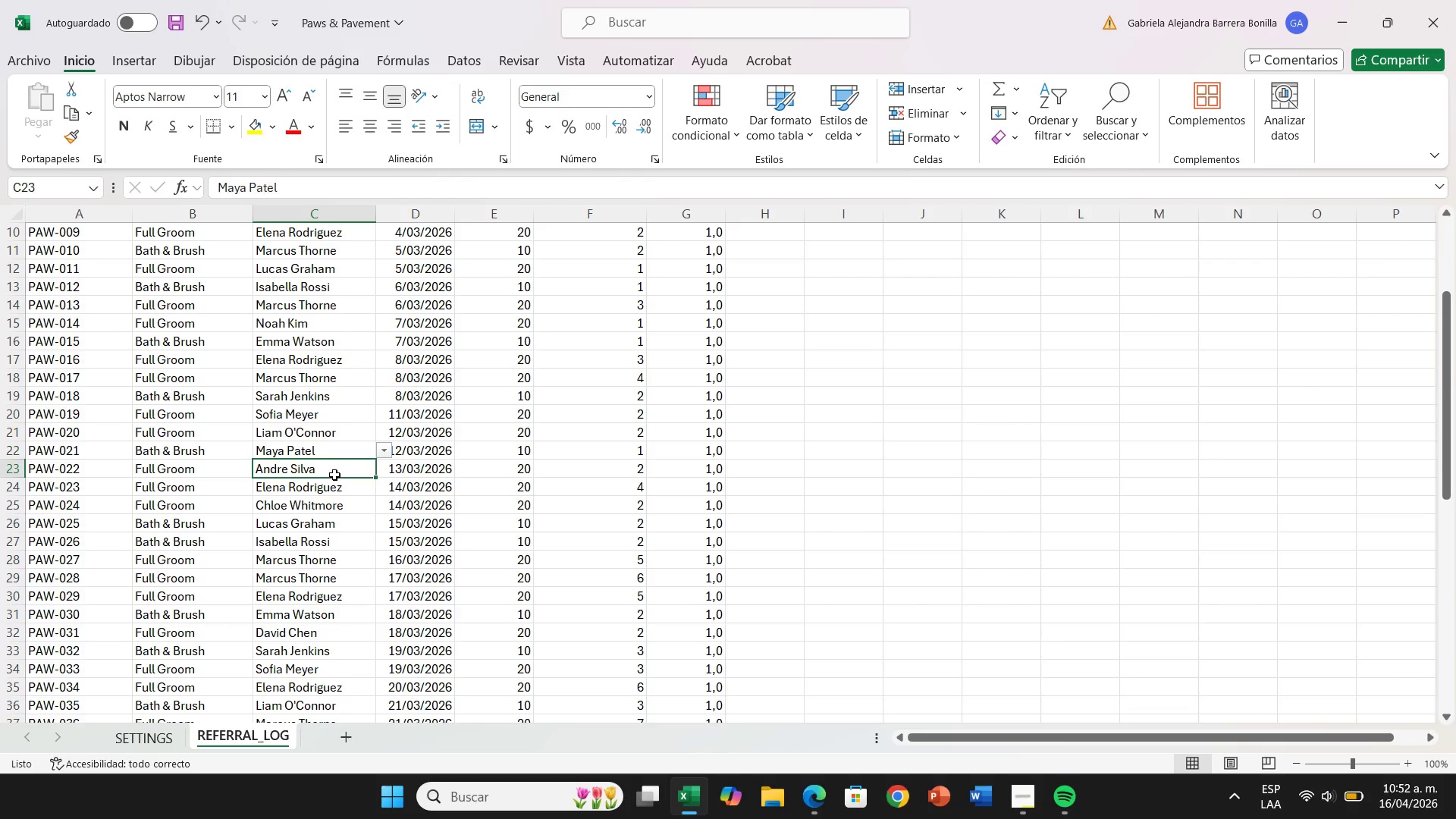 
double_click([334, 475])
 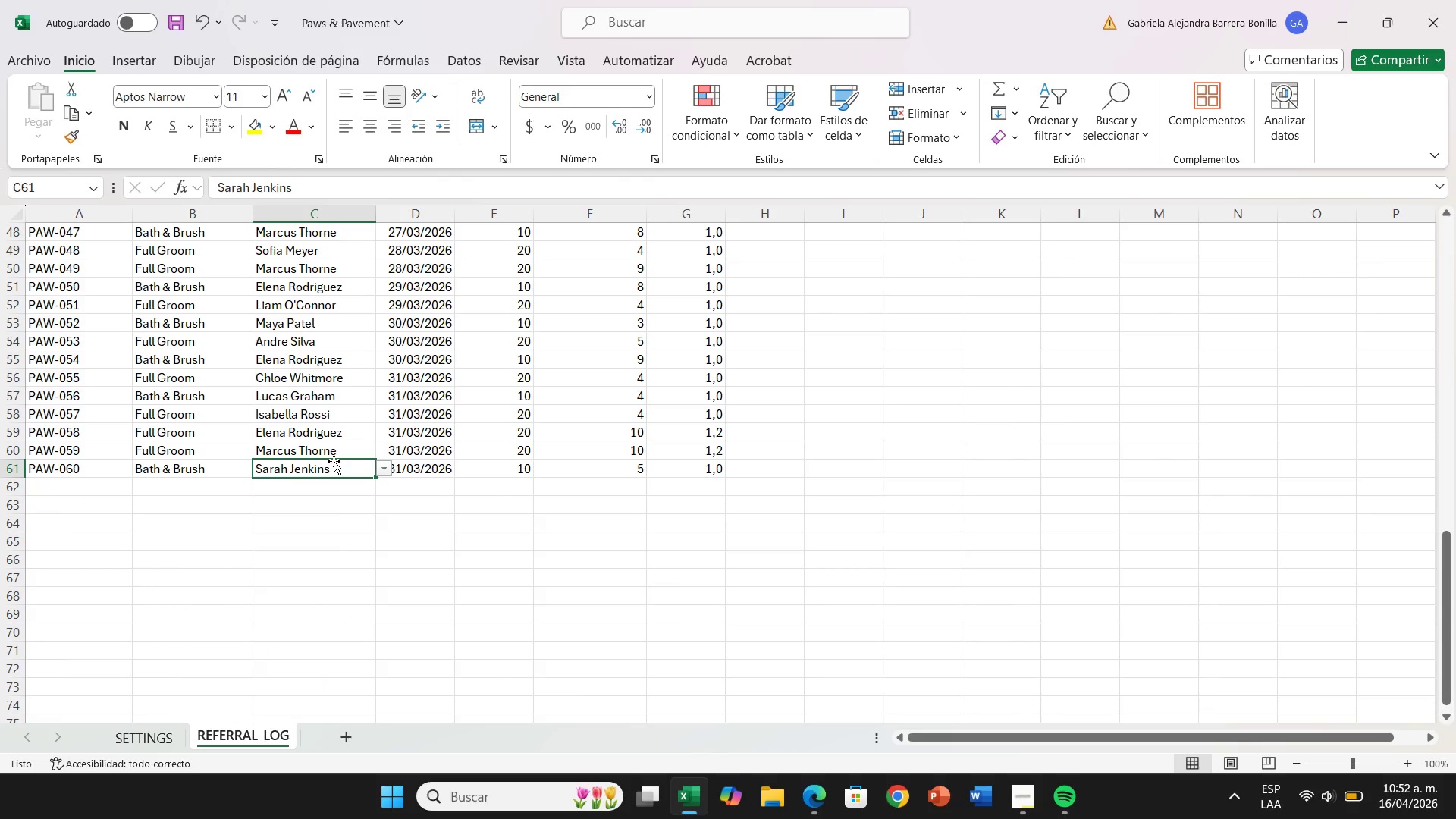 
scroll: coordinate [321, 438], scroll_direction: up, amount: 2.0
 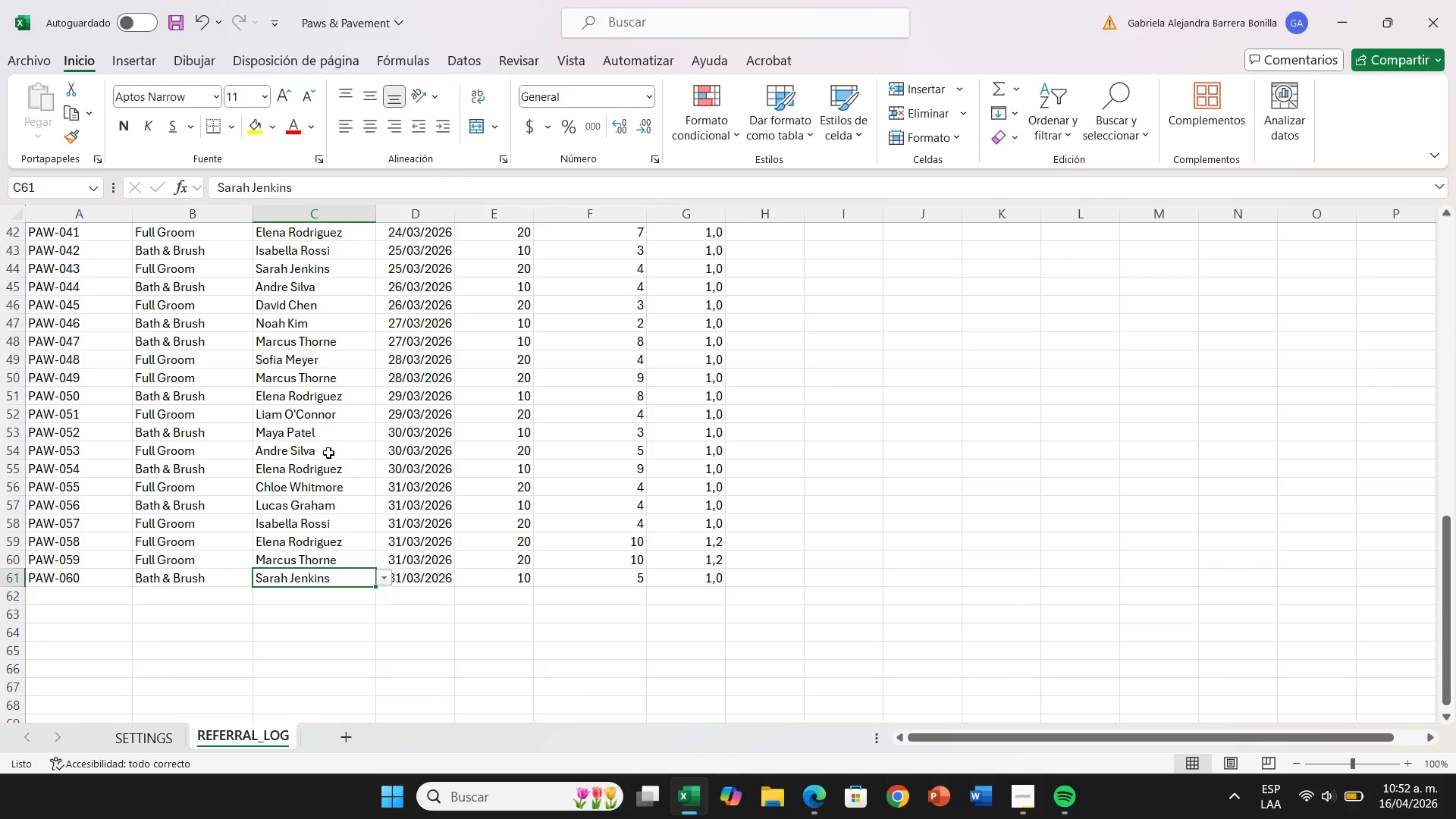 
double_click([328, 453])
 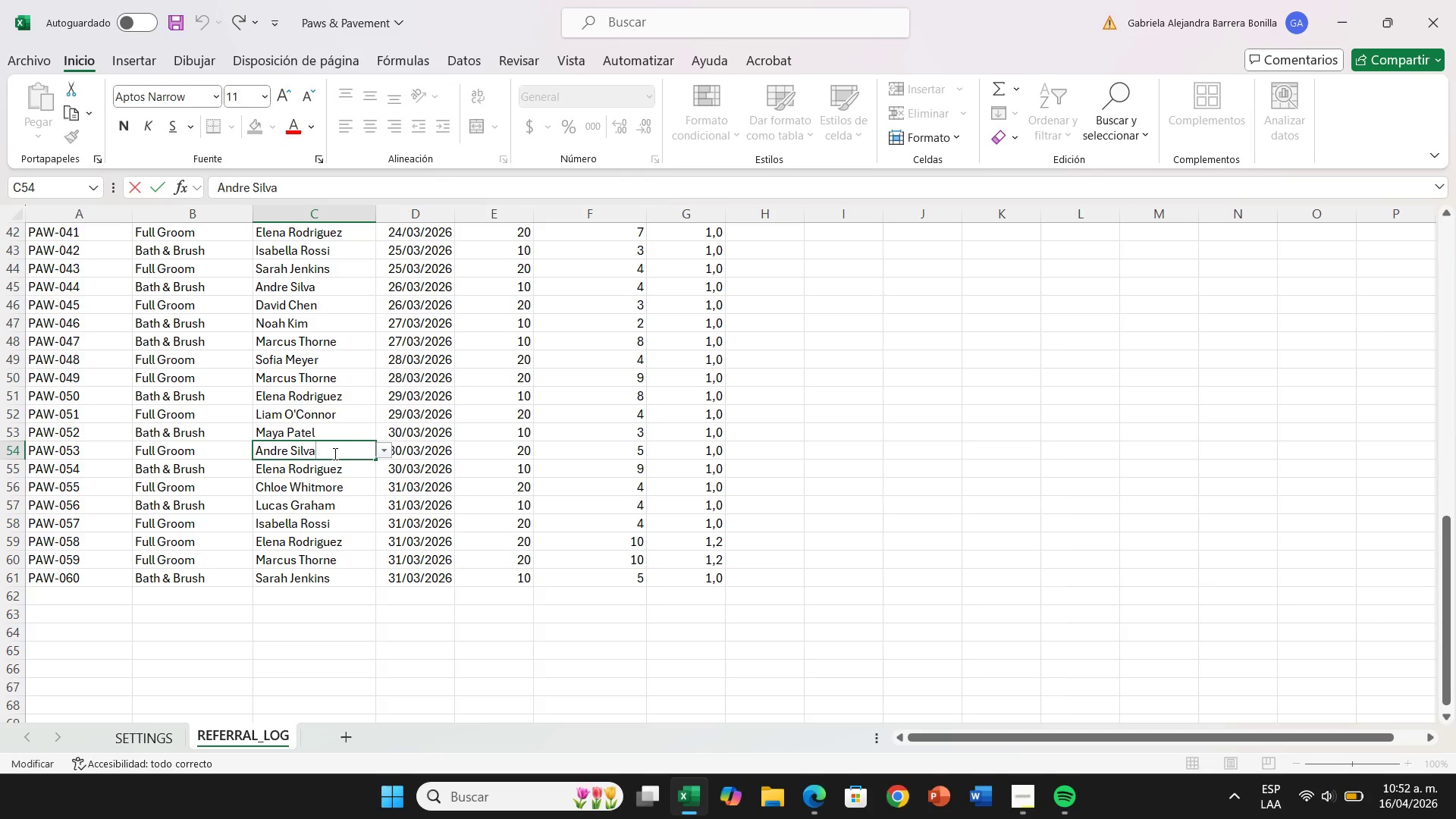 
hold_key(key=Backspace, duration=0.78)
 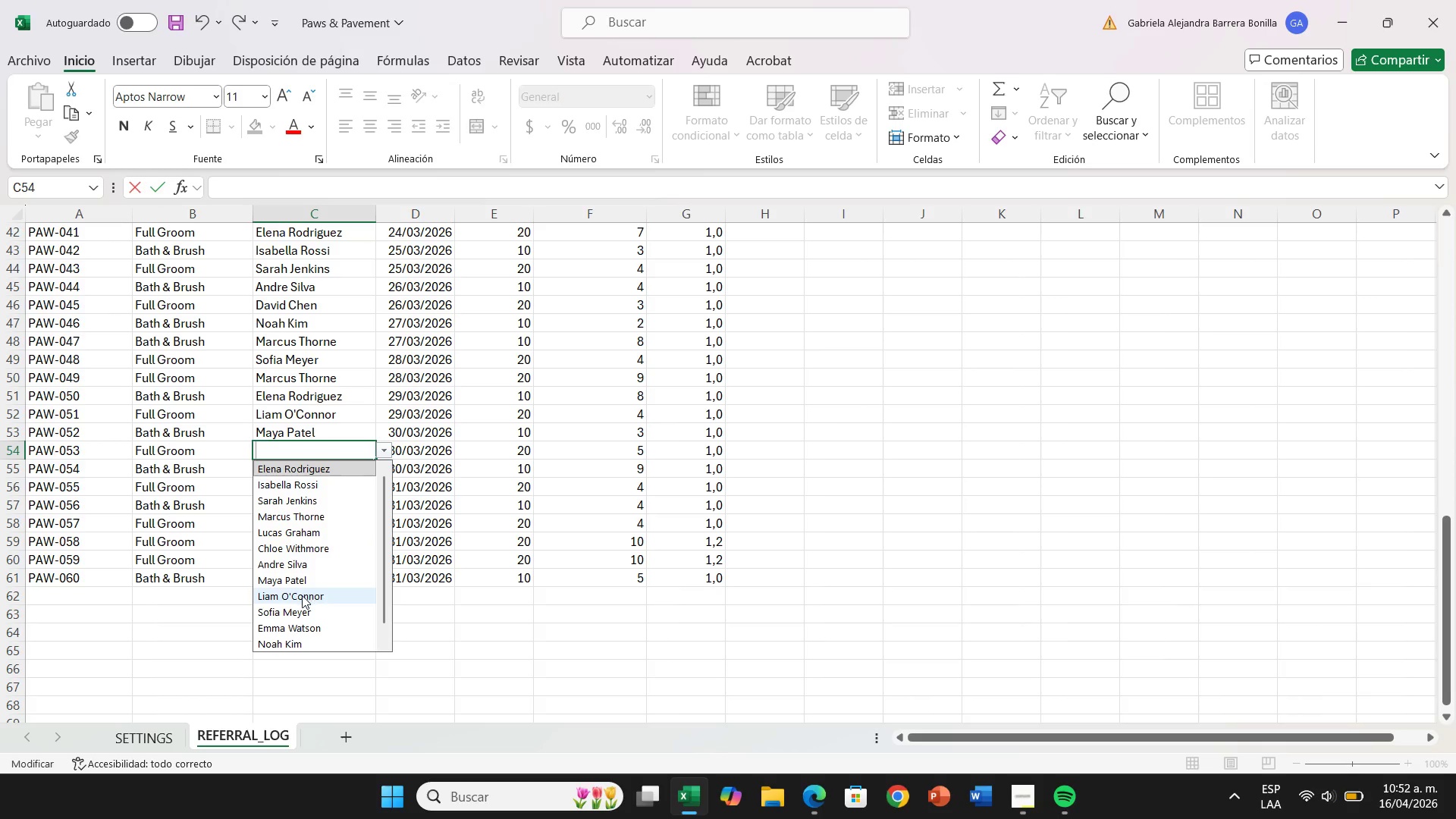 
scroll: coordinate [314, 600], scroll_direction: down, amount: 3.0
 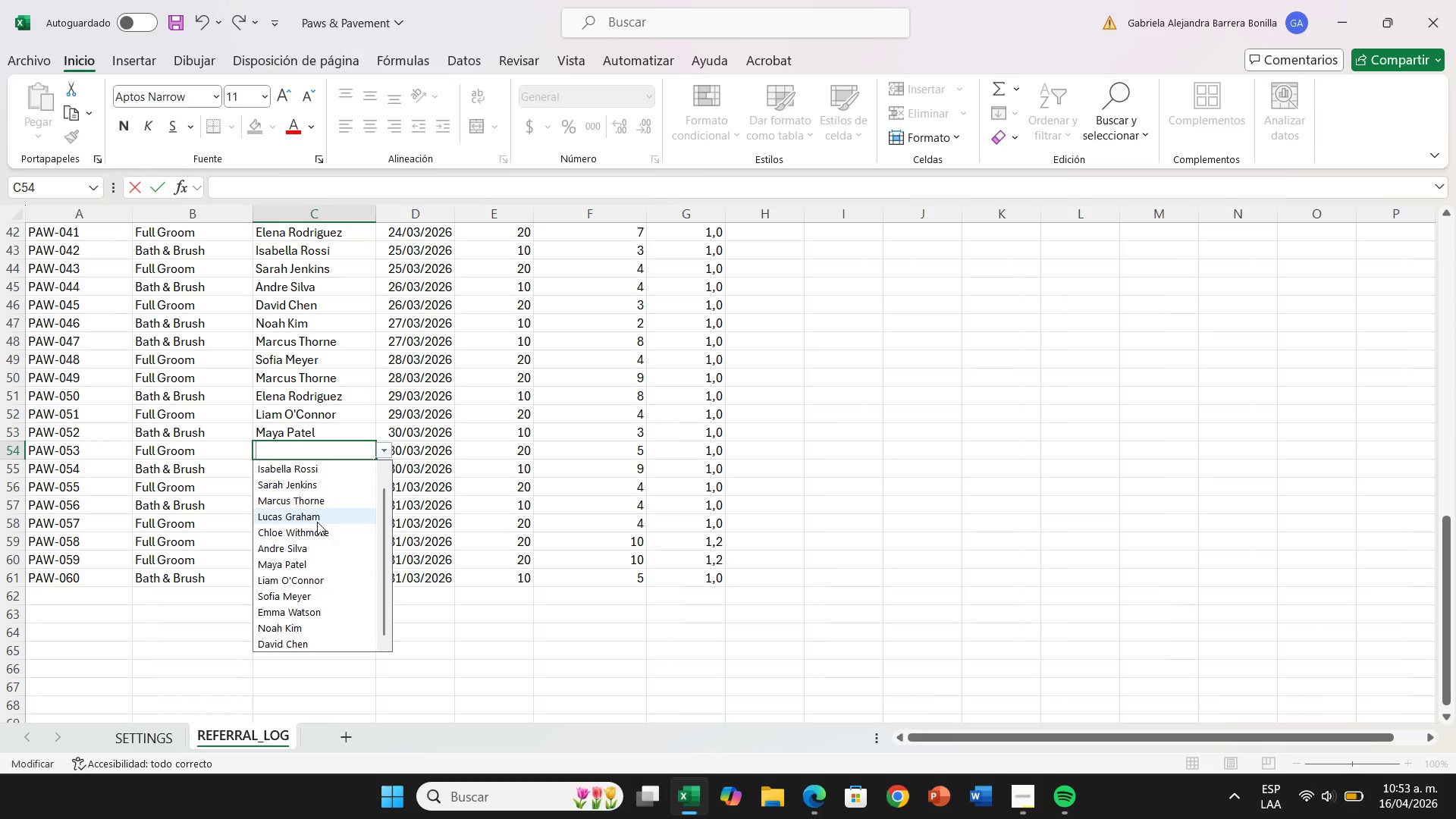 
scroll: coordinate [317, 522], scroll_direction: up, amount: 2.0
 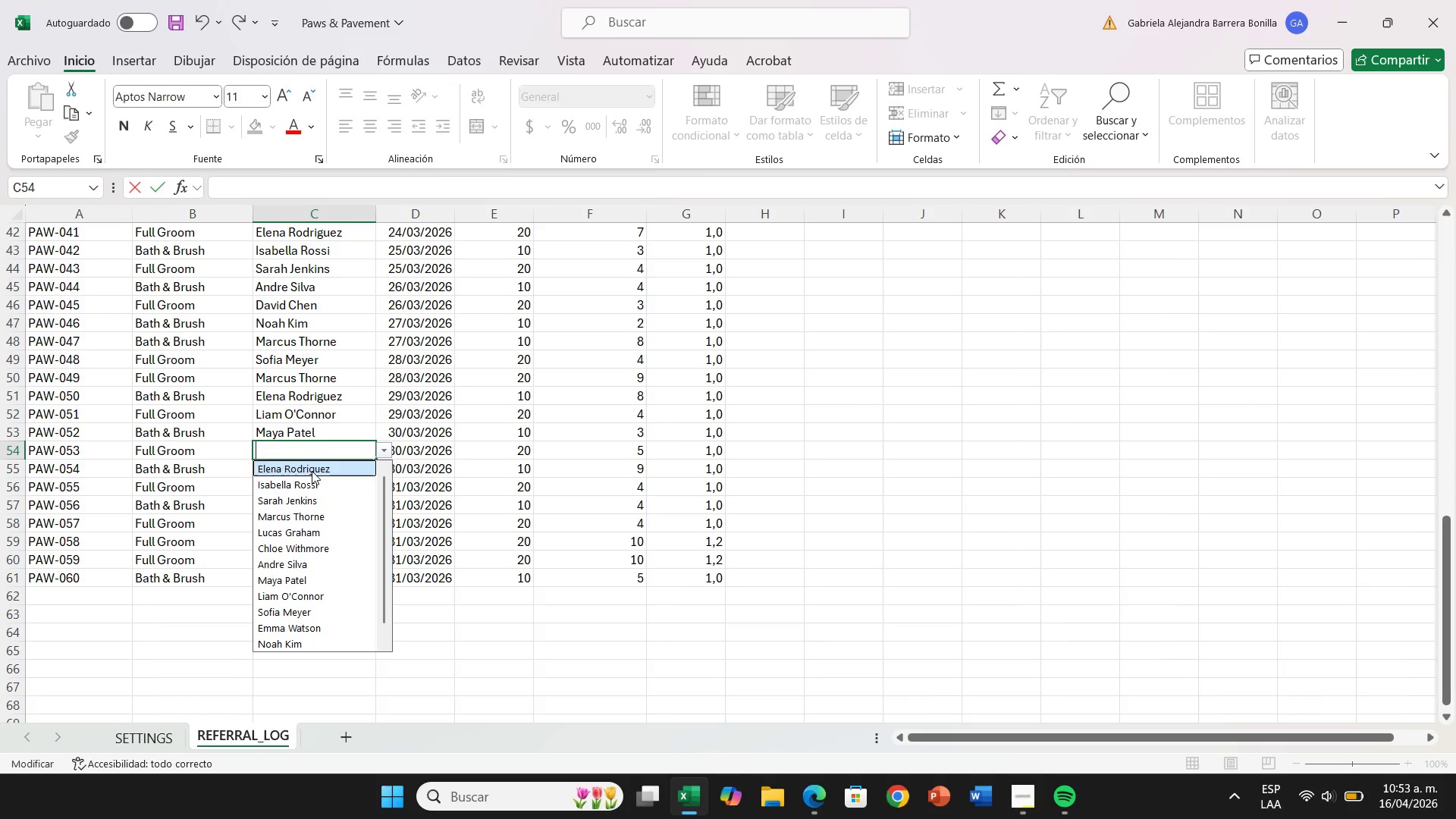 
double_click([312, 471])
 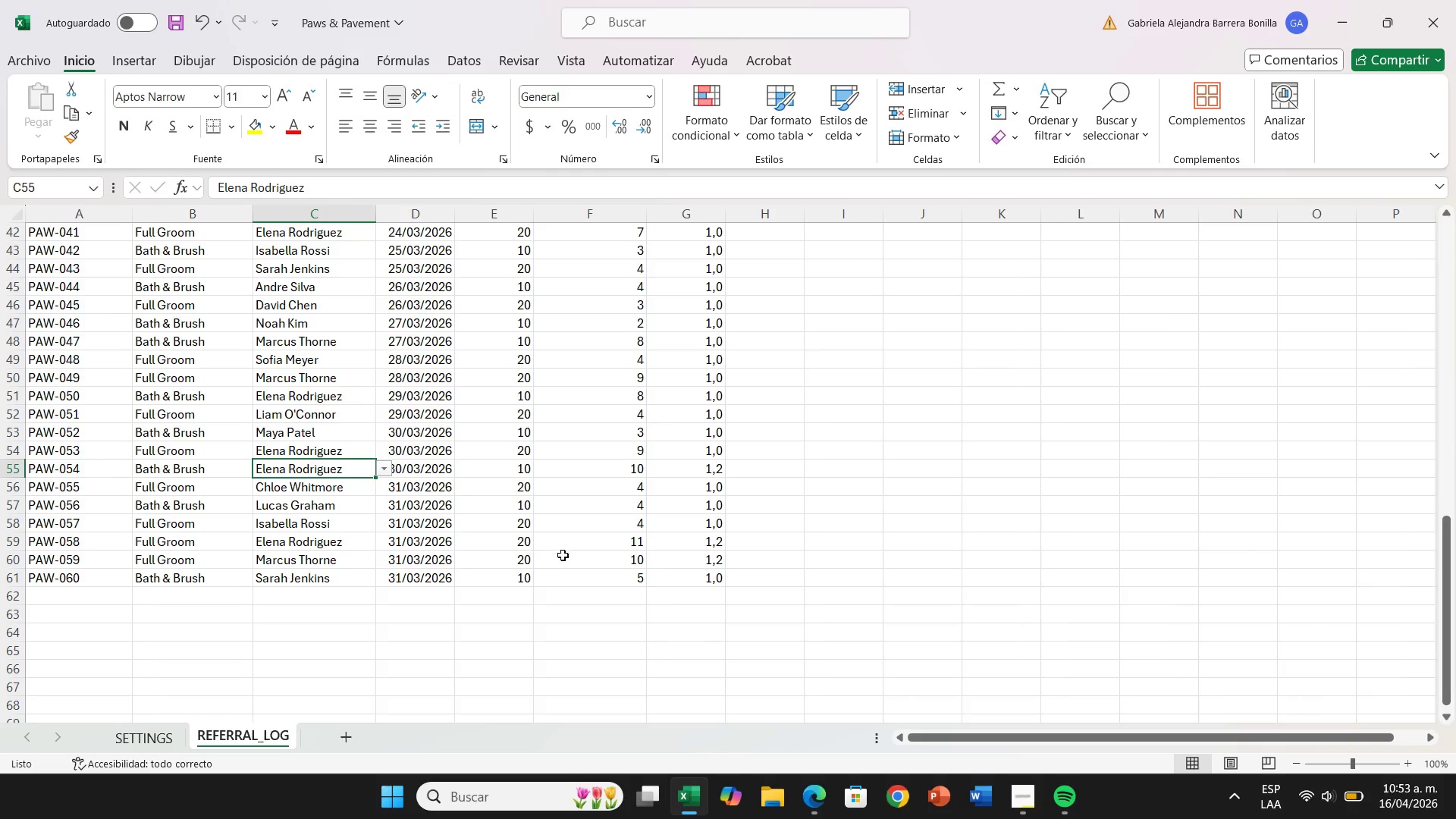 
wait(9.22)
 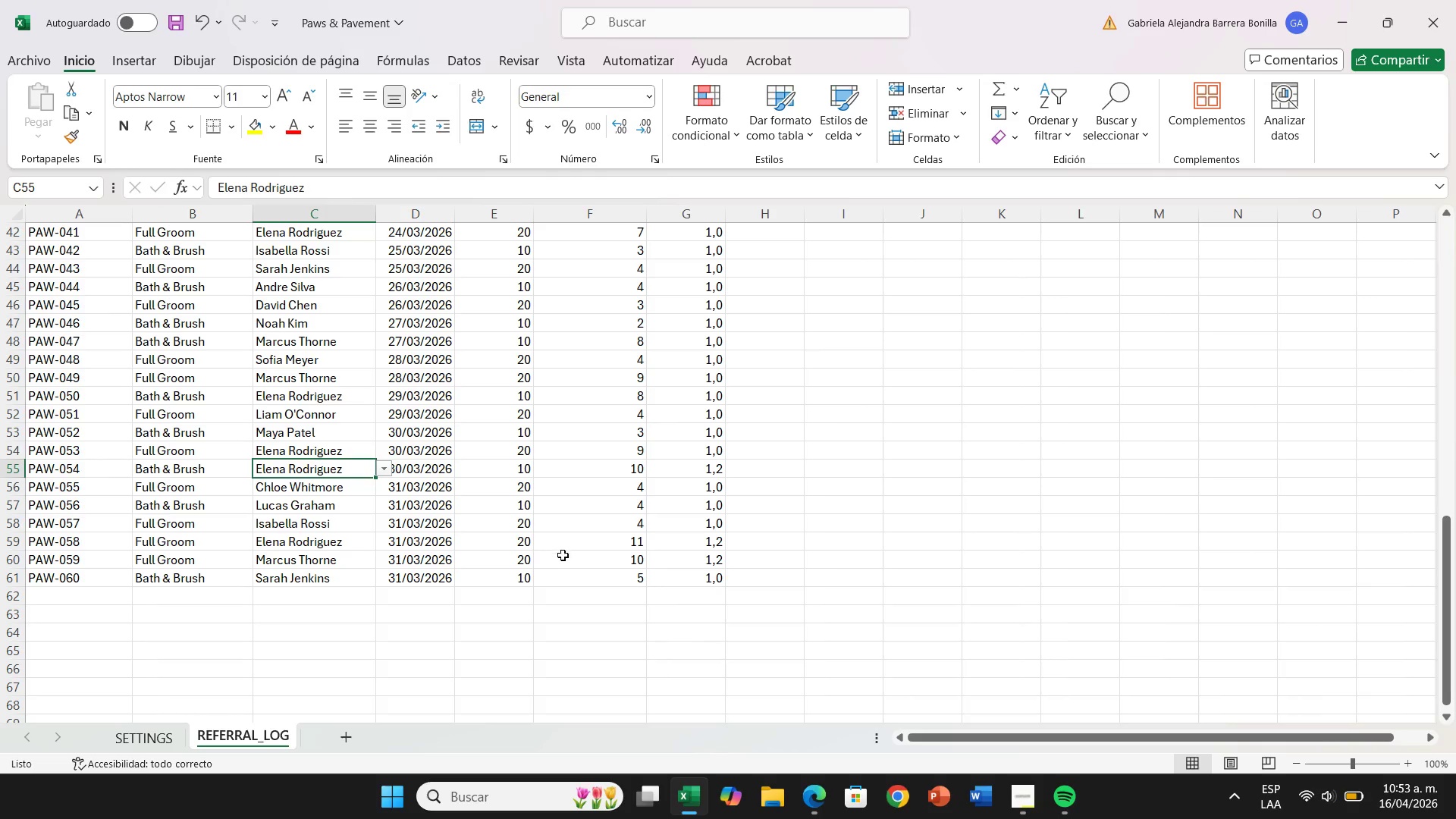 
scroll: coordinate [318, 427], scroll_direction: up, amount: 14.0
 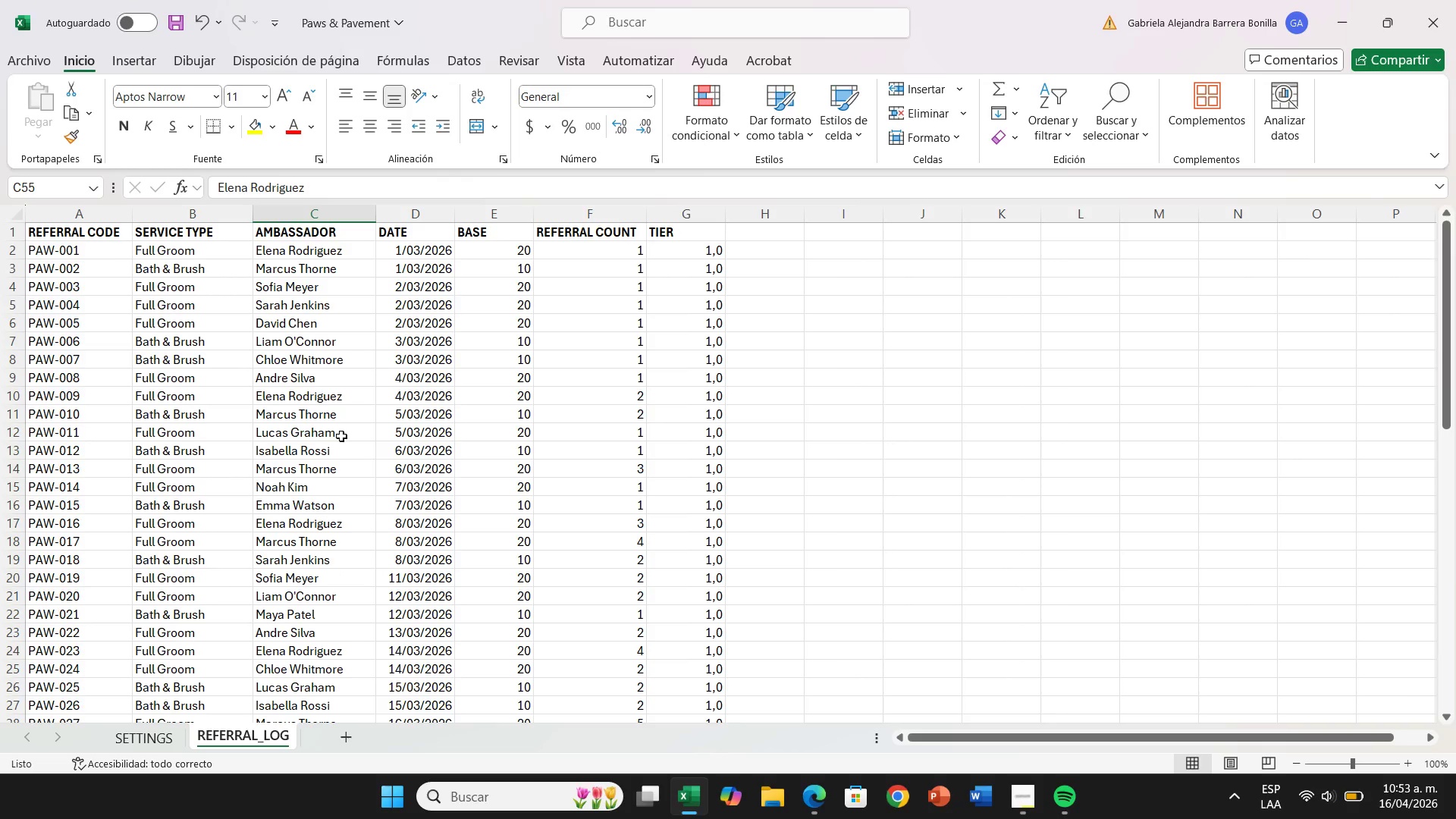 
wait(5.31)
 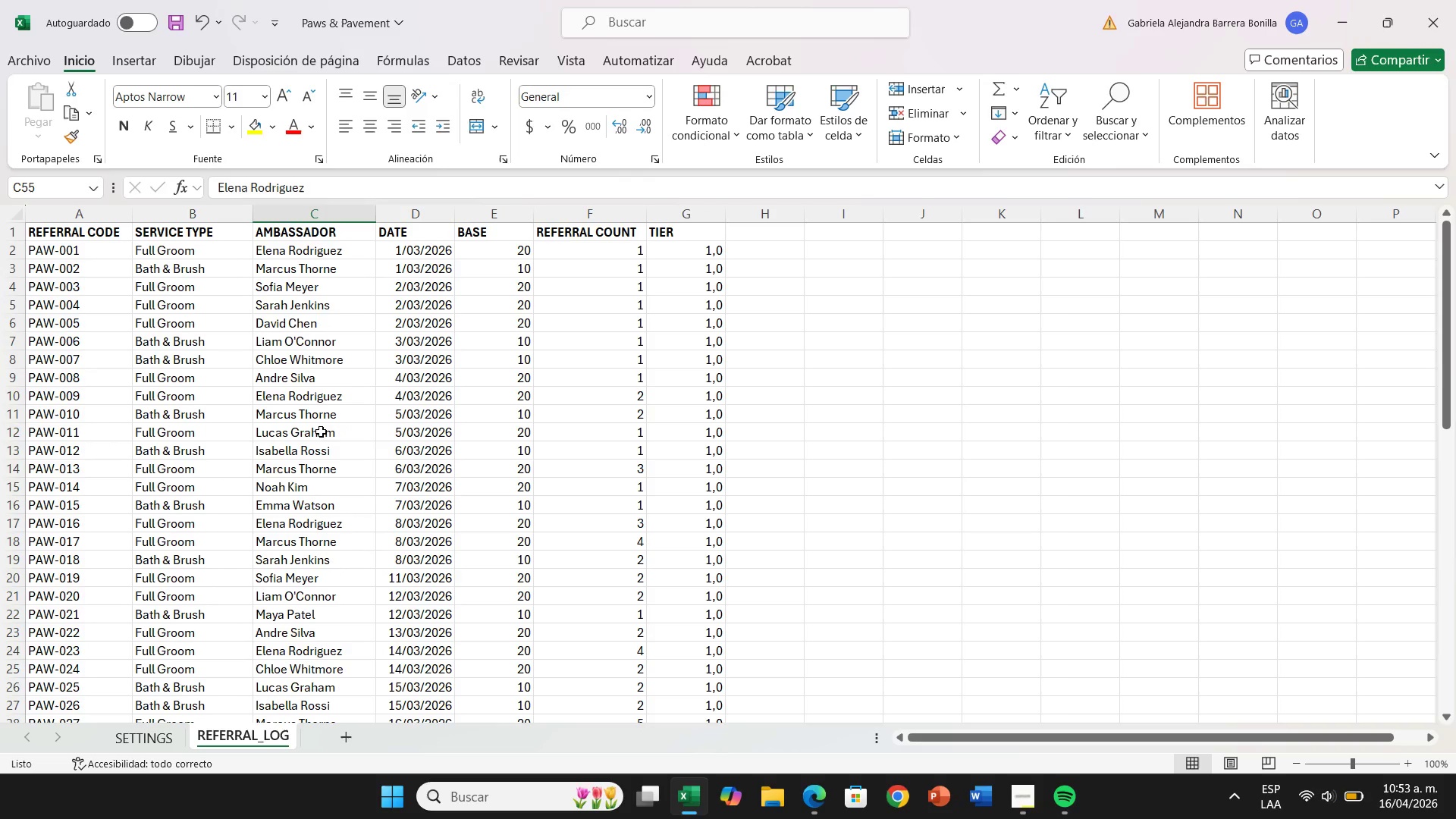 
left_click([341, 436])
 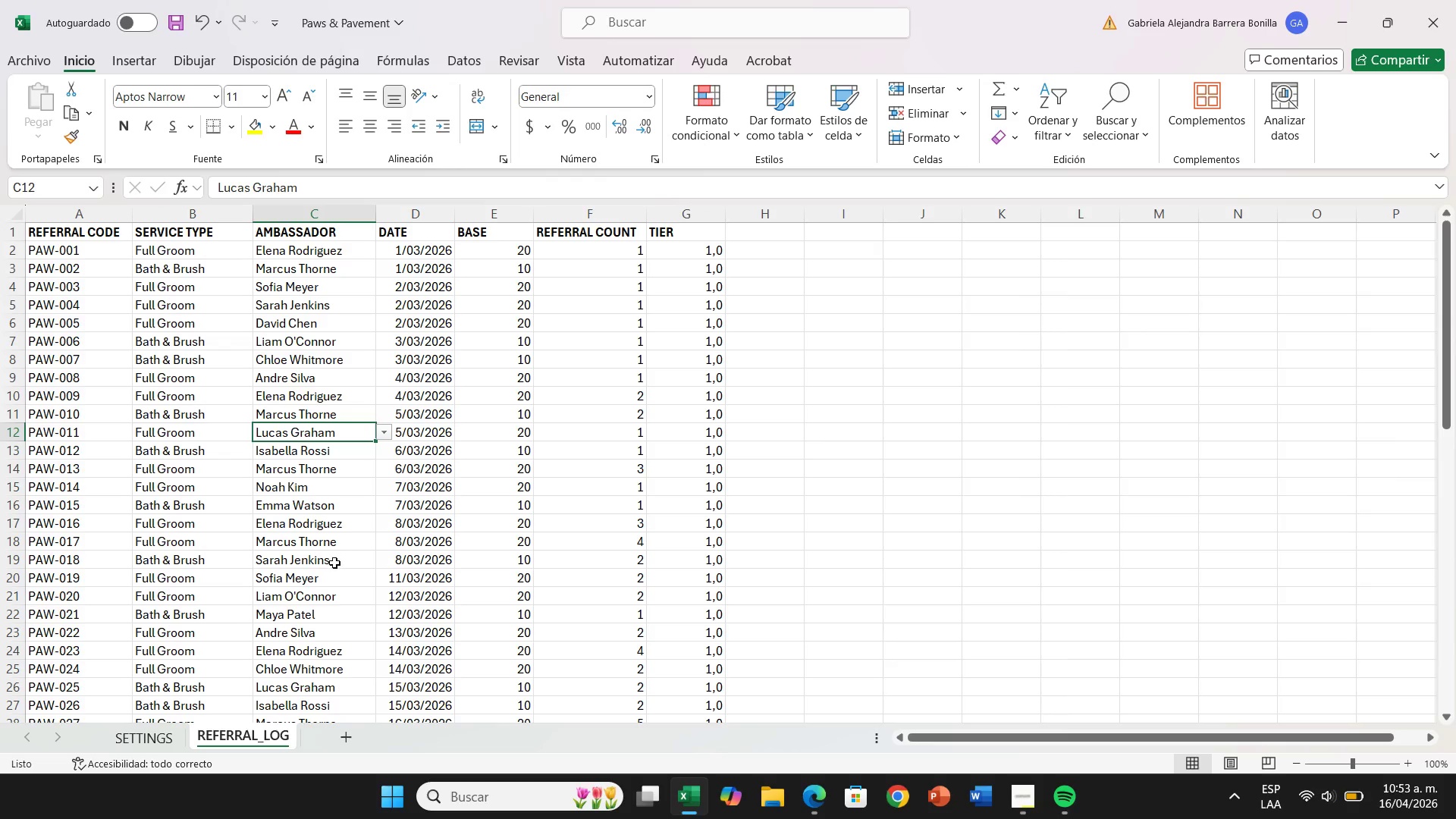 
wait(5.59)
 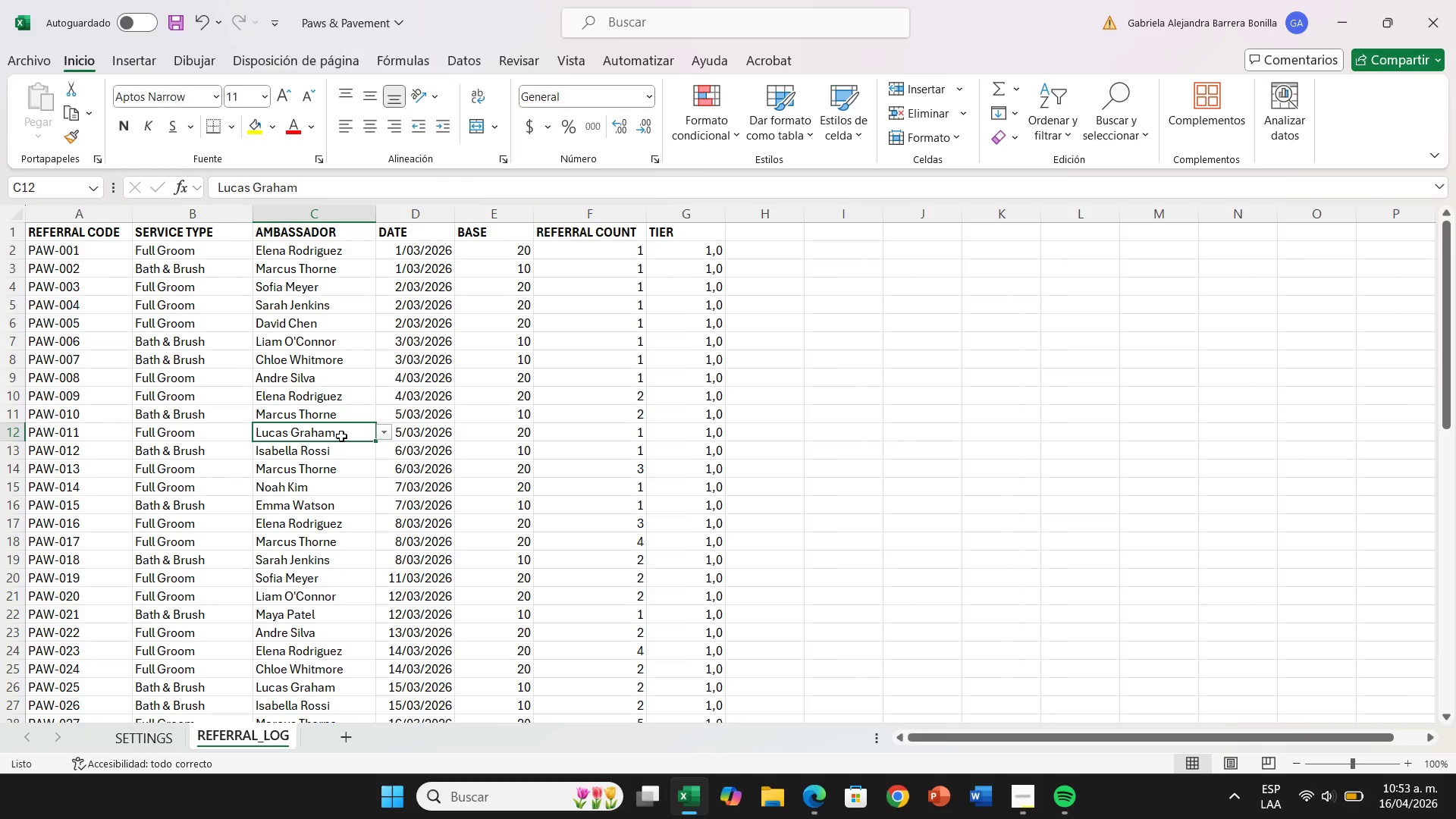 
double_click([334, 563])
 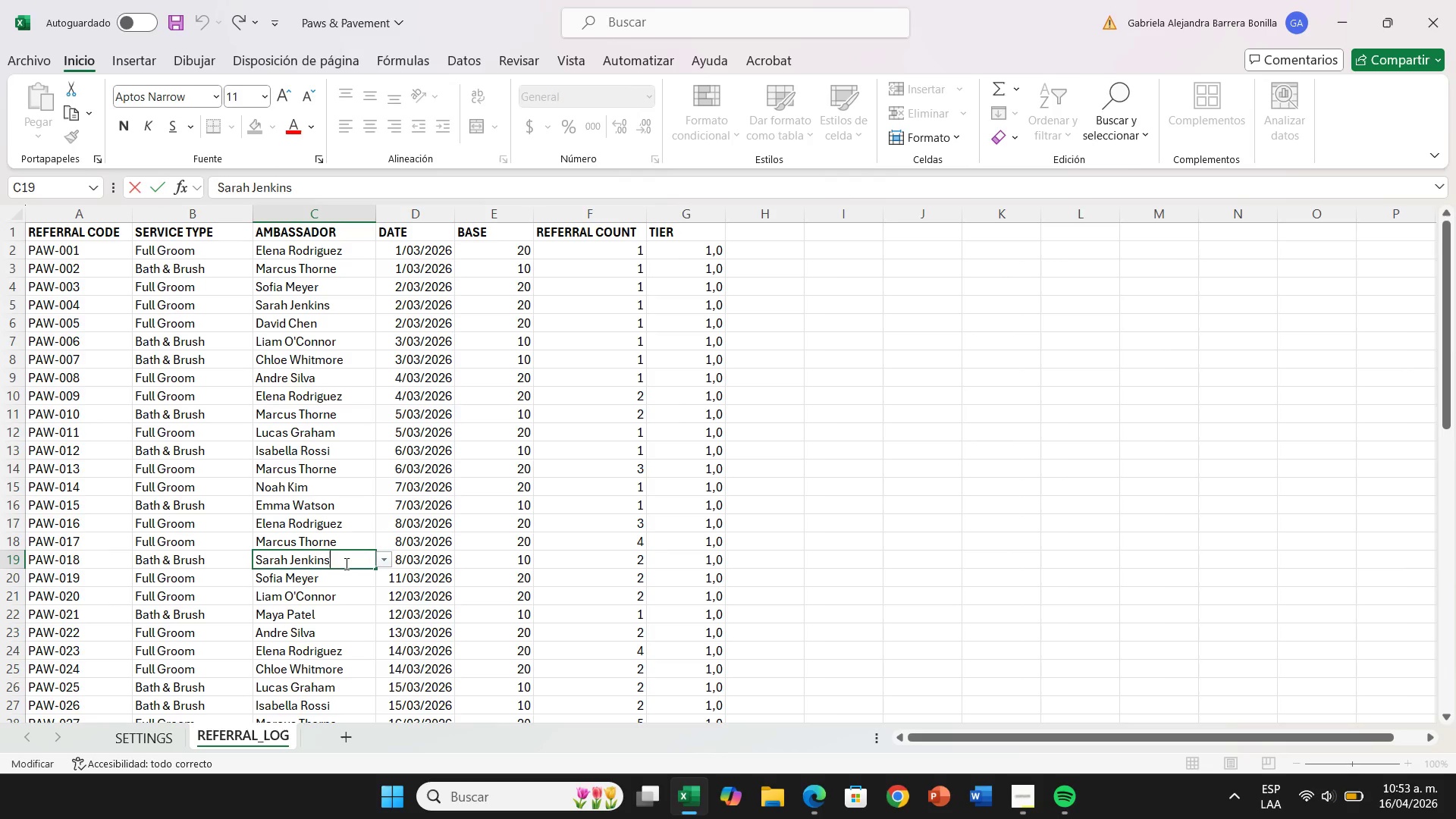 
hold_key(key=Backspace, duration=0.61)
 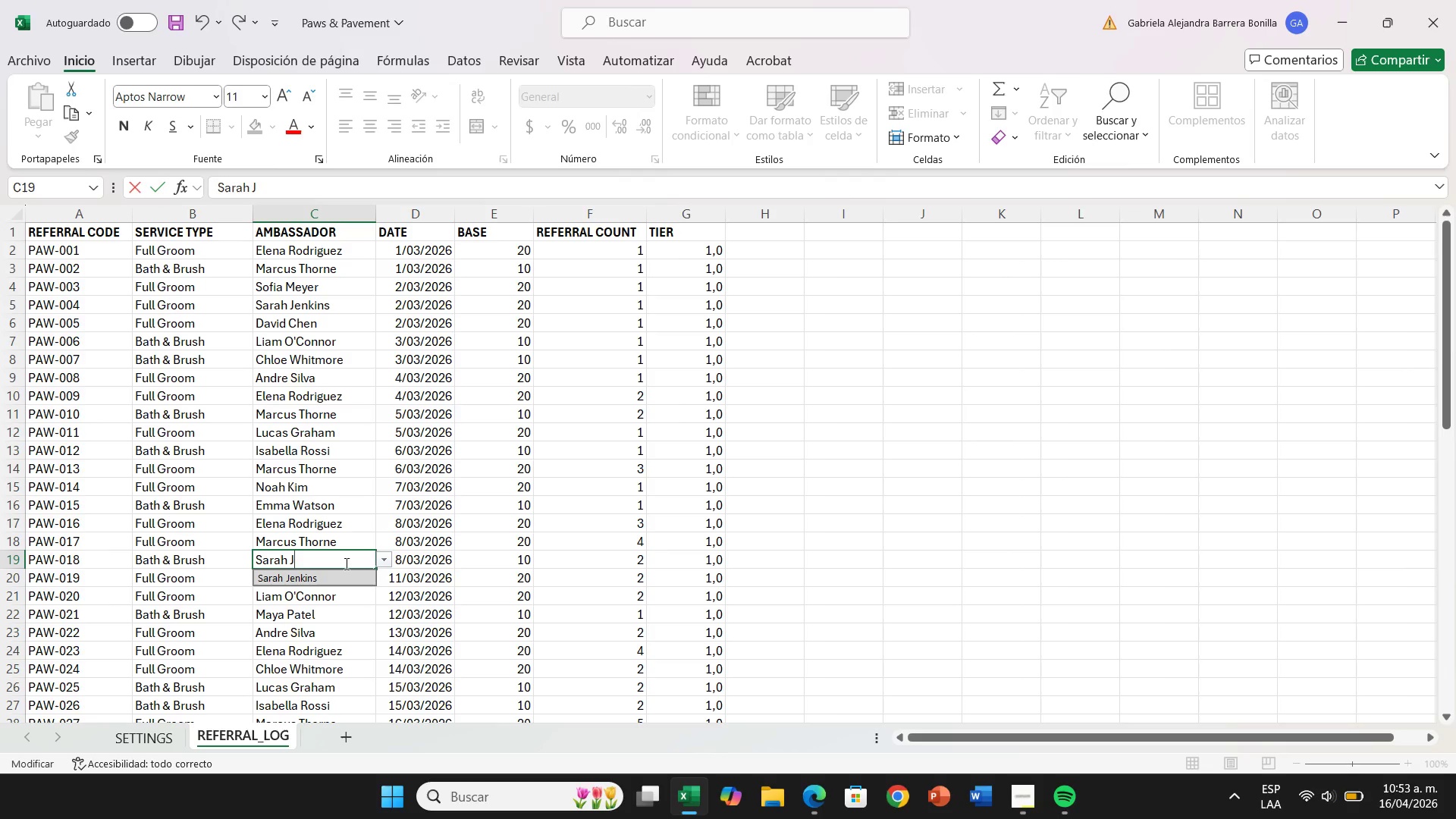 
key(Backspace)
 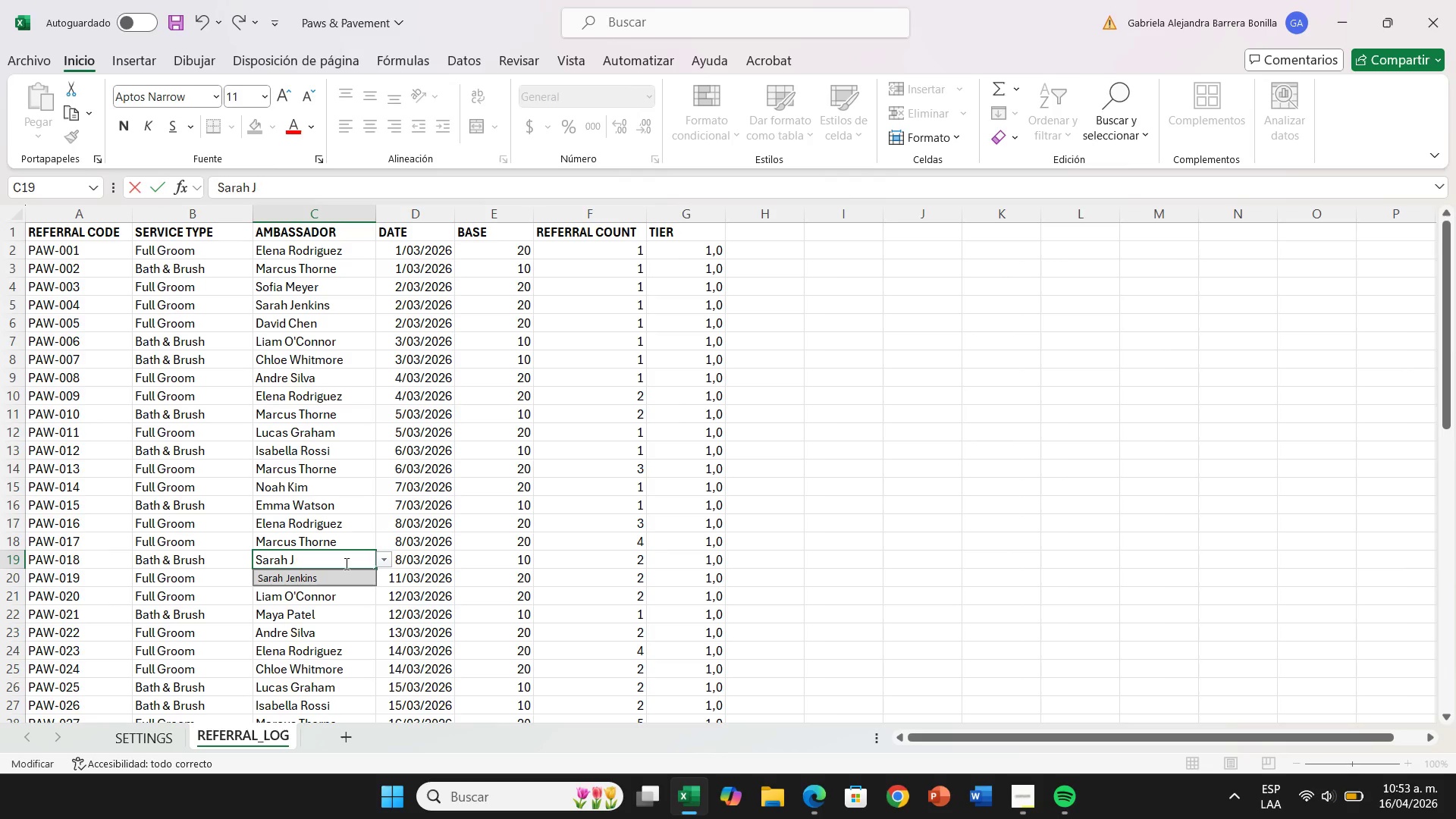 
hold_key(key=Backspace, duration=0.81)
 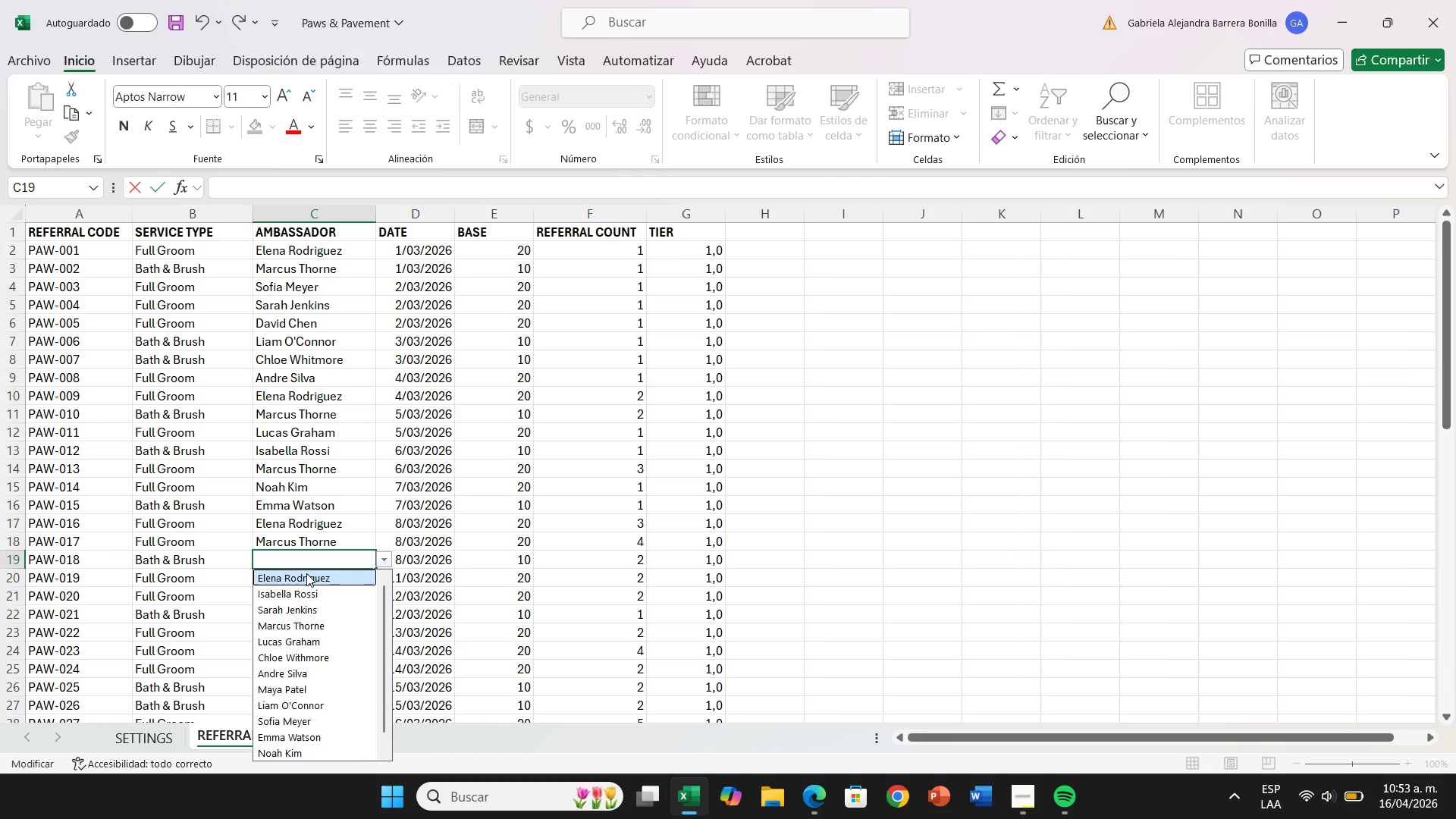 
double_click([306, 573])
 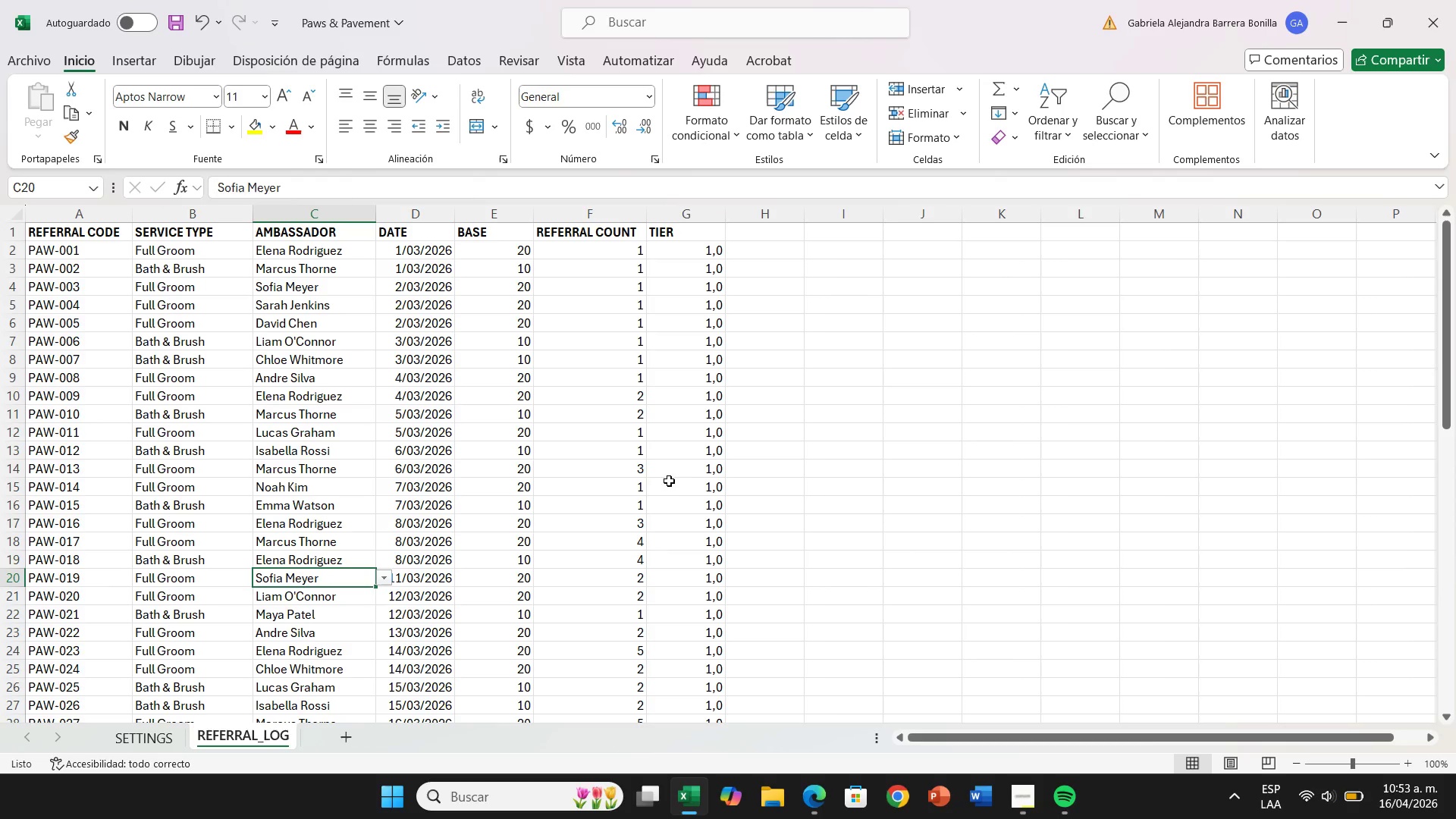 
scroll: coordinate [673, 494], scroll_direction: down, amount: 14.0
 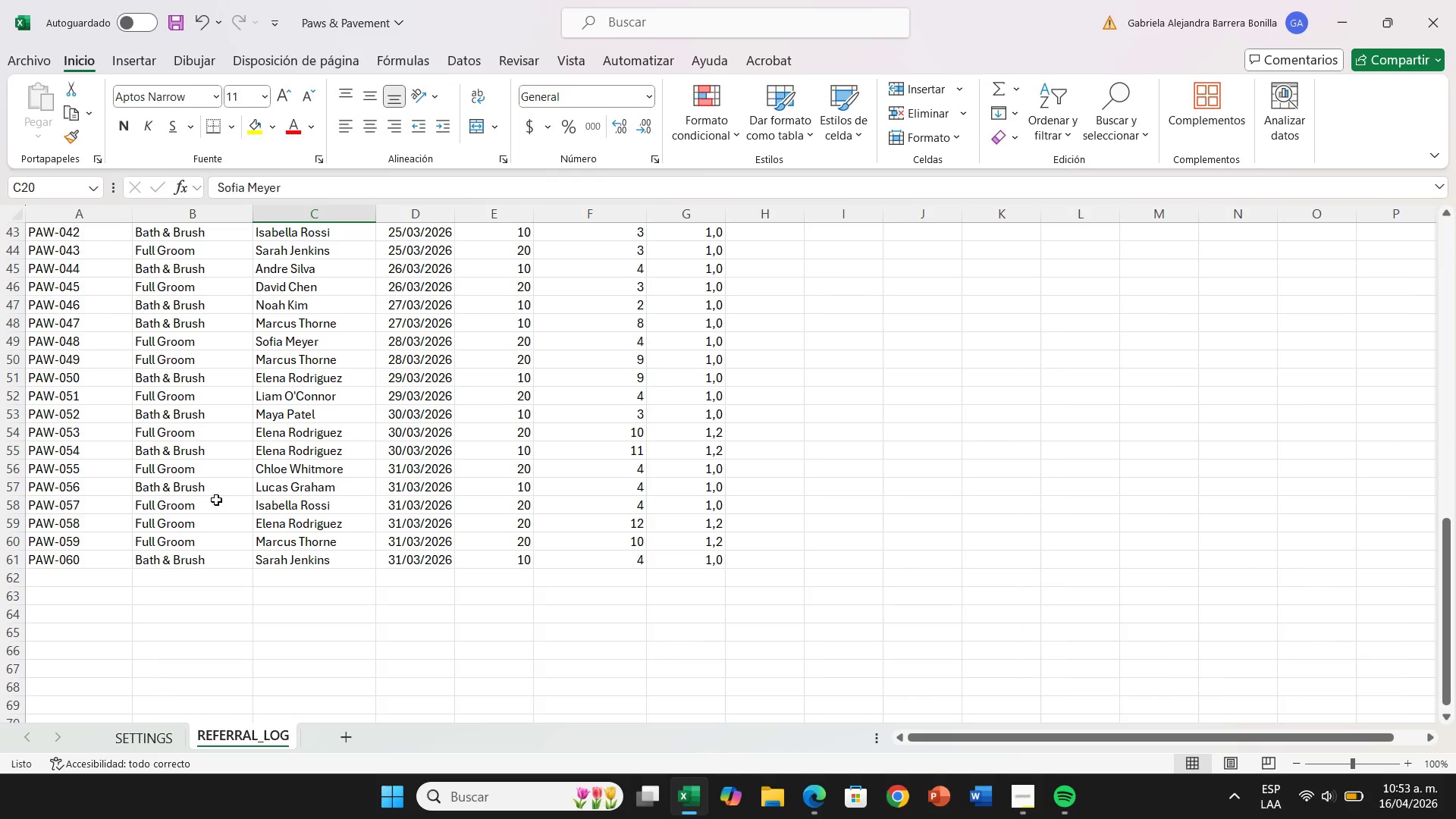 
scroll: coordinate [437, 563], scroll_direction: up, amount: 4.0
 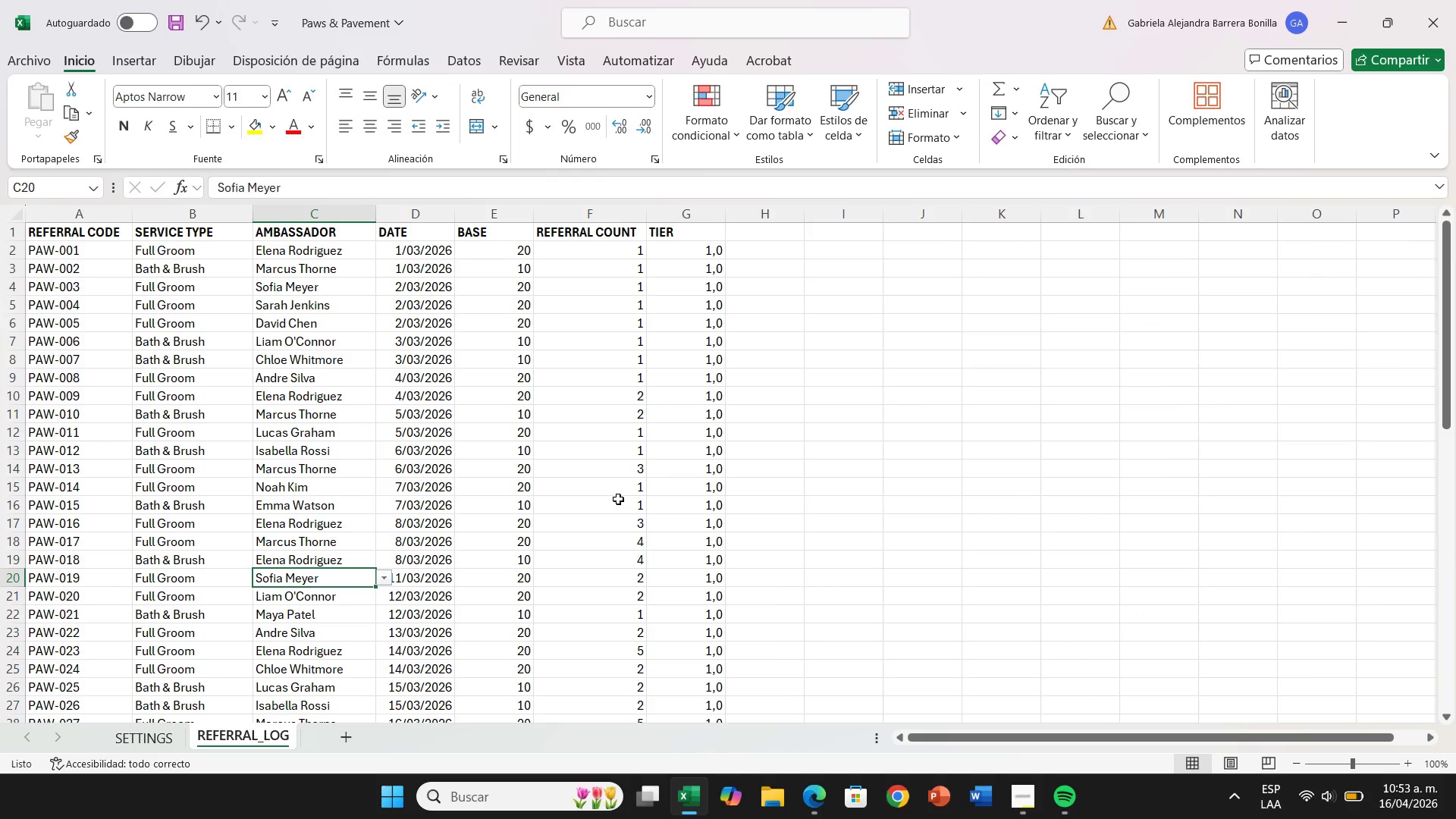 
wait(7.75)
 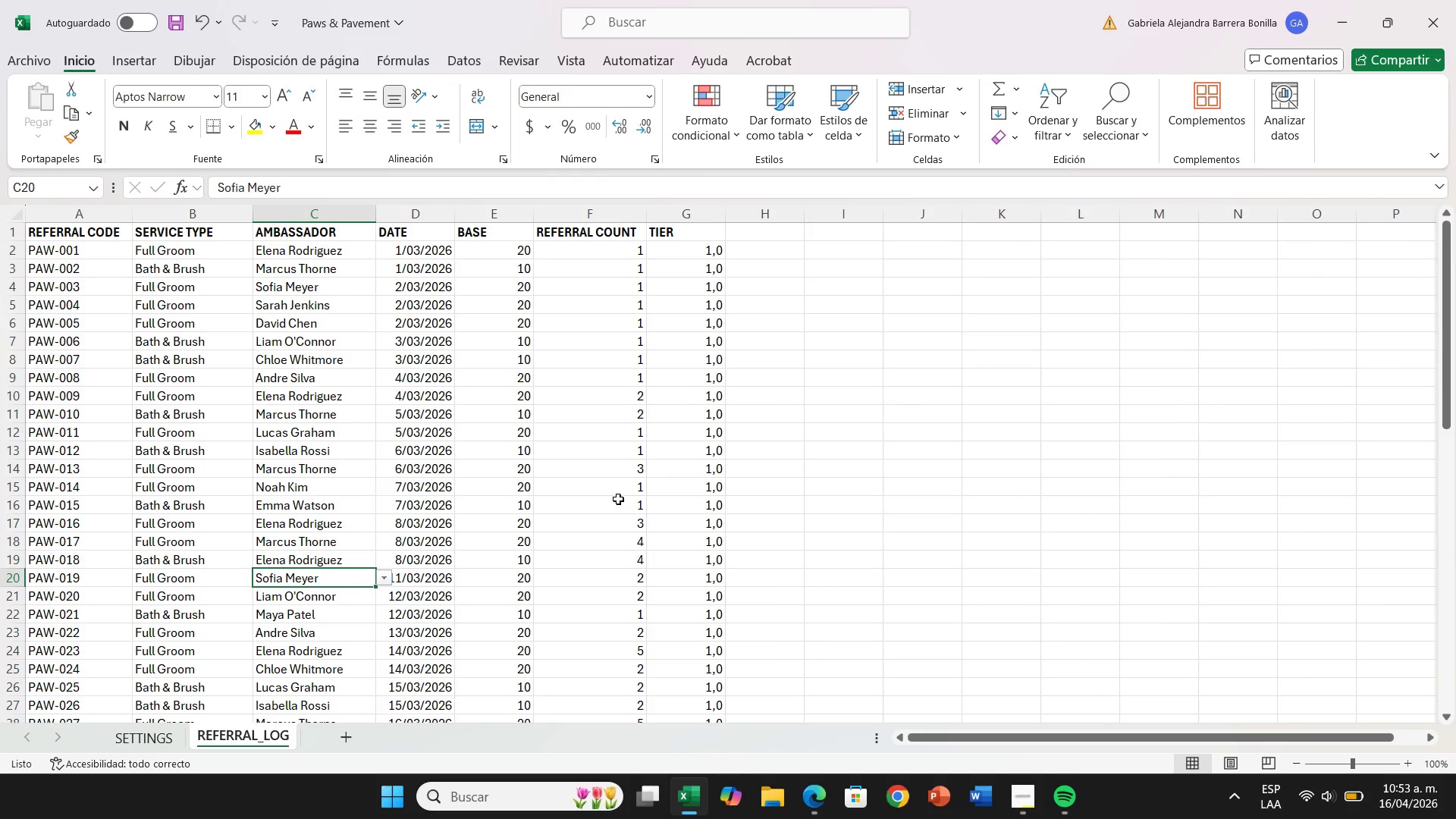 
scroll: coordinate [513, 442], scroll_direction: down, amount: 6.0
 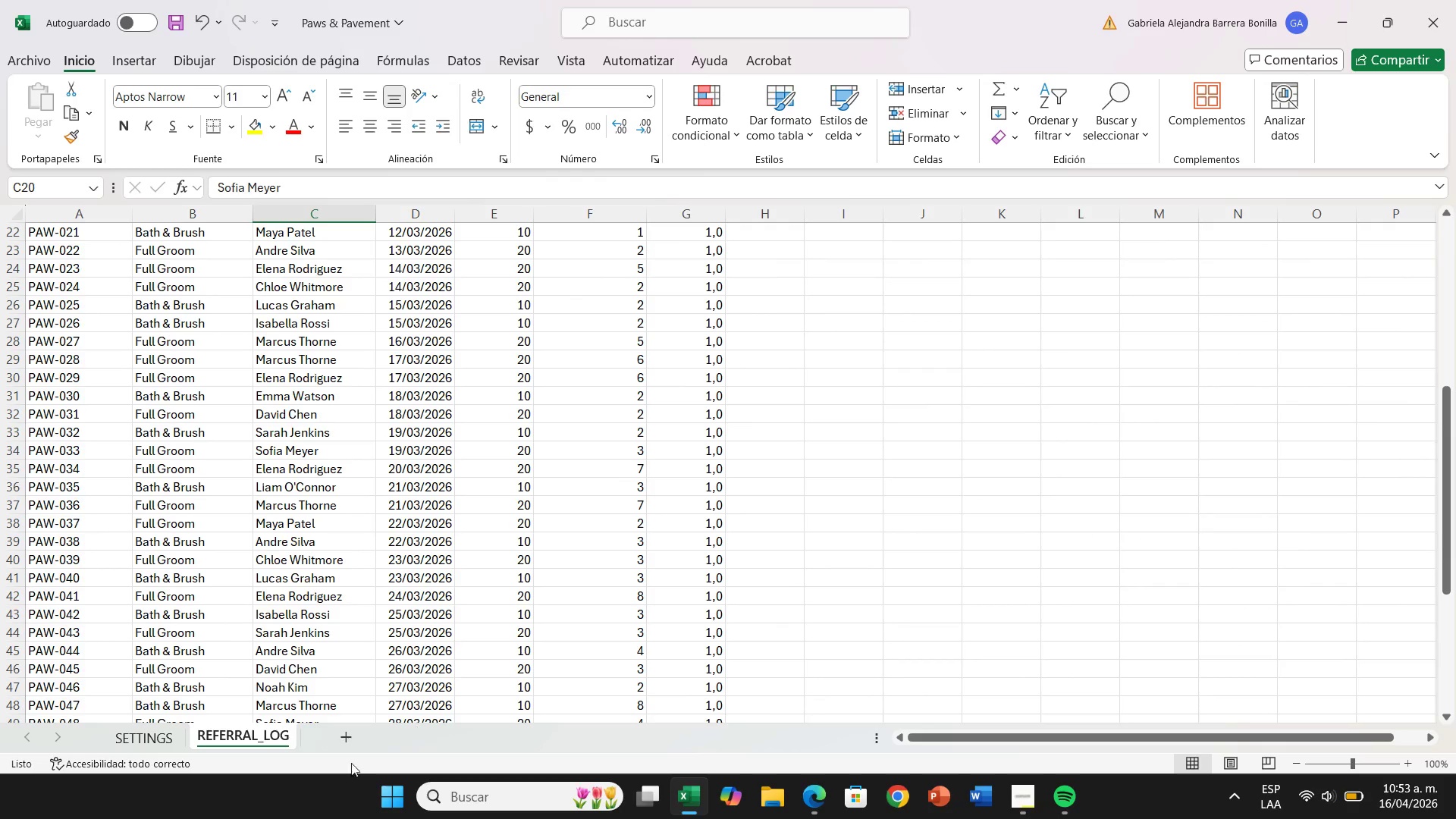 
wait(5.06)
 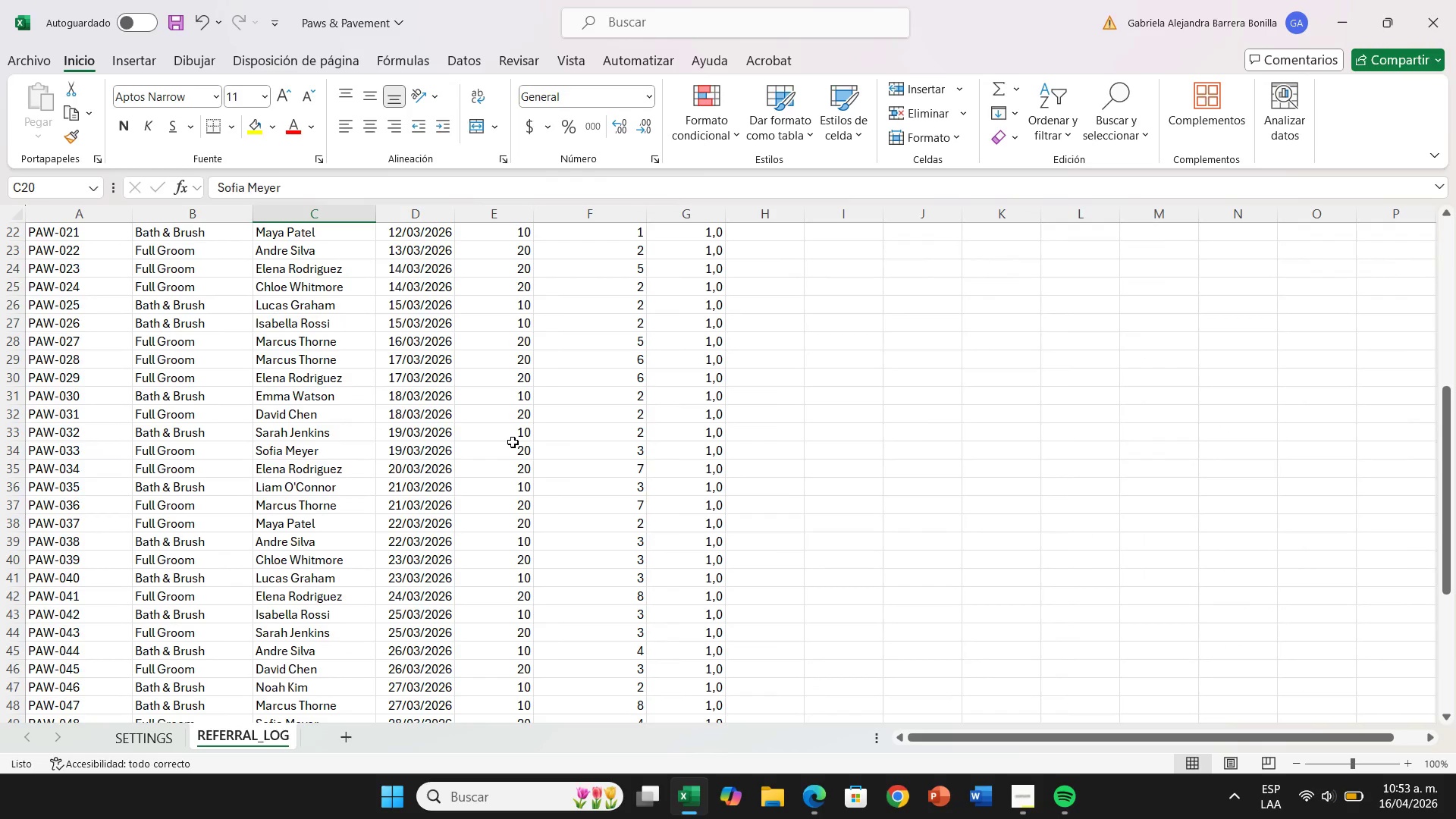 
scroll: coordinate [461, 633], scroll_direction: up, amount: 9.0
 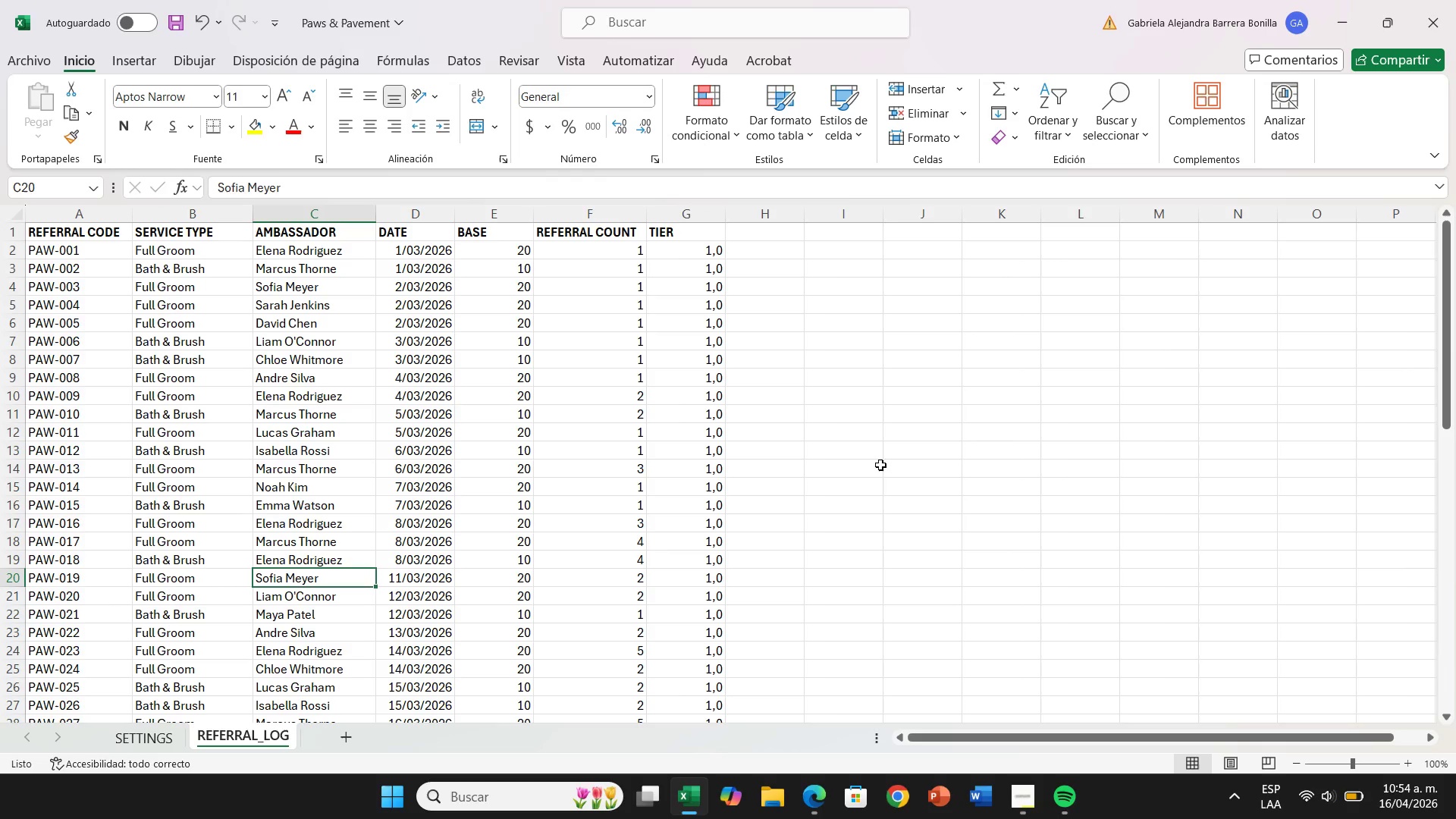 
wait(50.3)
 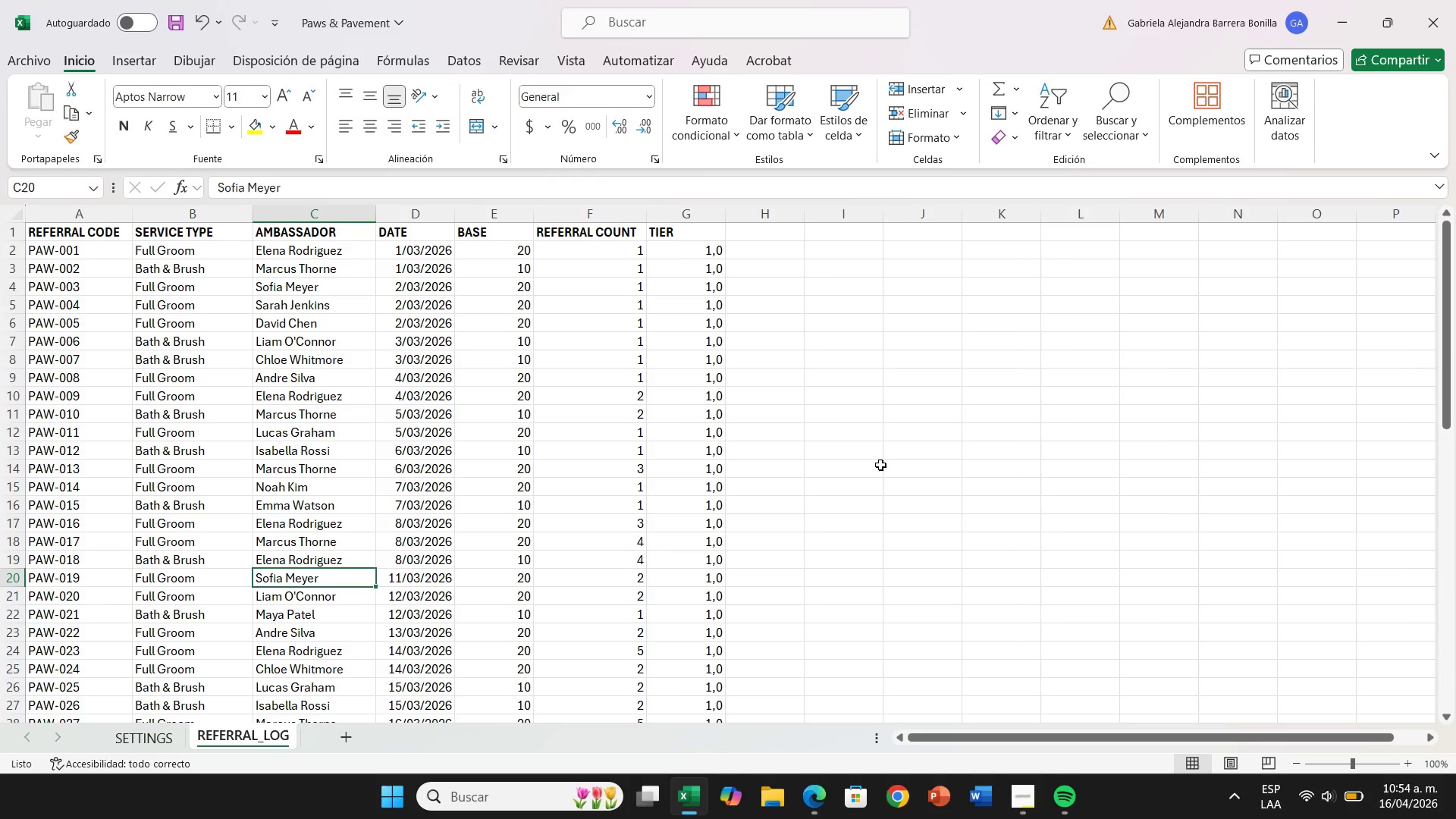 
scroll: coordinate [378, 492], scroll_direction: down, amount: 4.0
 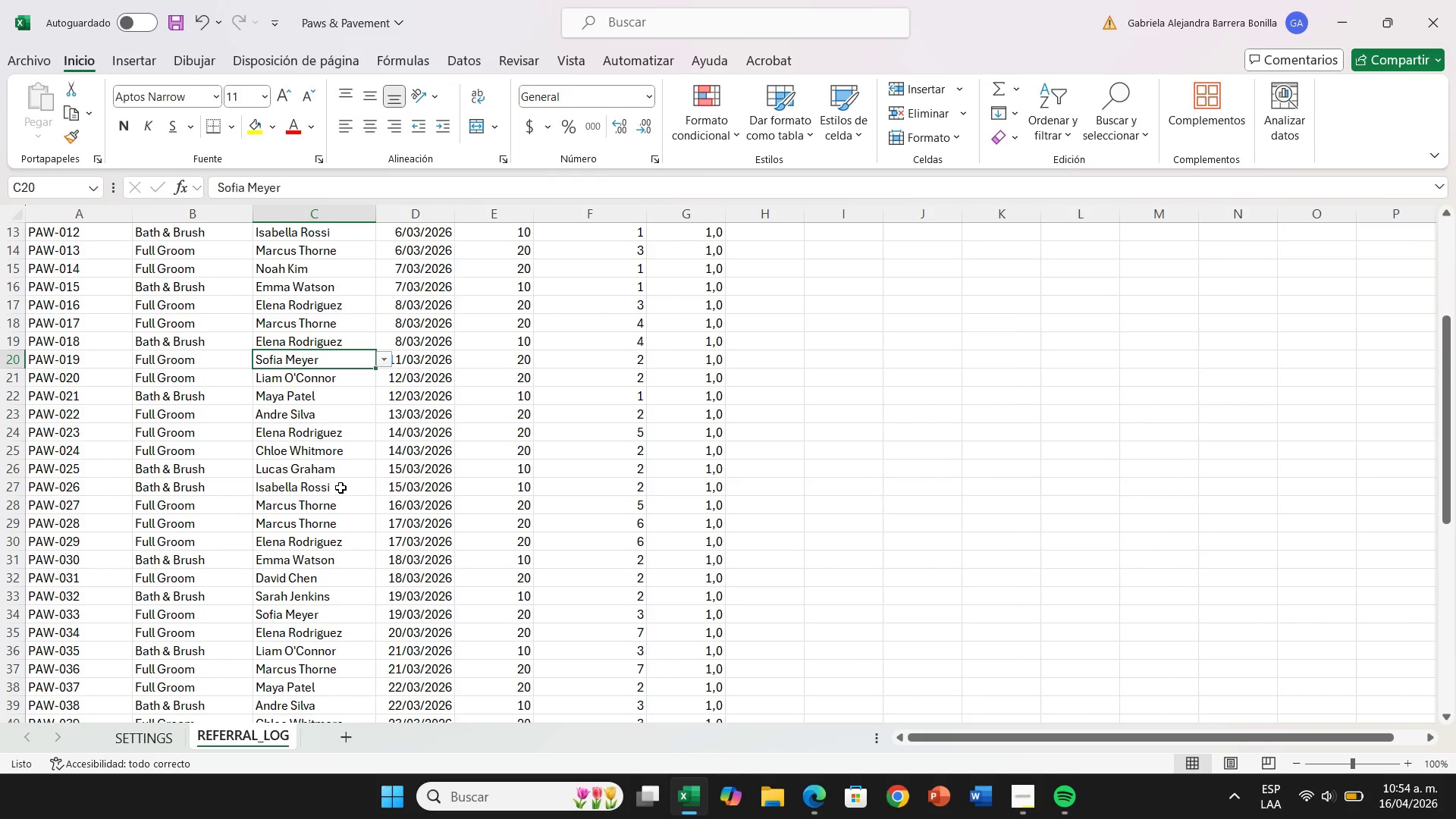 
left_click([340, 488])
 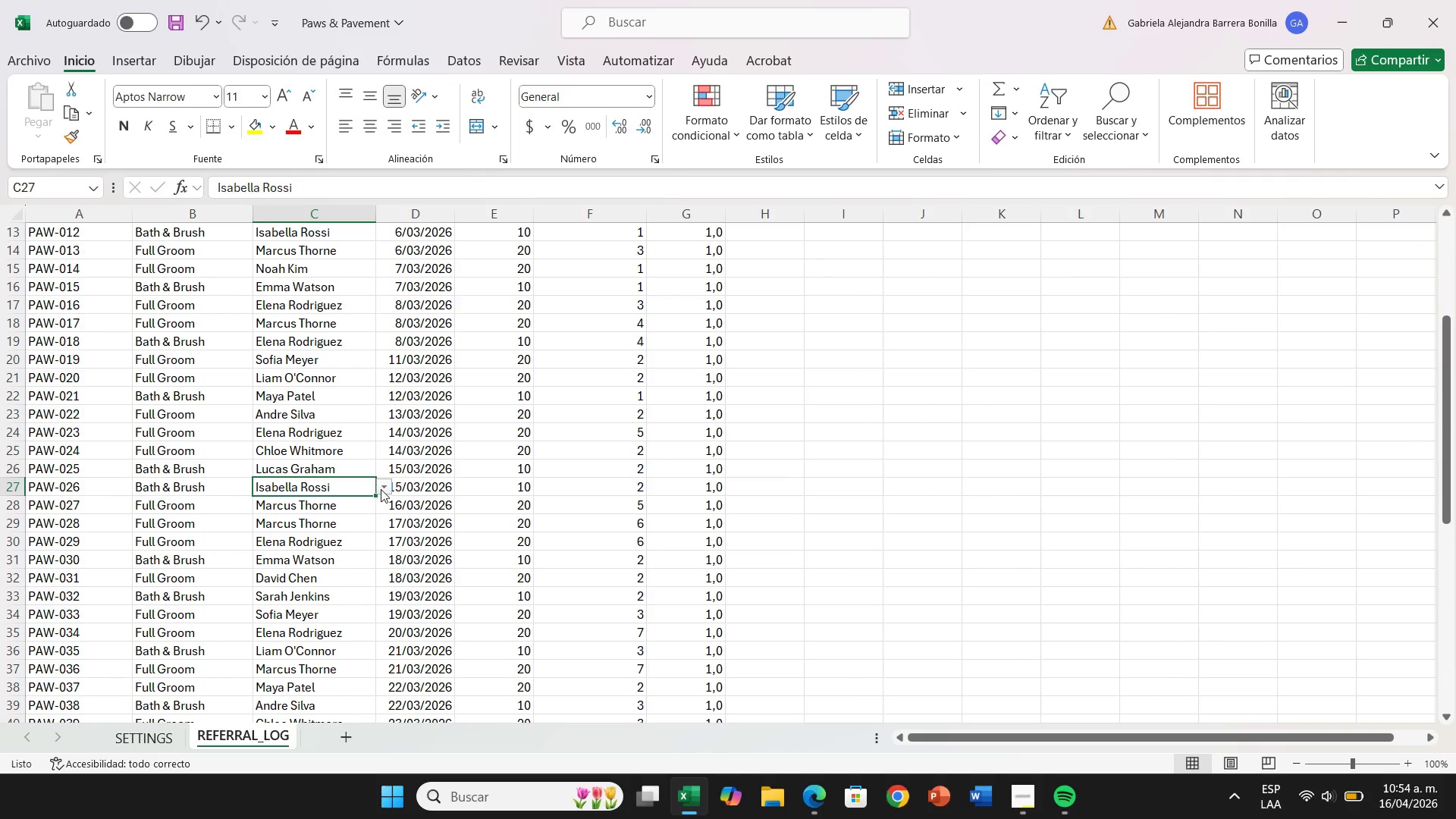 
left_click([381, 489])
 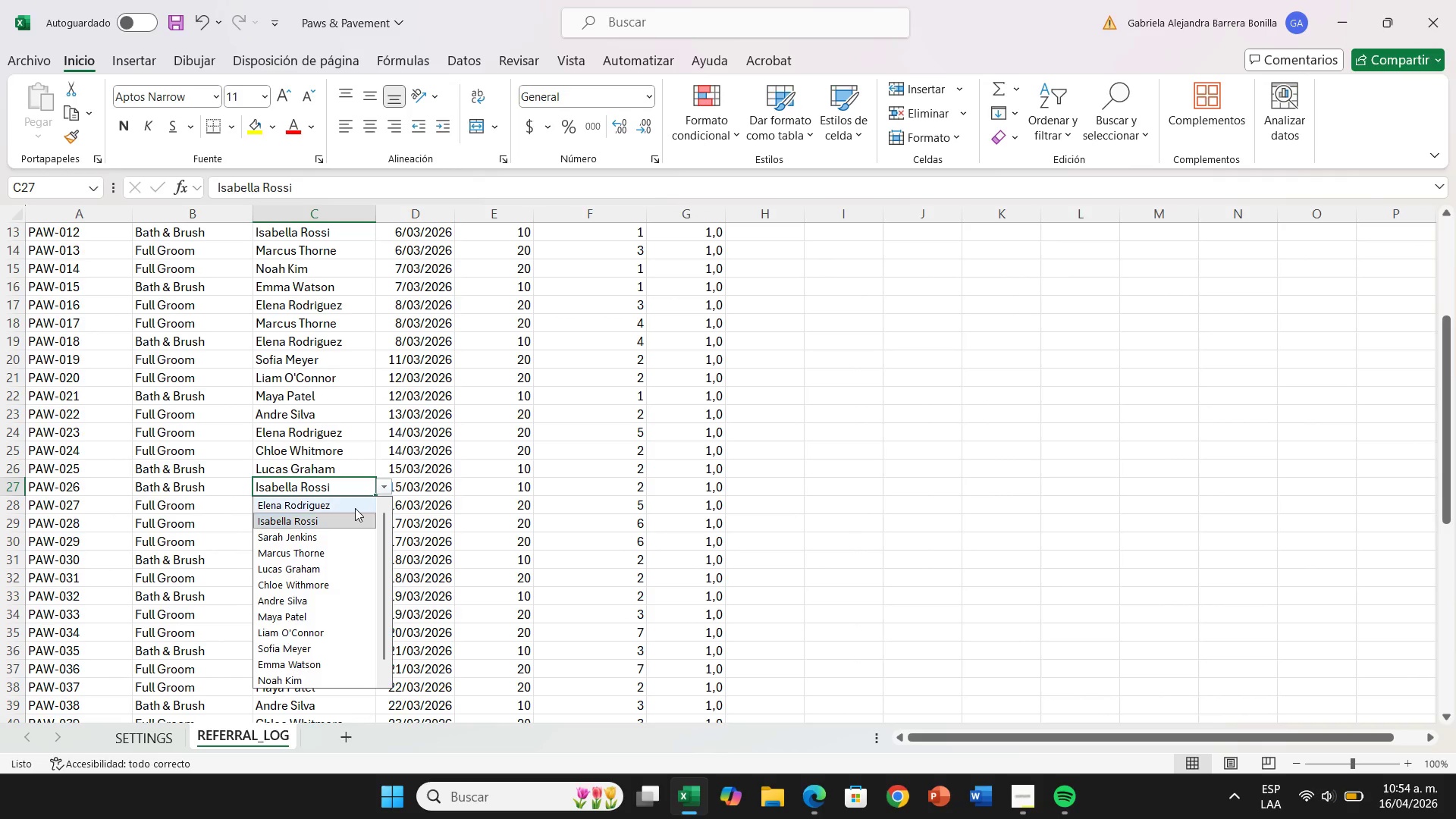 
left_click([354, 508])
 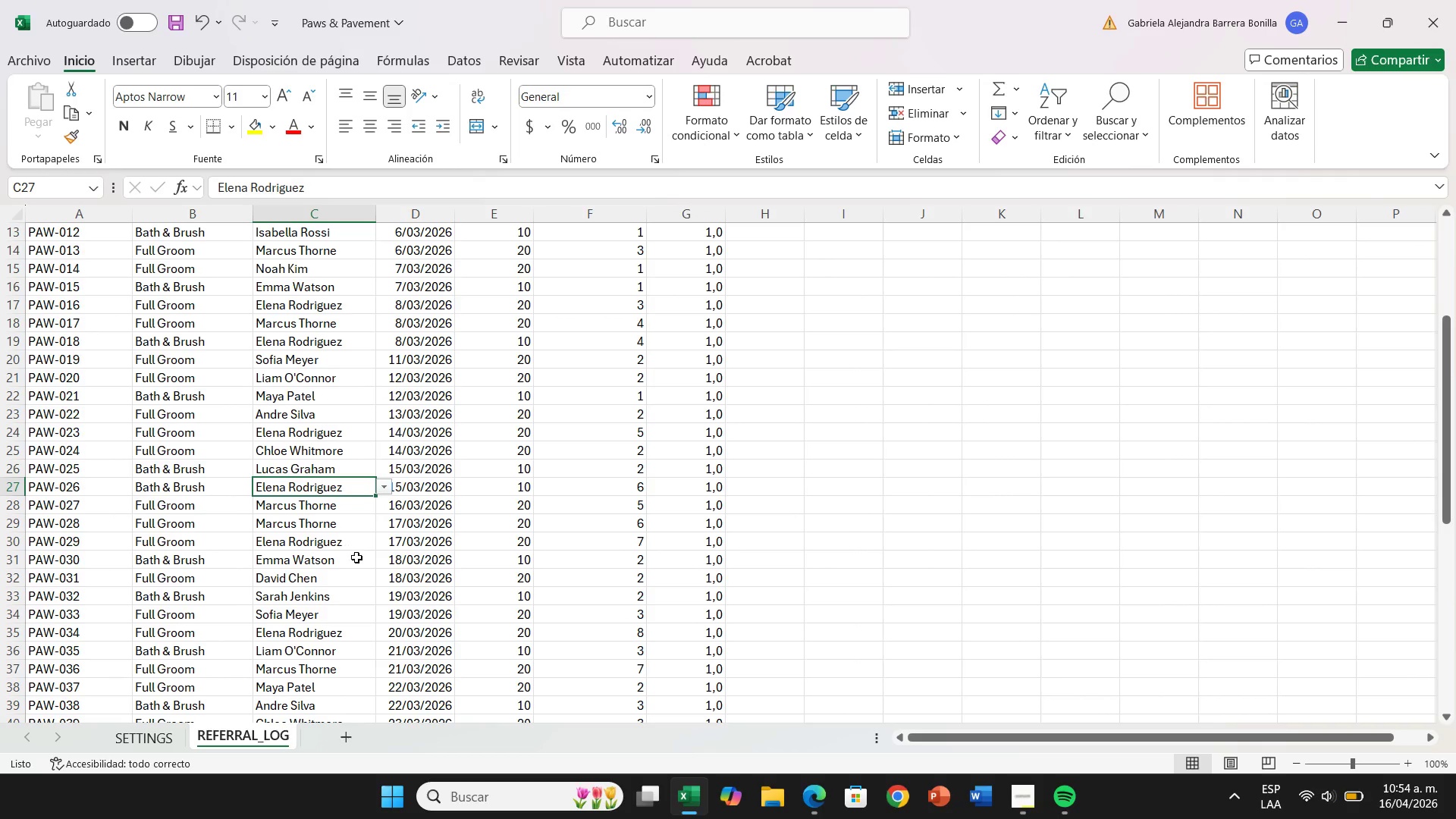 
scroll: coordinate [361, 563], scroll_direction: down, amount: 1.0
 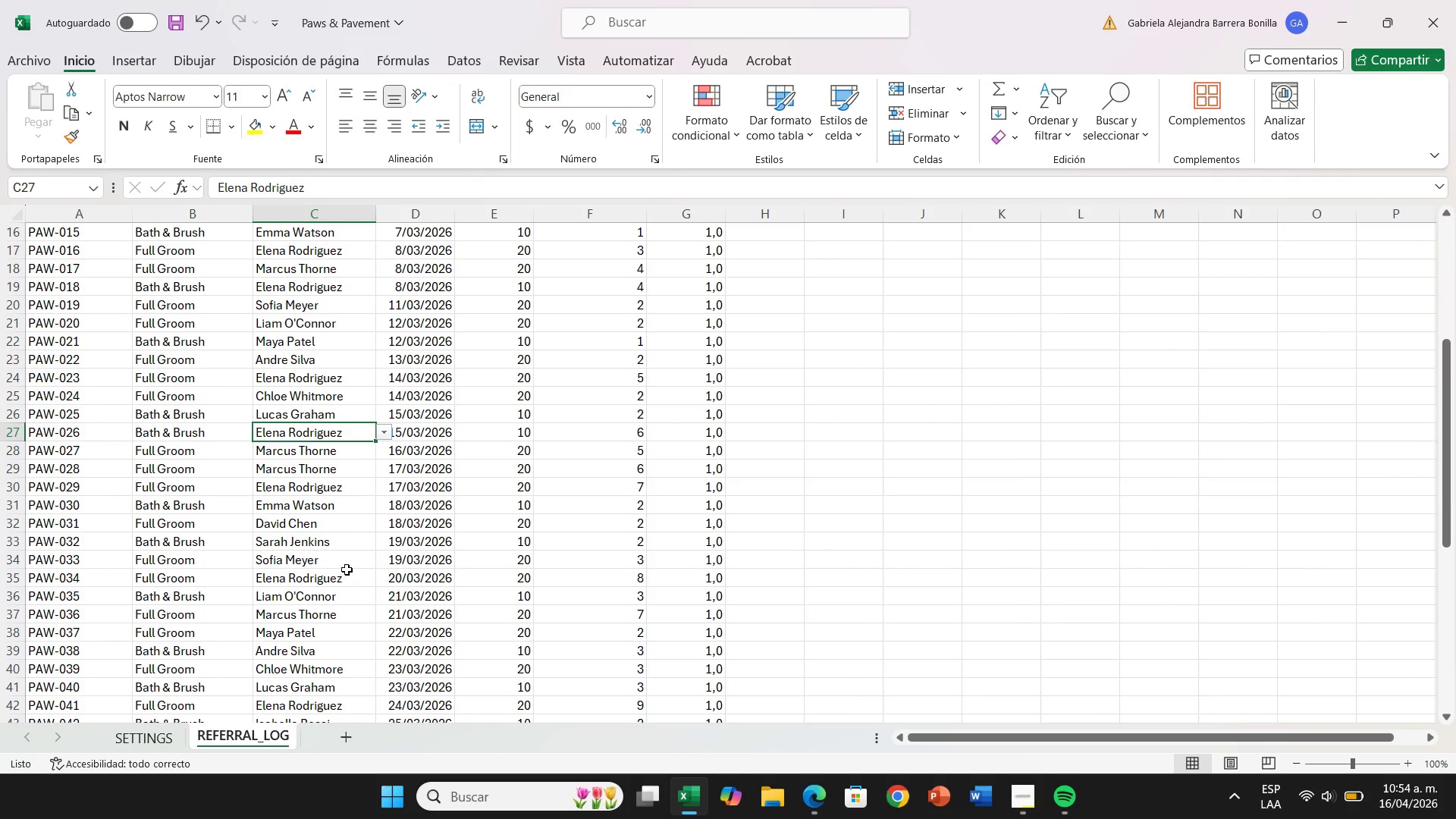 
left_click([347, 566])
 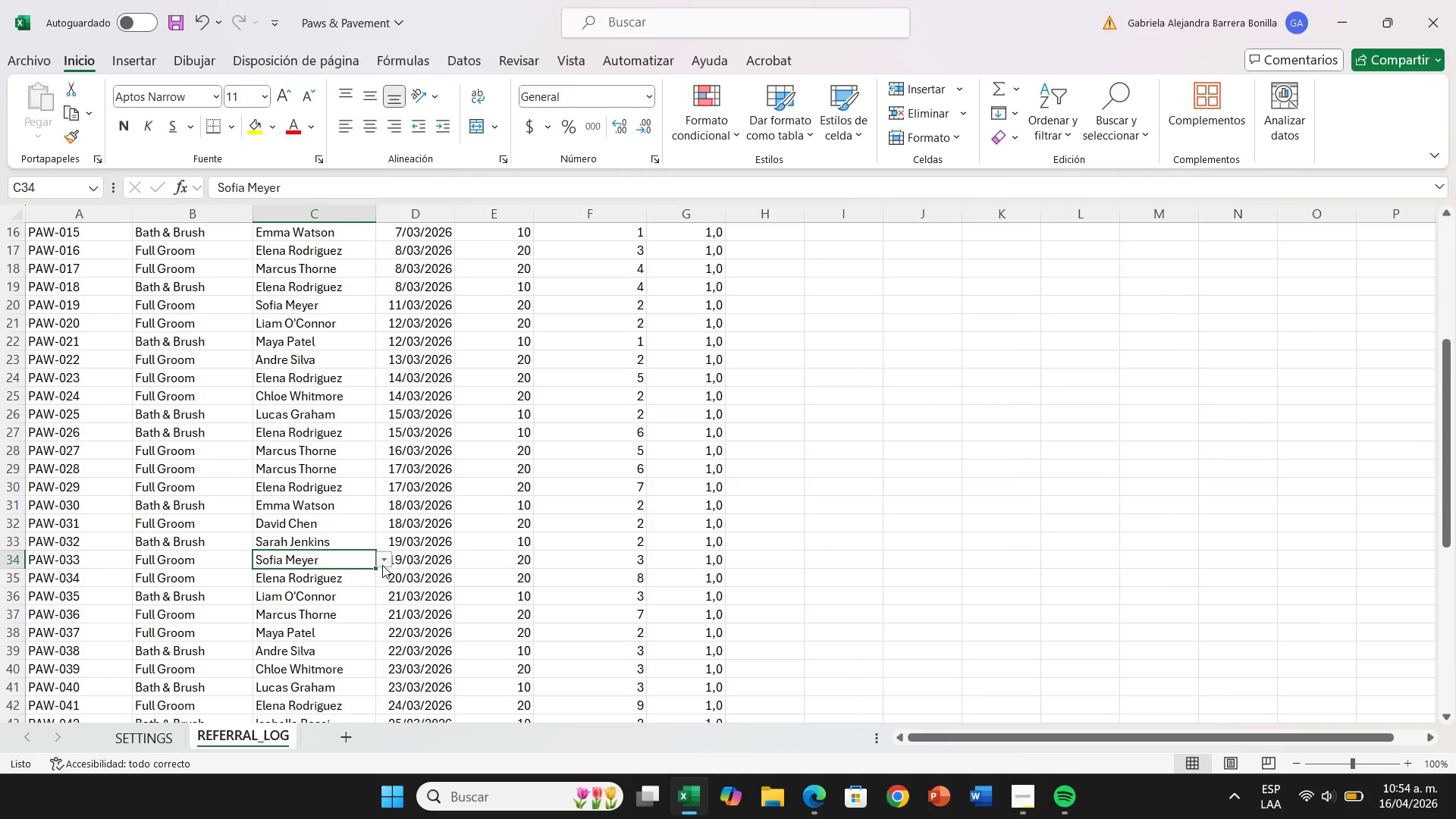 
left_click([382, 565])
 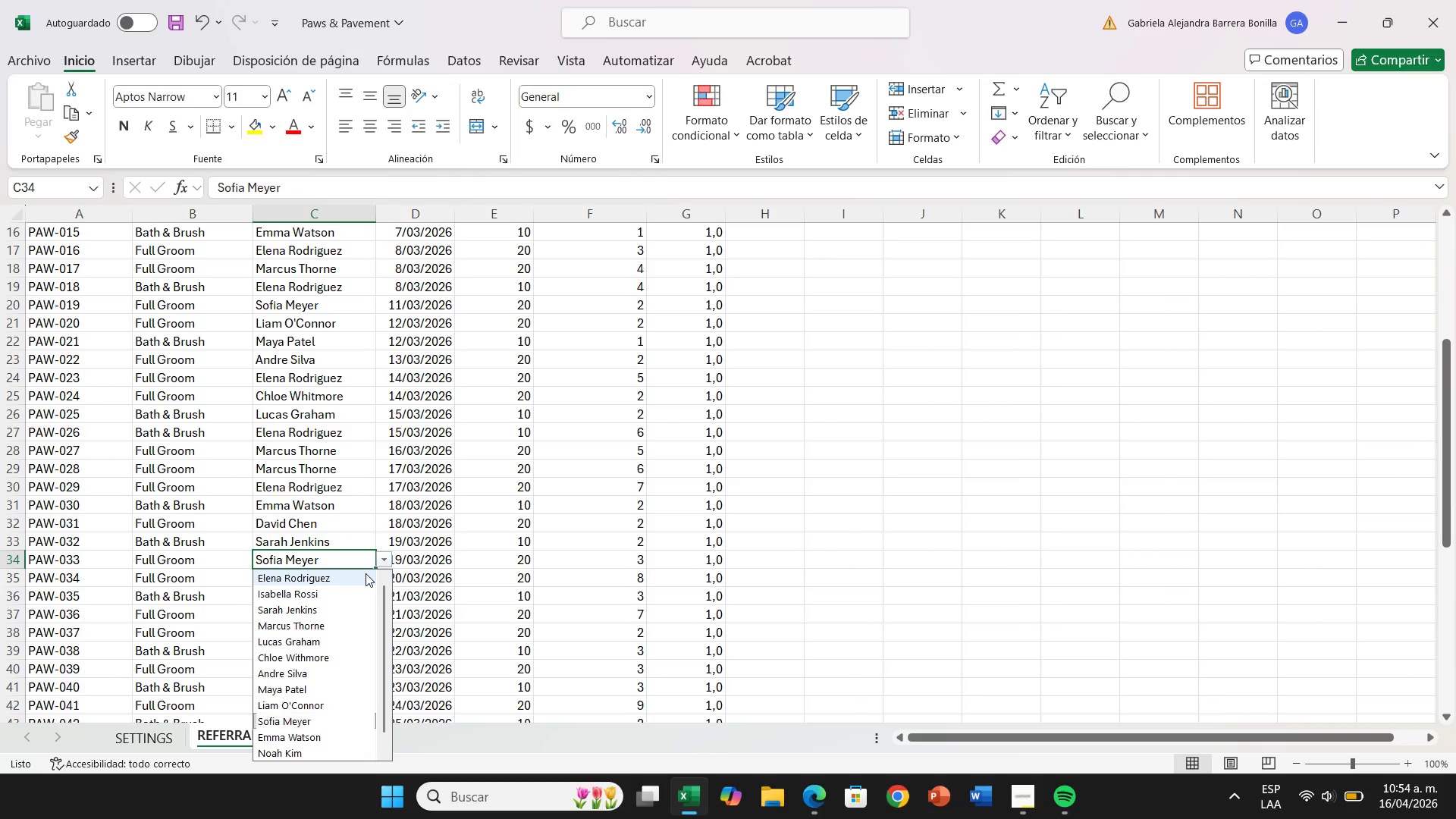 
left_click([366, 573])
 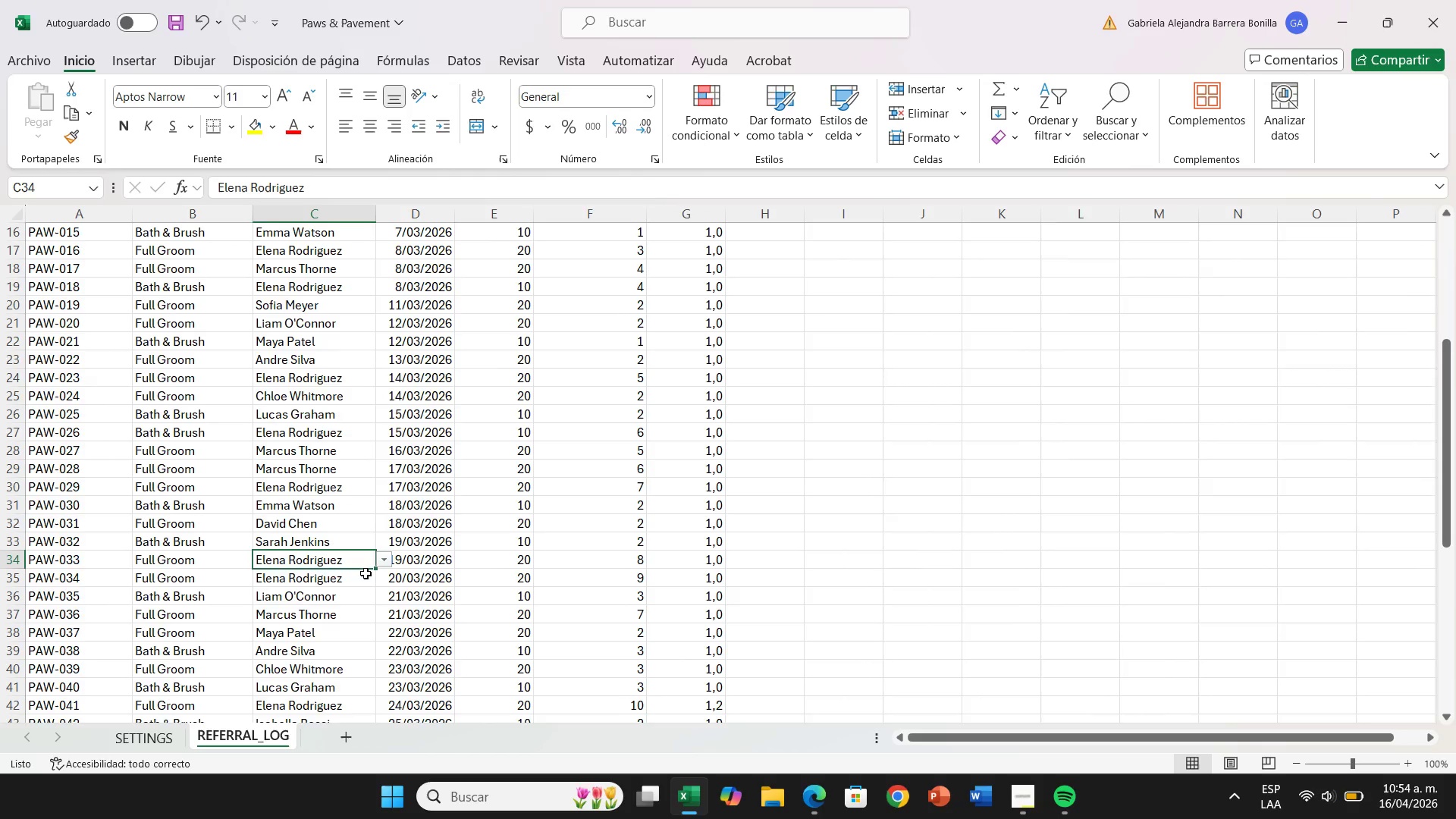 
scroll: coordinate [344, 601], scroll_direction: down, amount: 3.0
 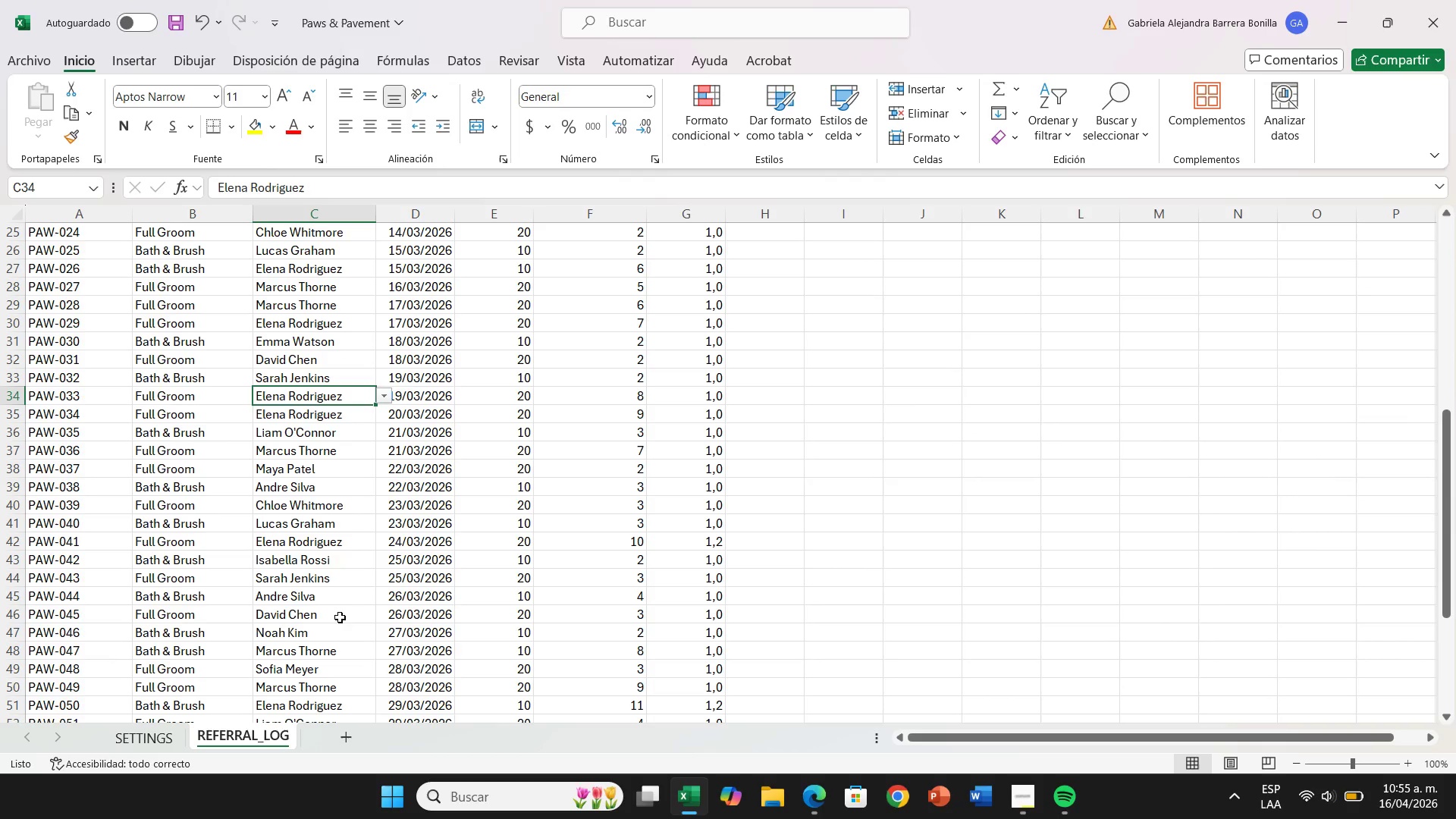 
left_click([340, 617])
 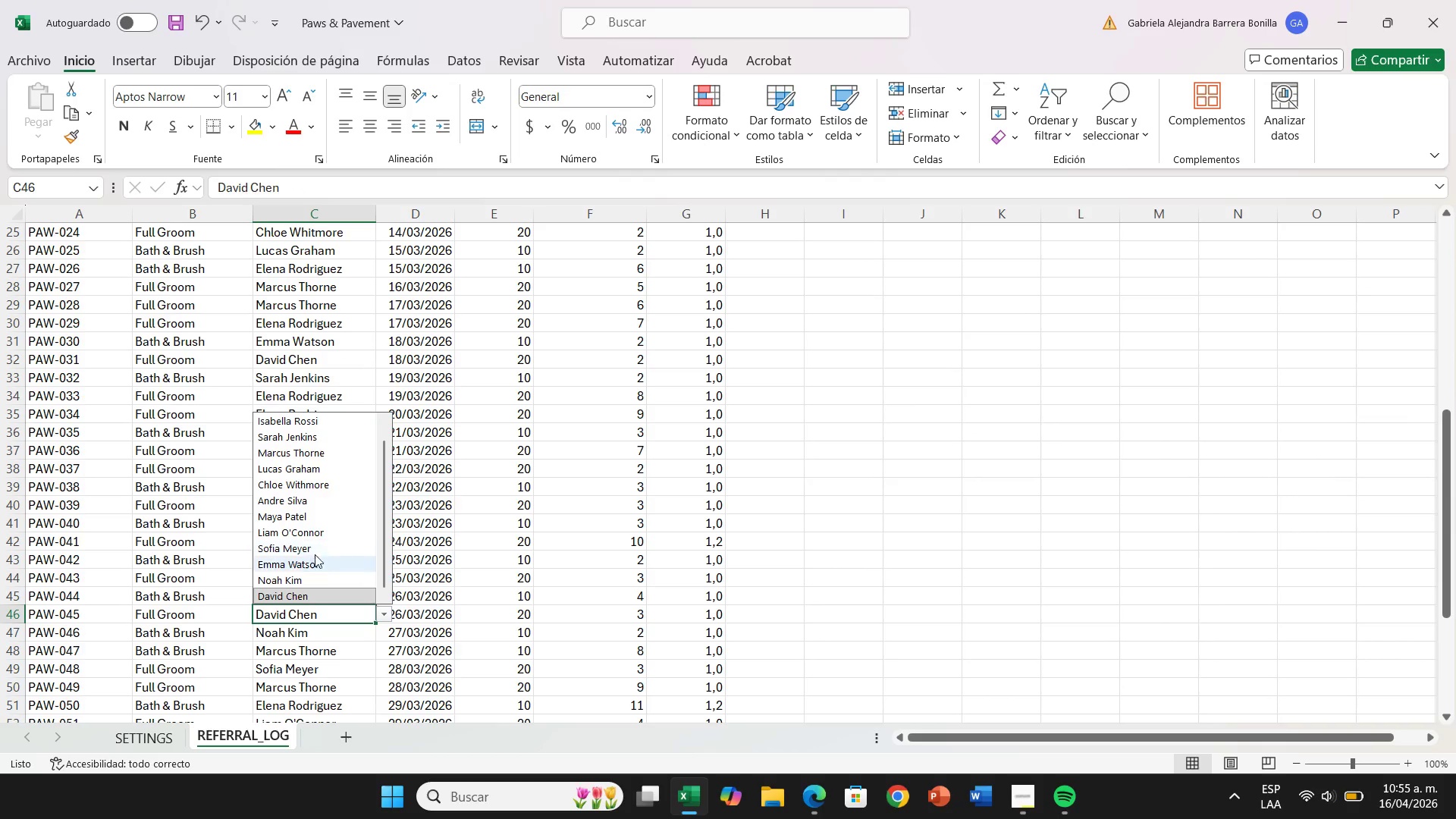 
wait(5.19)
 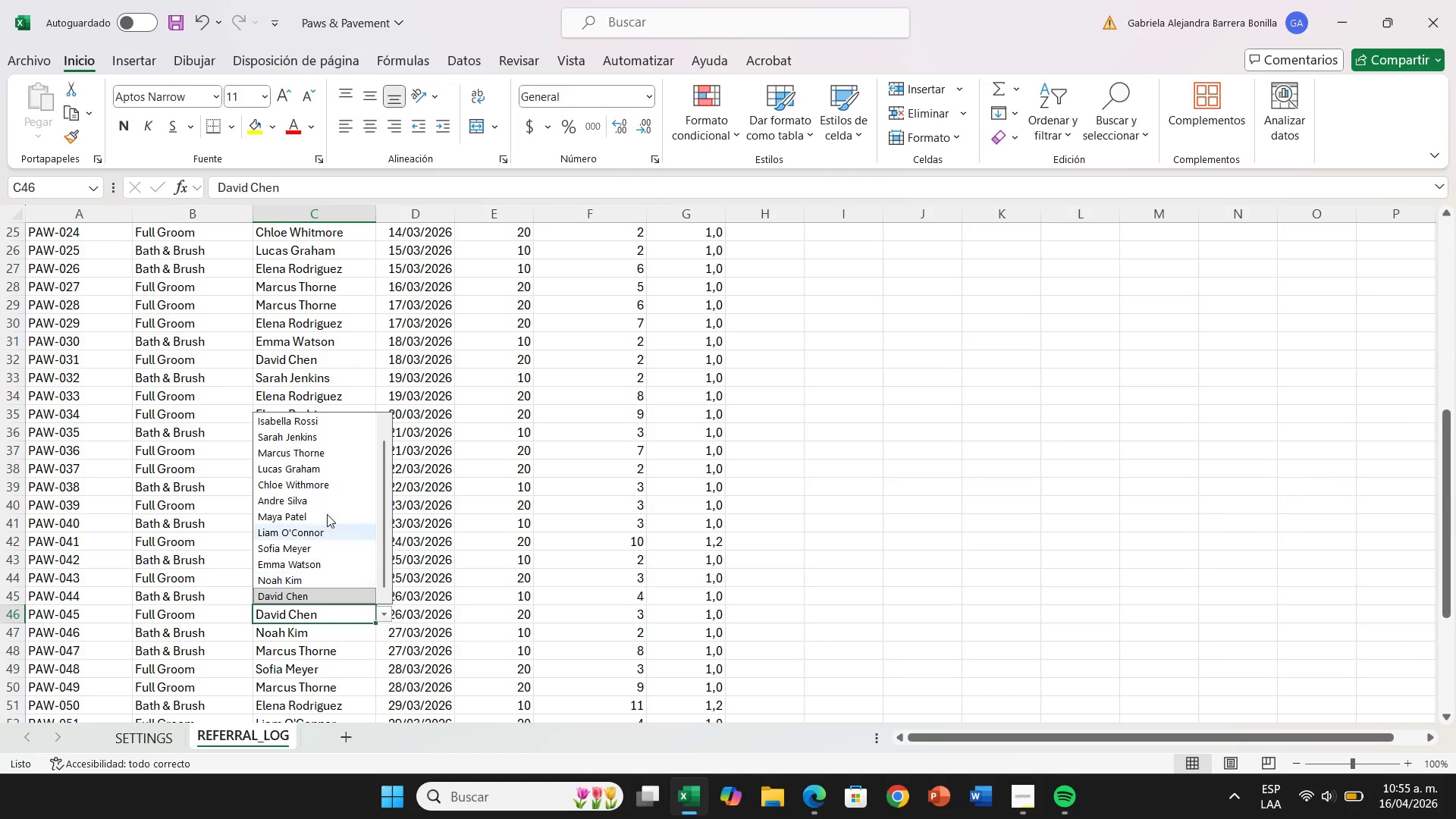 
scroll: coordinate [329, 445], scroll_direction: up, amount: 2.0
 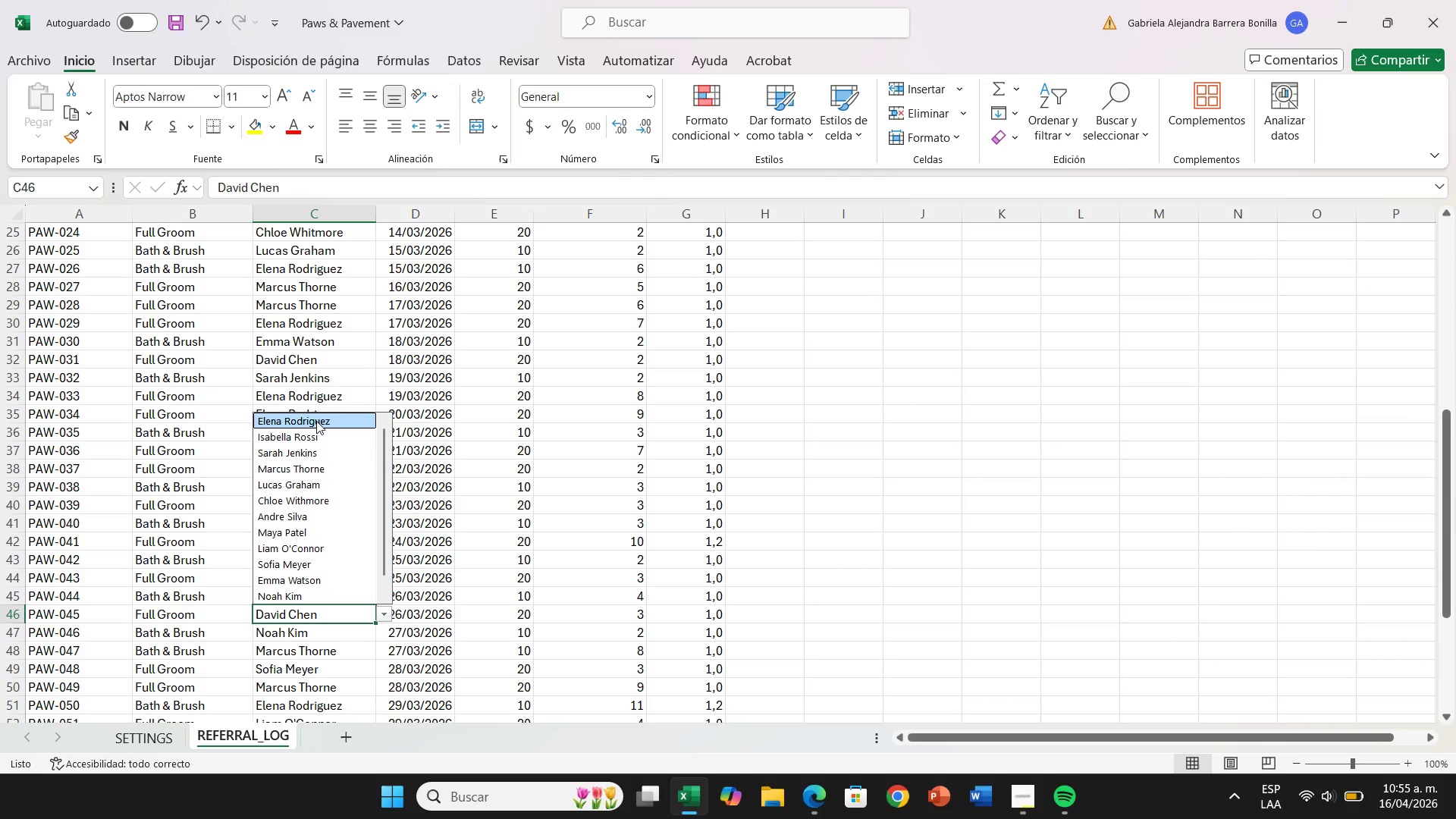 
left_click([316, 421])
 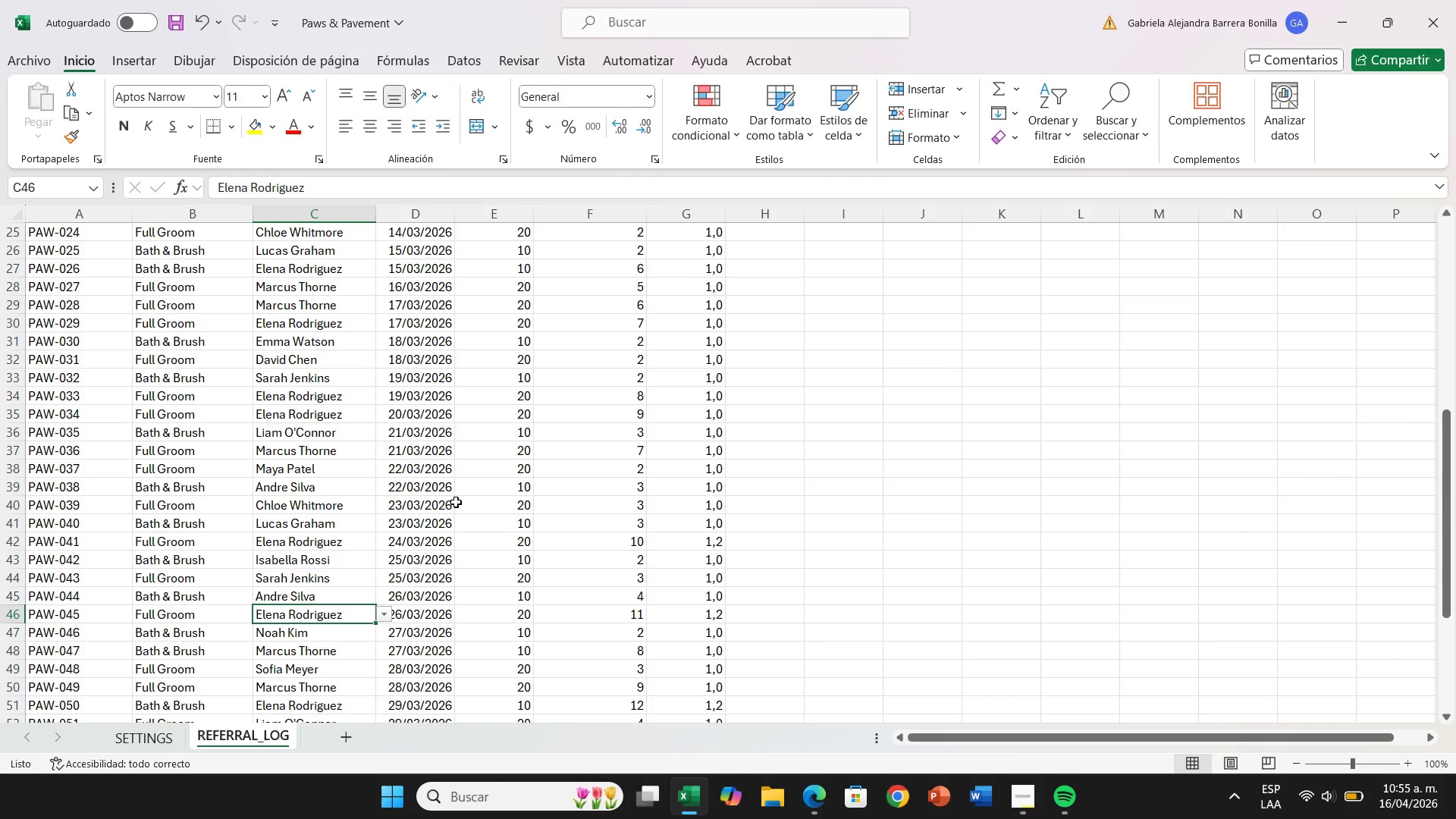 
scroll: coordinate [458, 542], scroll_direction: down, amount: 5.0
 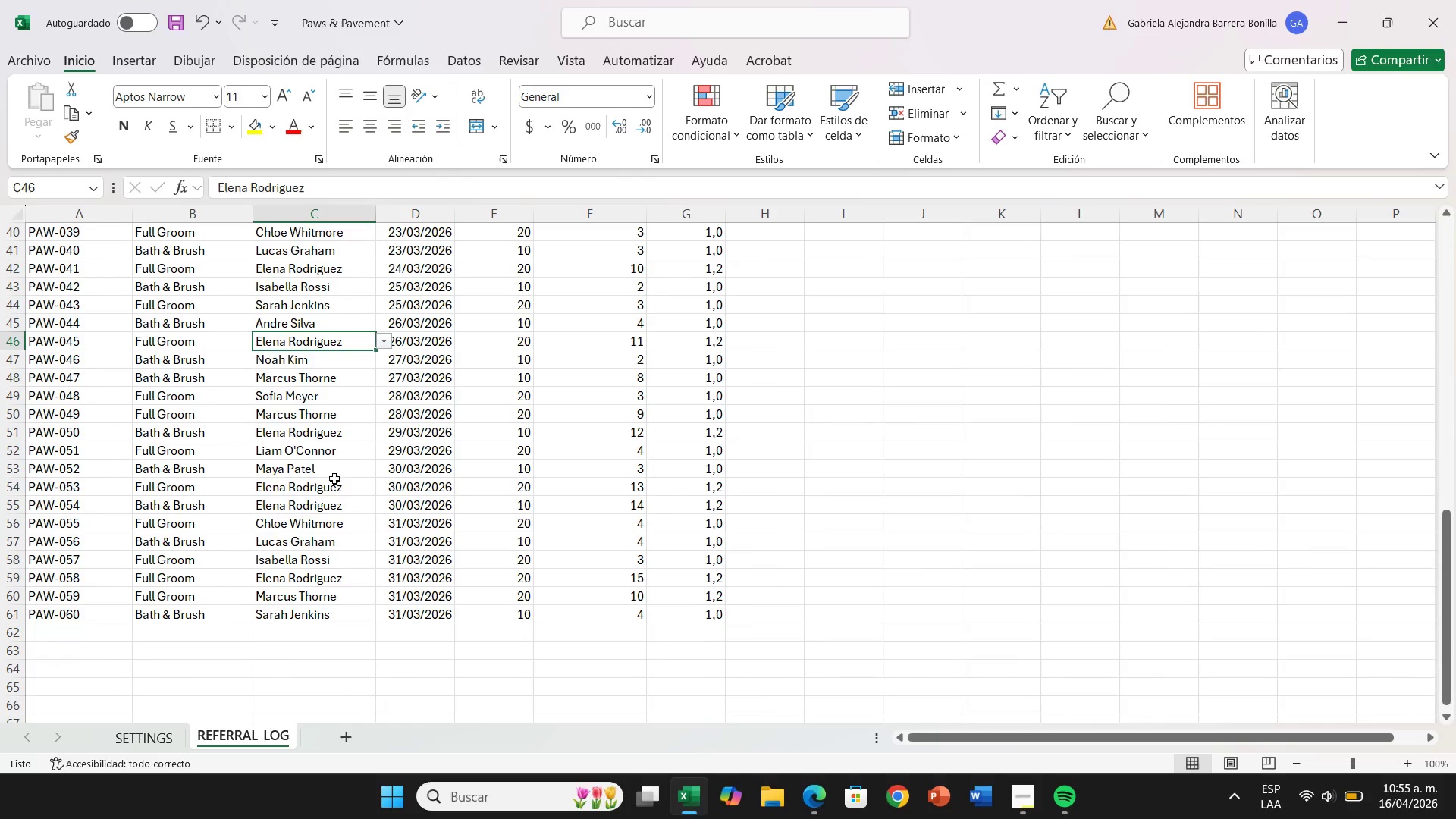 
scroll: coordinate [337, 336], scroll_direction: up, amount: 10.0
 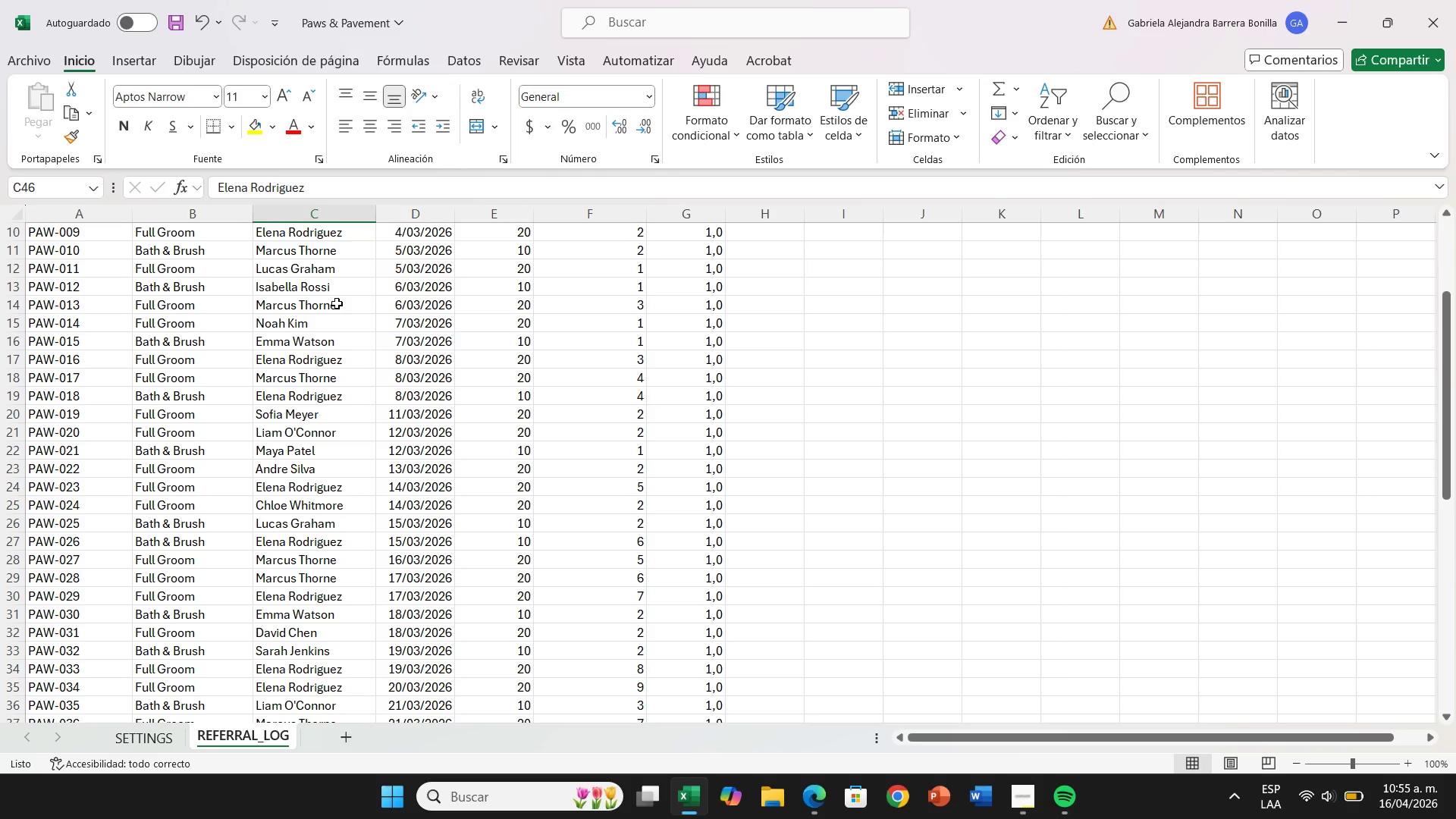 
wait(6.1)
 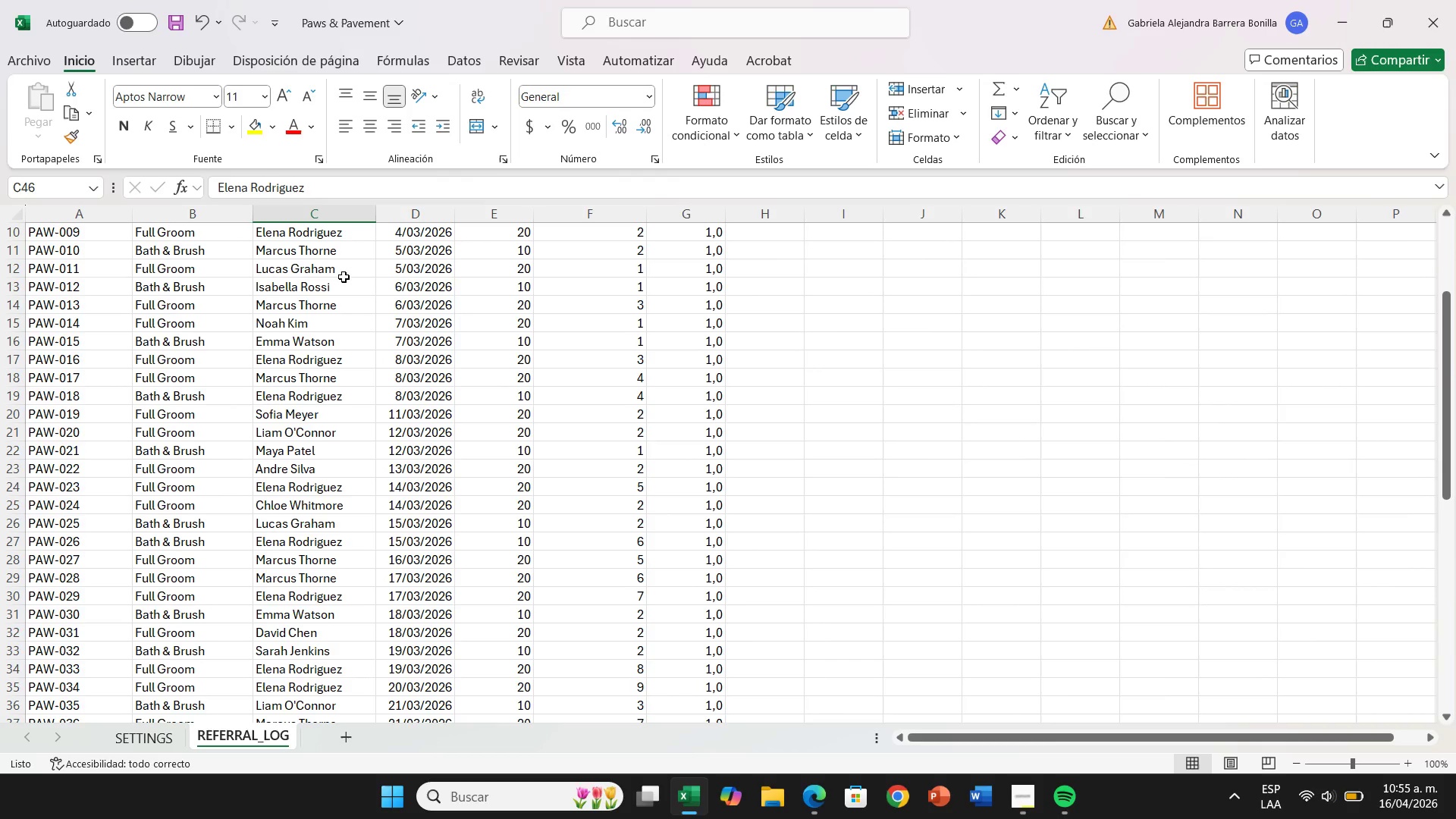 
left_click([344, 344])
 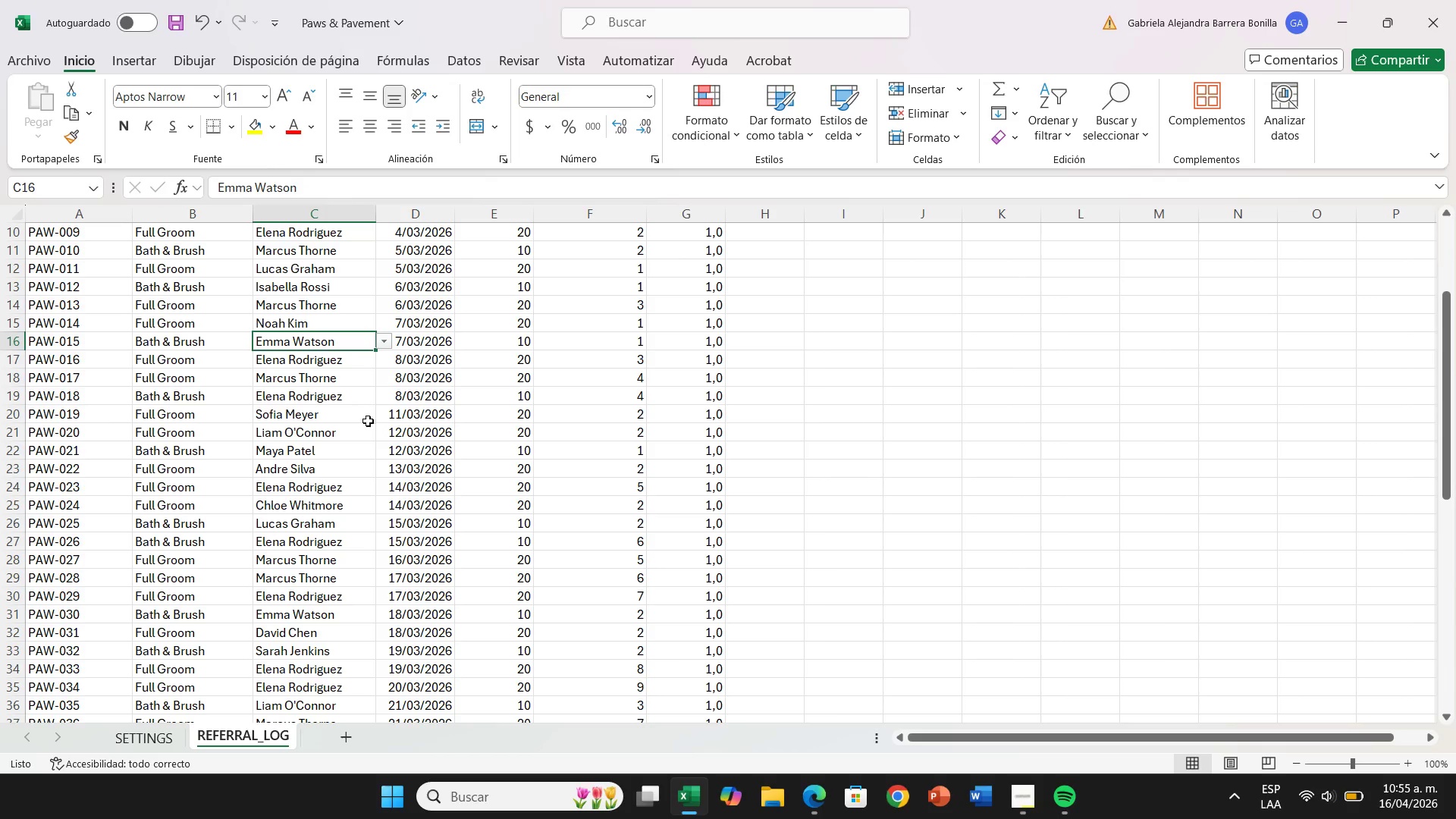 
left_click([357, 433])
 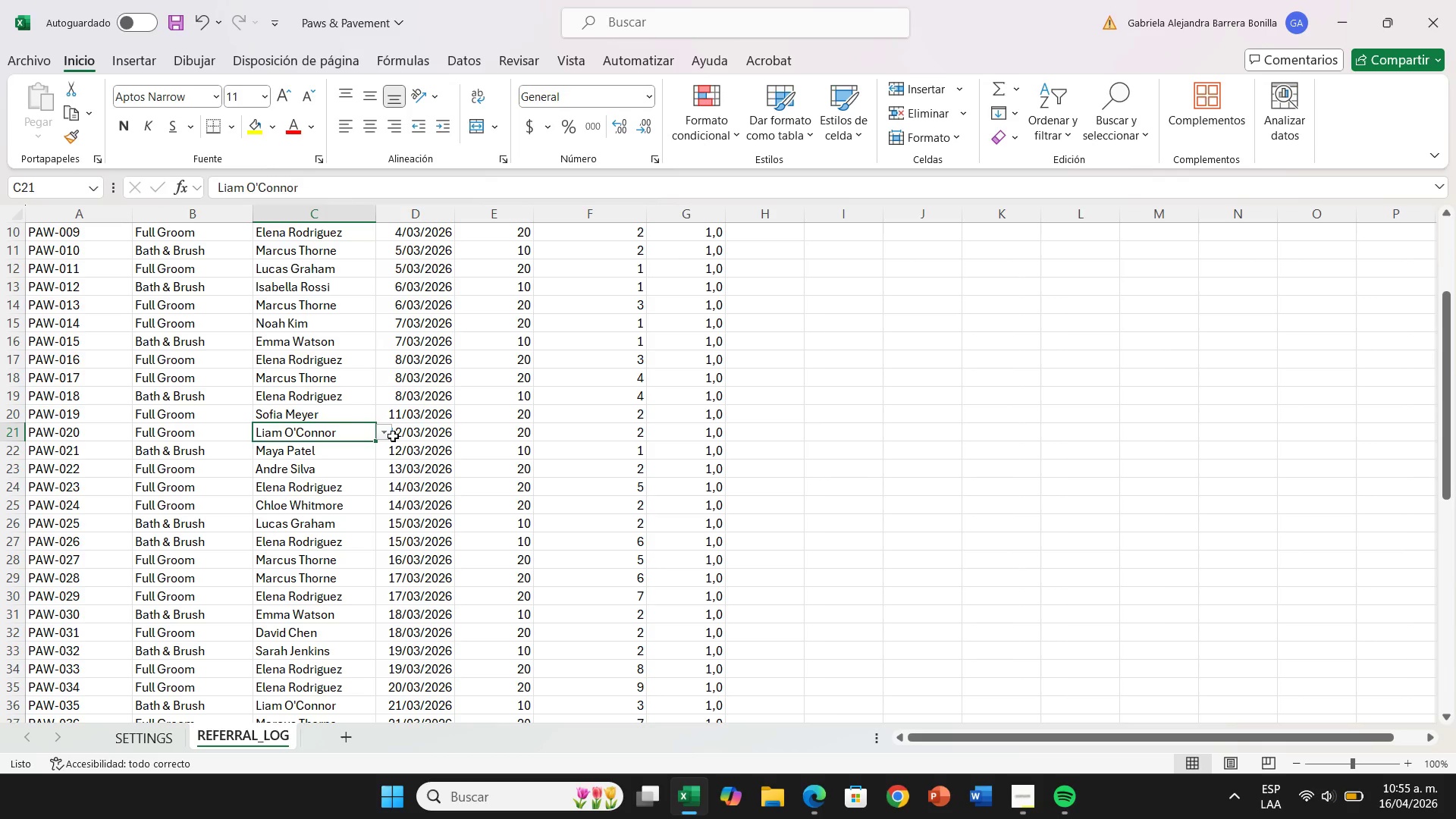 
left_click([393, 436])
 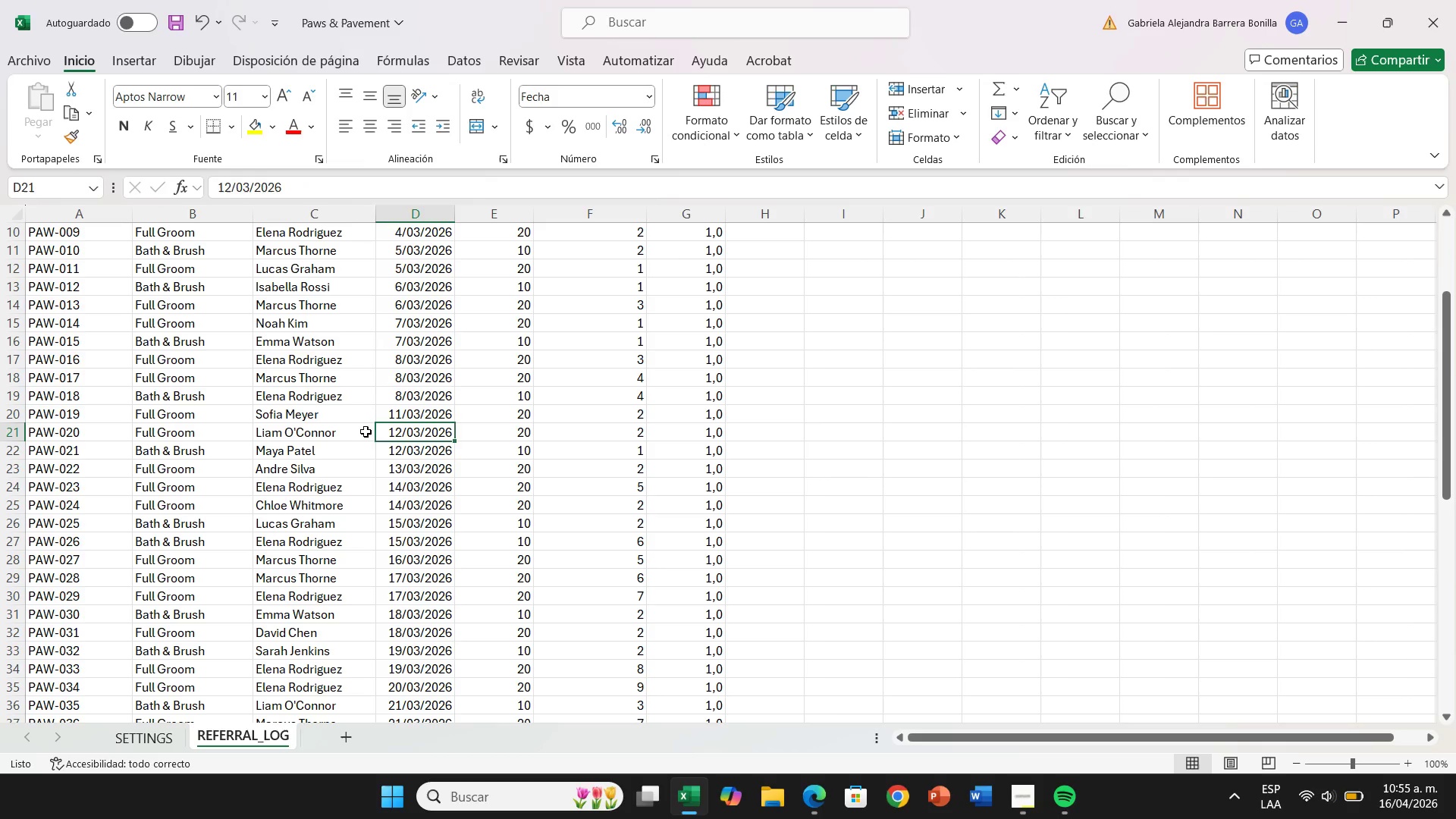 
left_click([364, 431])
 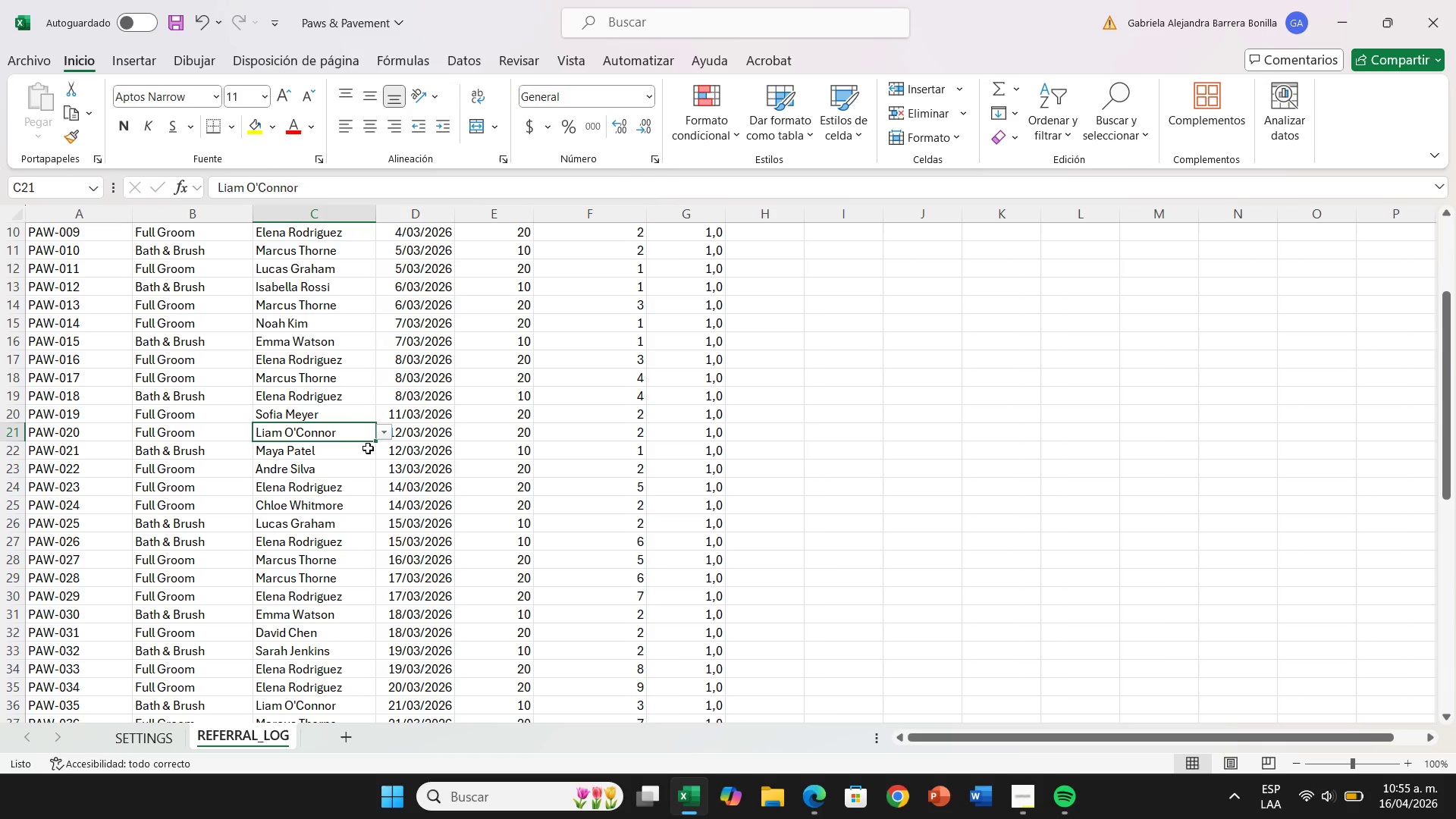 
left_click([366, 452])
 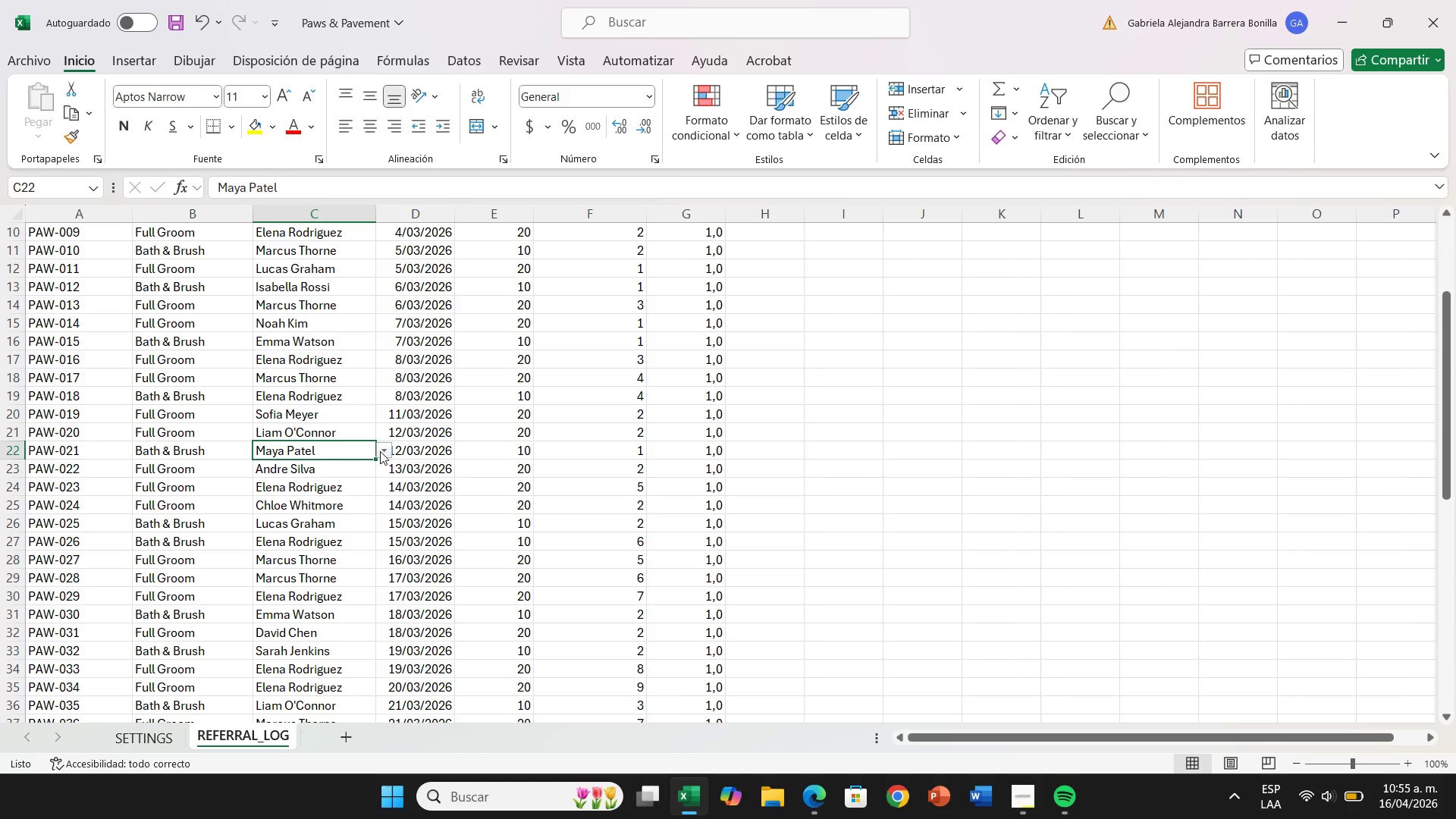 
left_click([380, 451])
 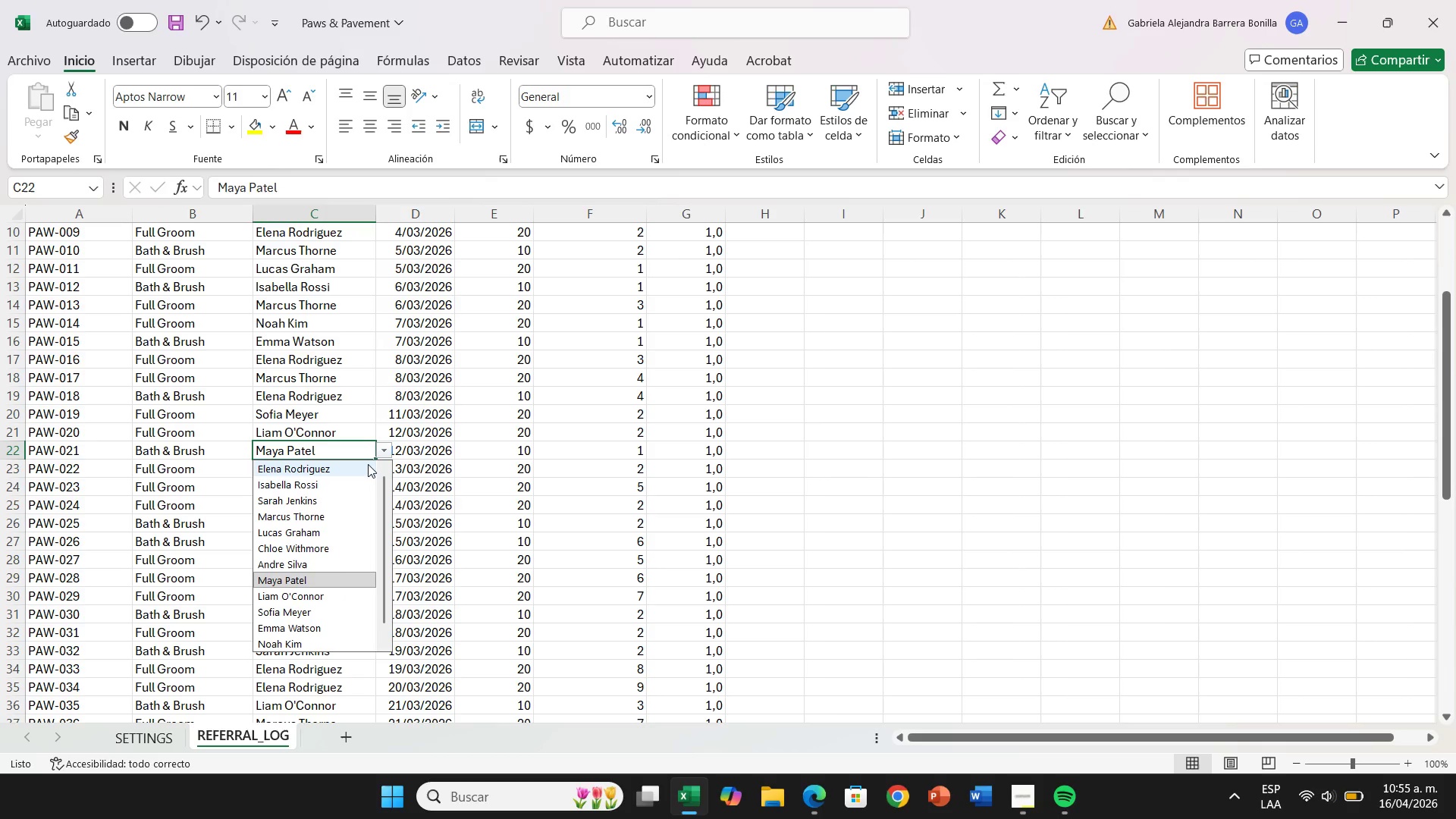 
left_click([368, 464])
 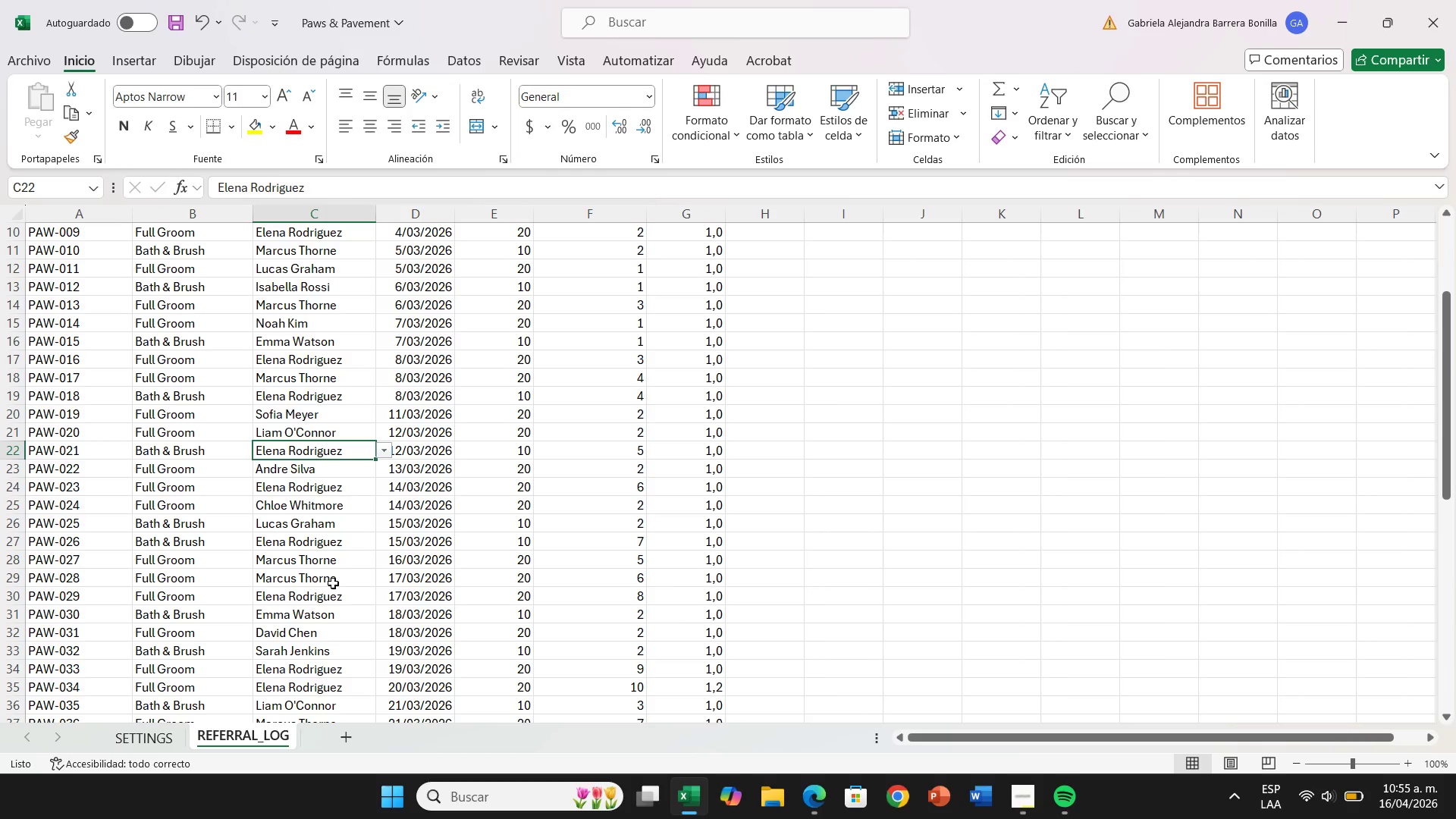 
scroll: coordinate [325, 608], scroll_direction: down, amount: 2.0
 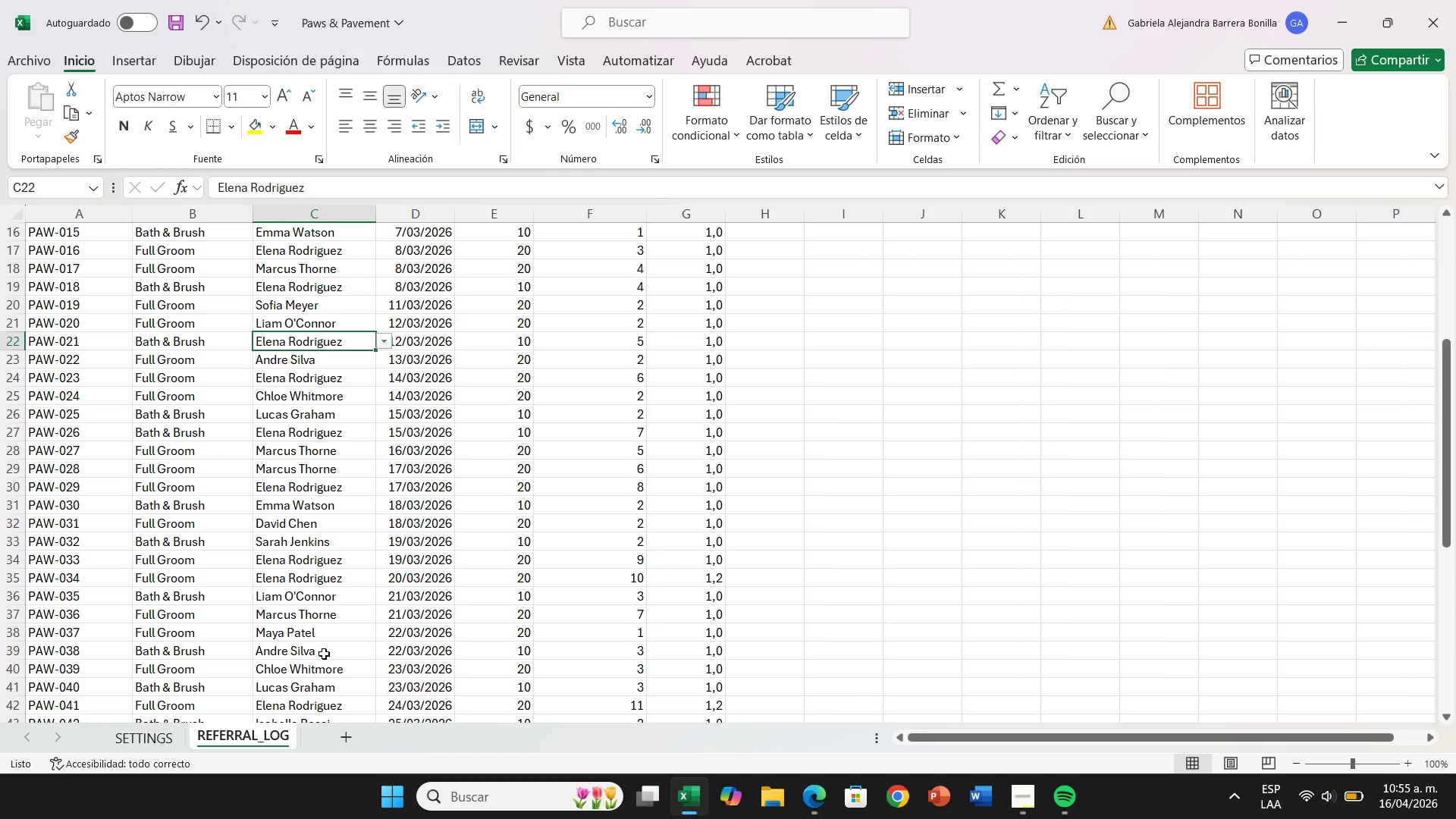 
left_click([324, 665])
 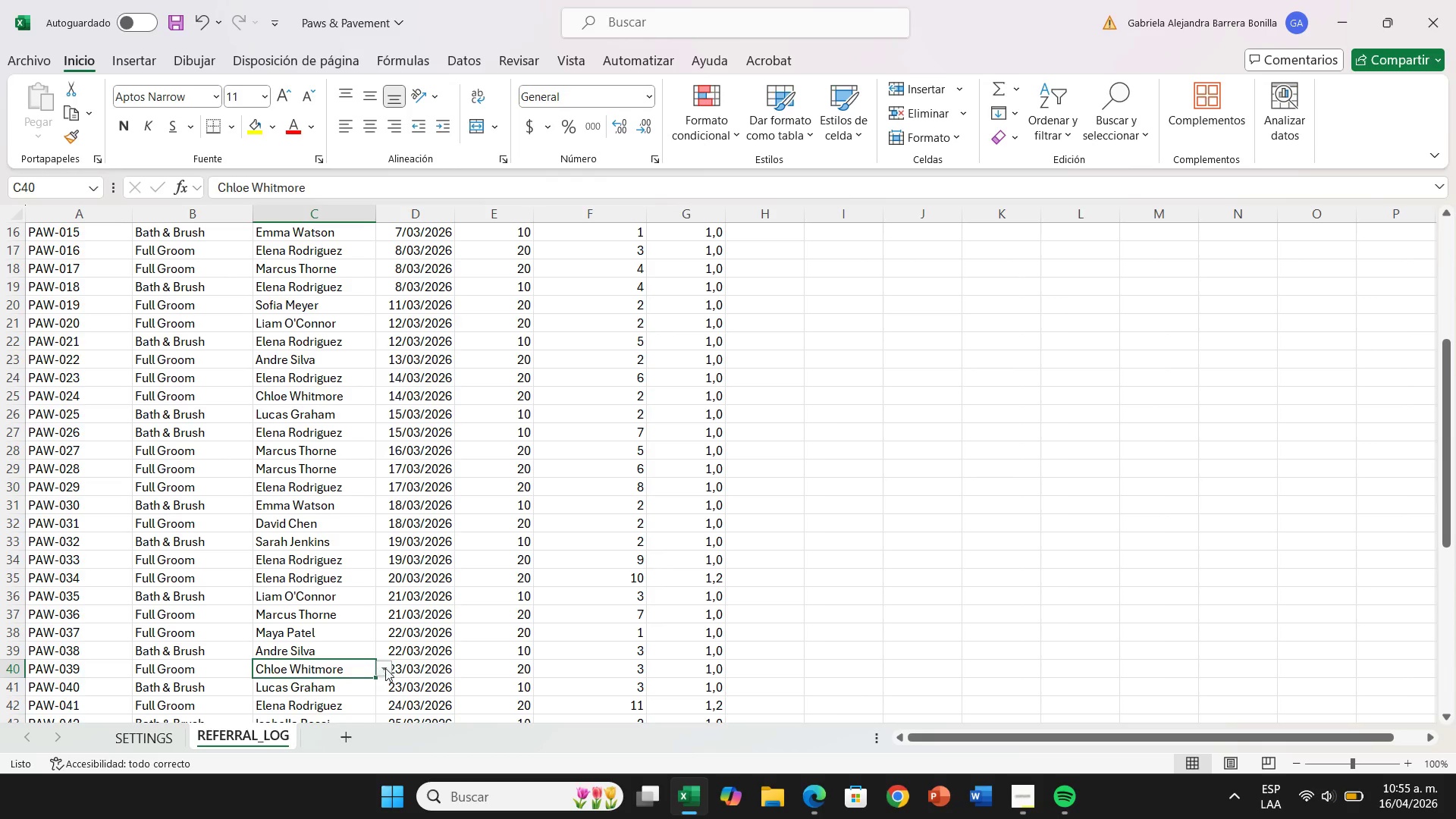 
left_click([387, 668])
 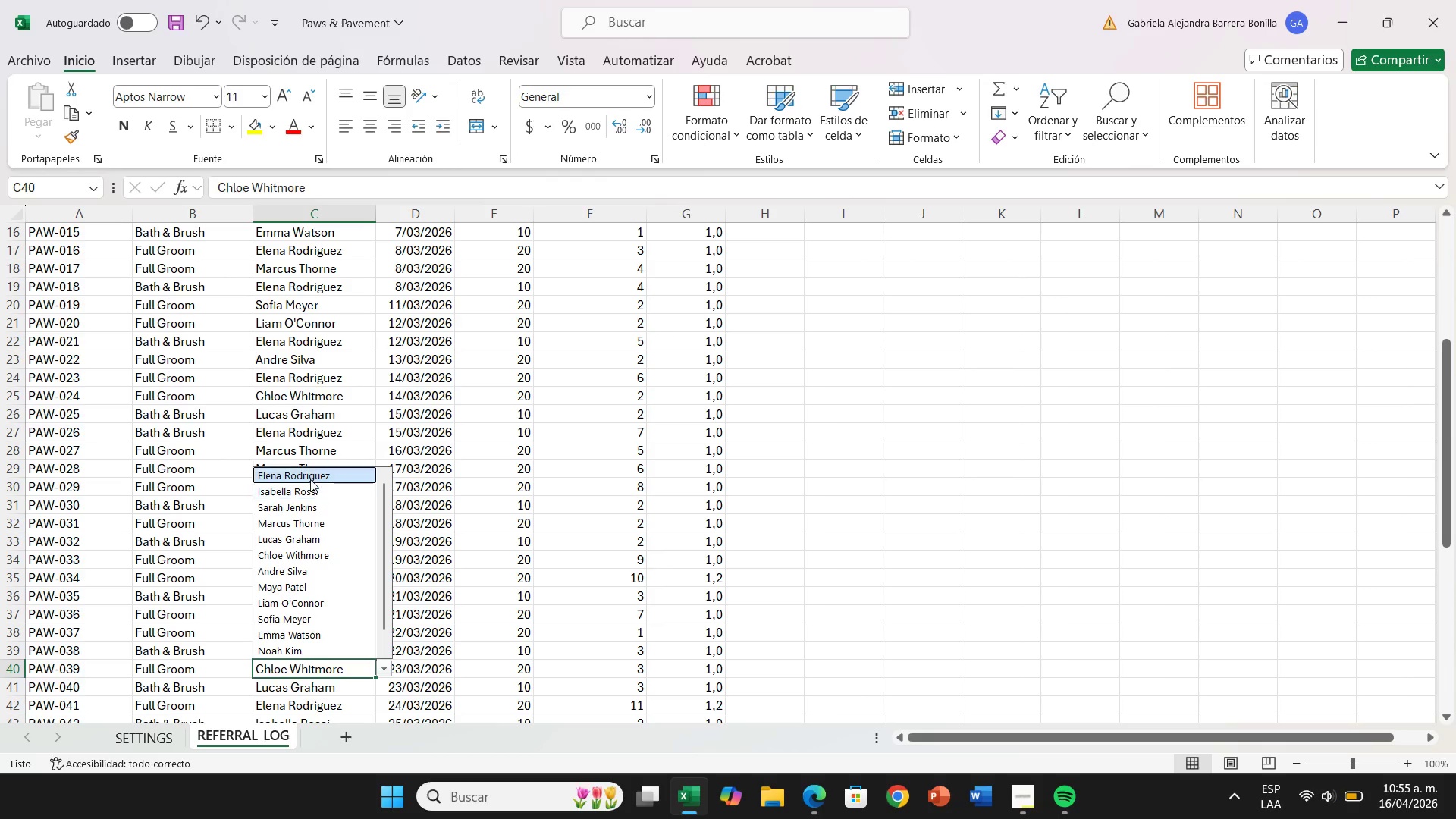 
left_click([310, 478])
 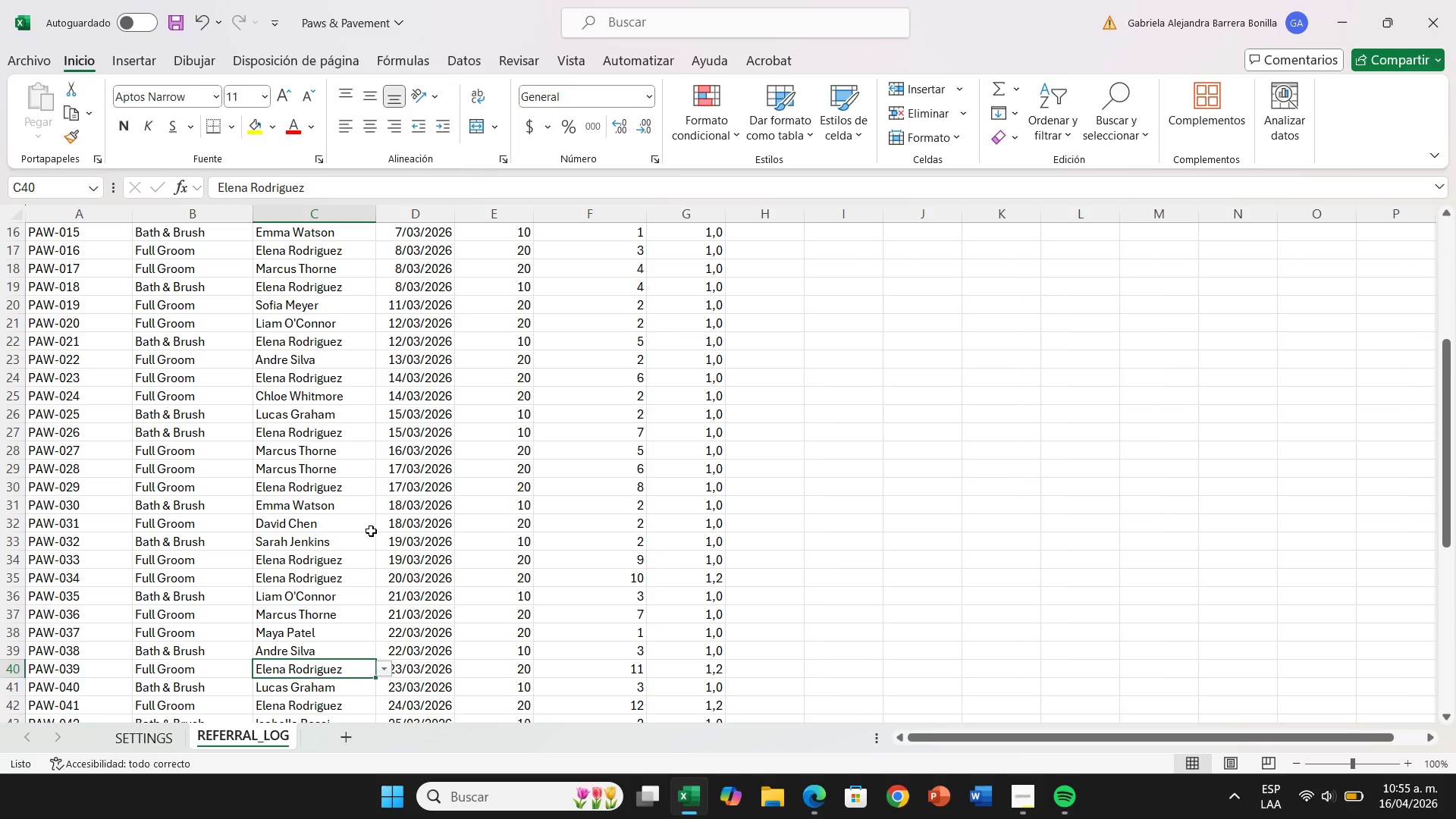 
scroll: coordinate [372, 544], scroll_direction: down, amount: 6.0
 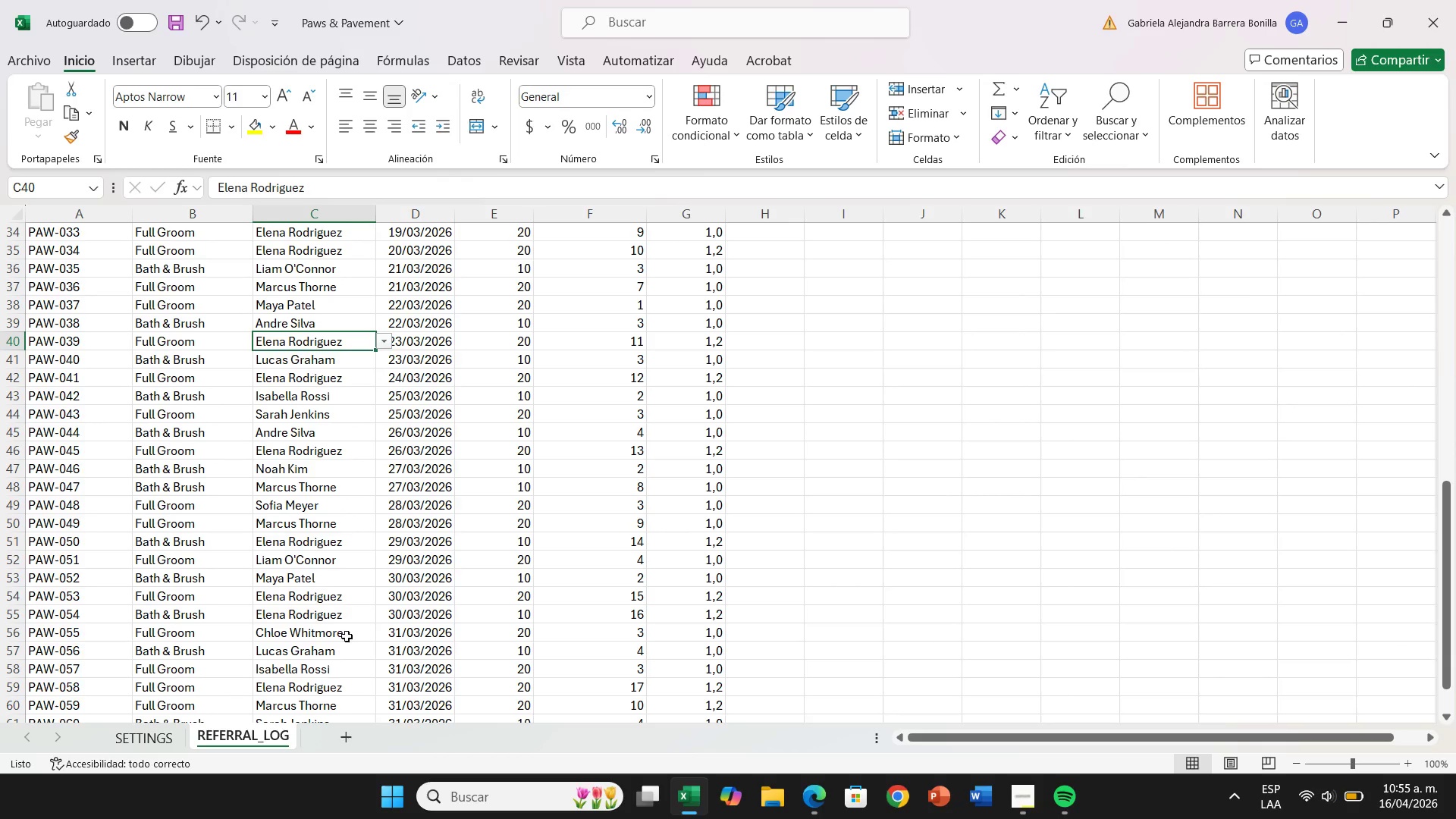 
left_click([348, 666])
 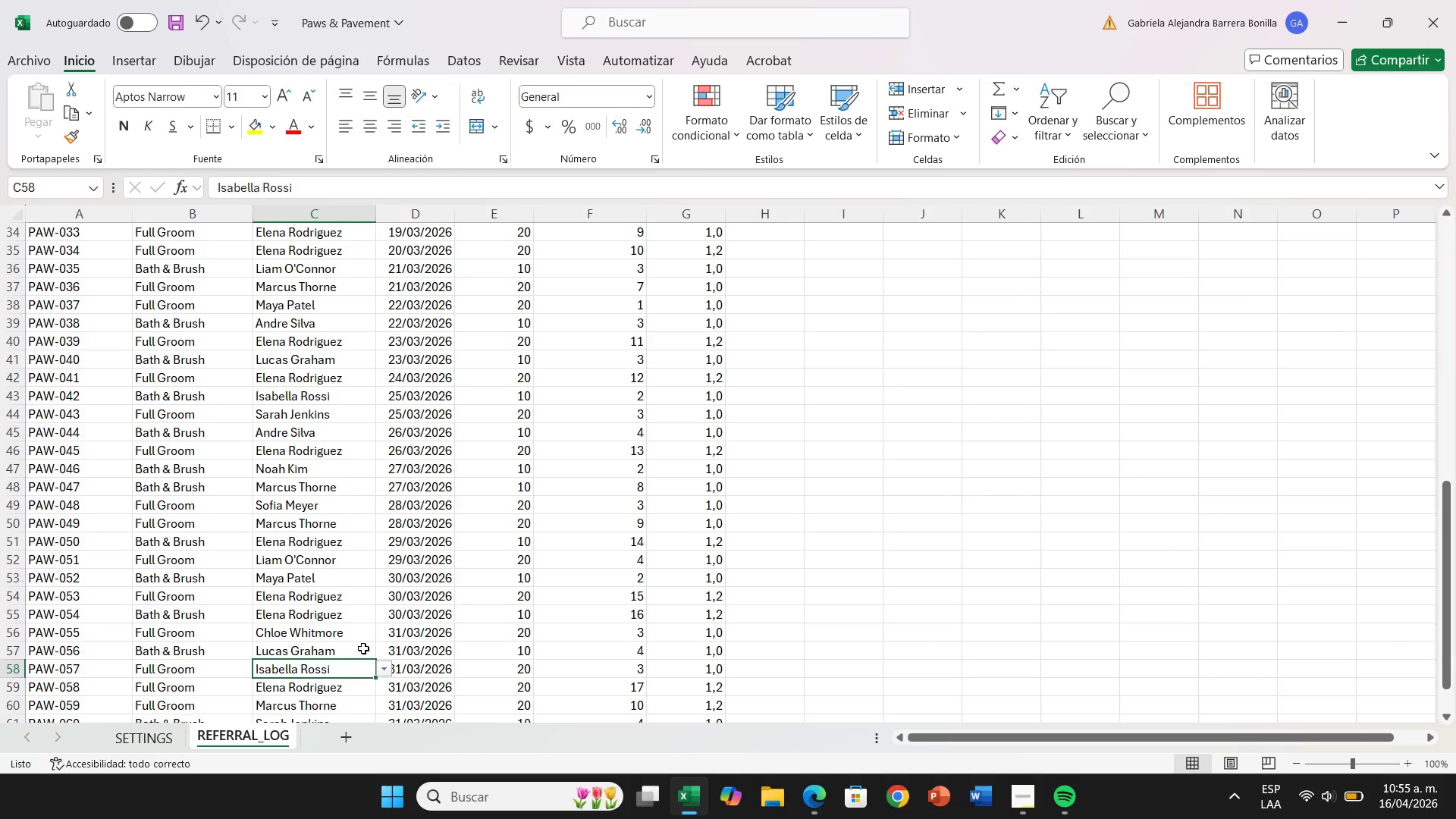 
scroll: coordinate [363, 648], scroll_direction: down, amount: 1.0
 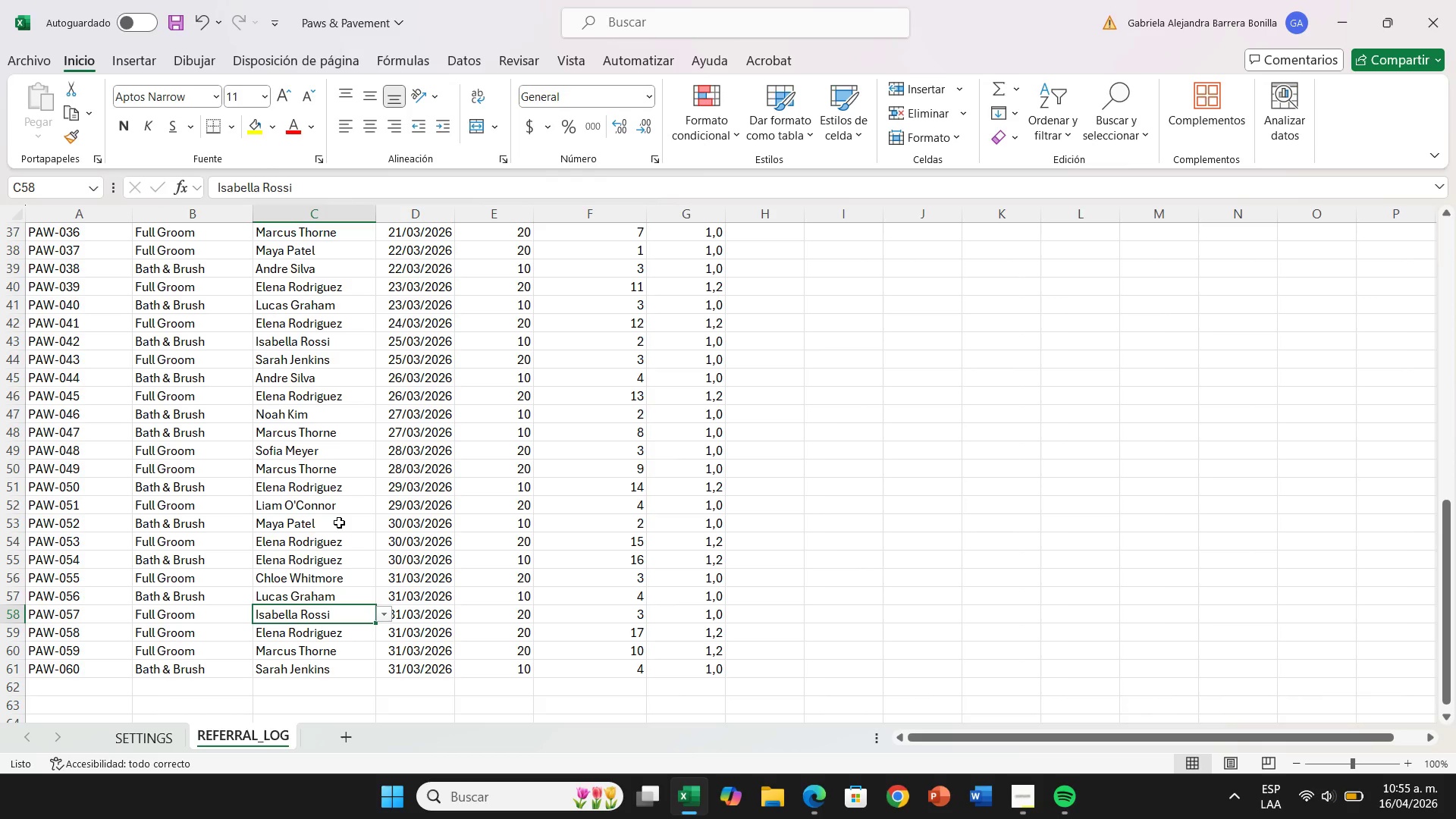 
wait(9.15)
 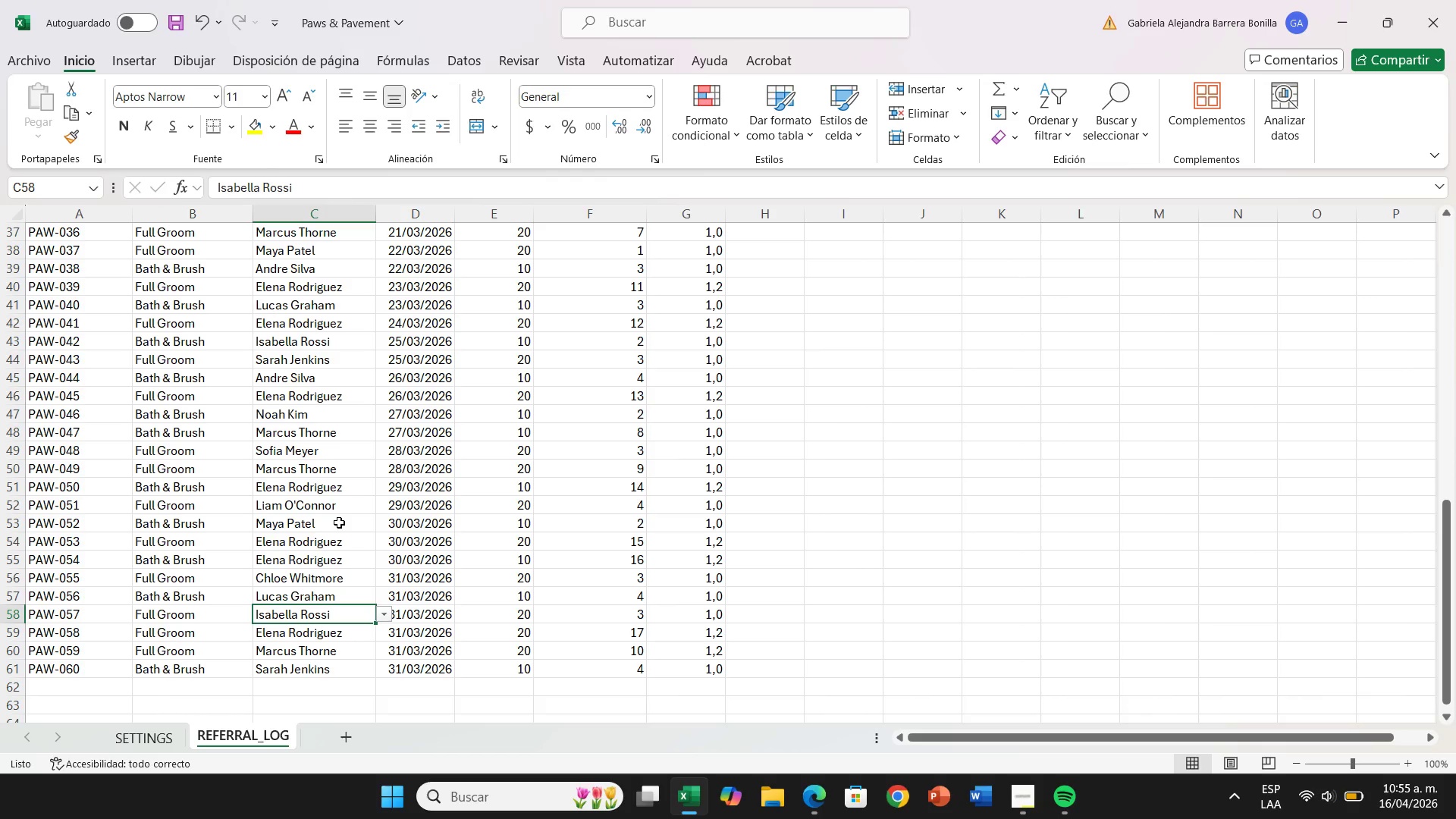 
scroll: coordinate [352, 314], scroll_direction: up, amount: 5.0
 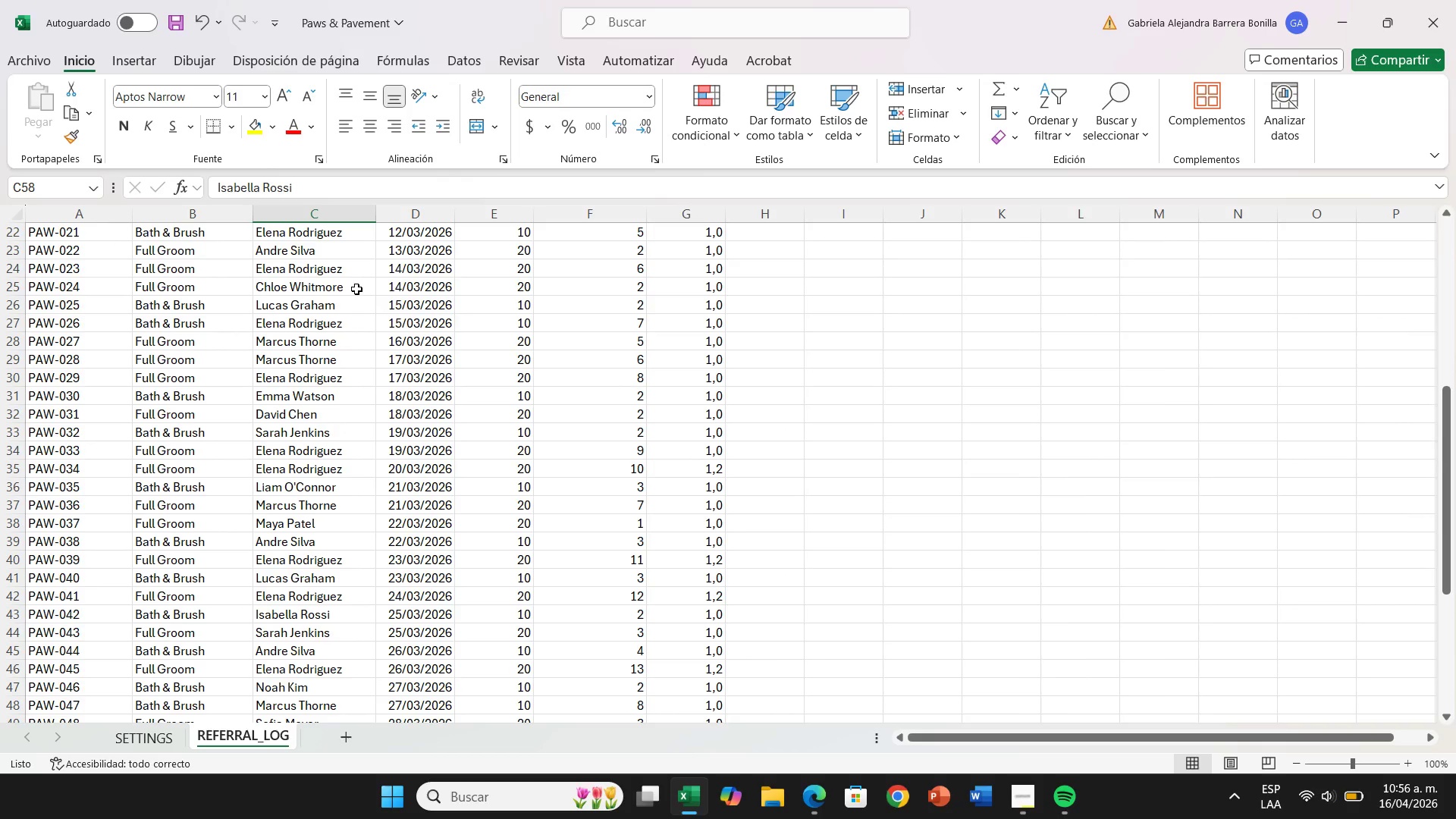 
scroll: coordinate [353, 256], scroll_direction: up, amount: 4.0
 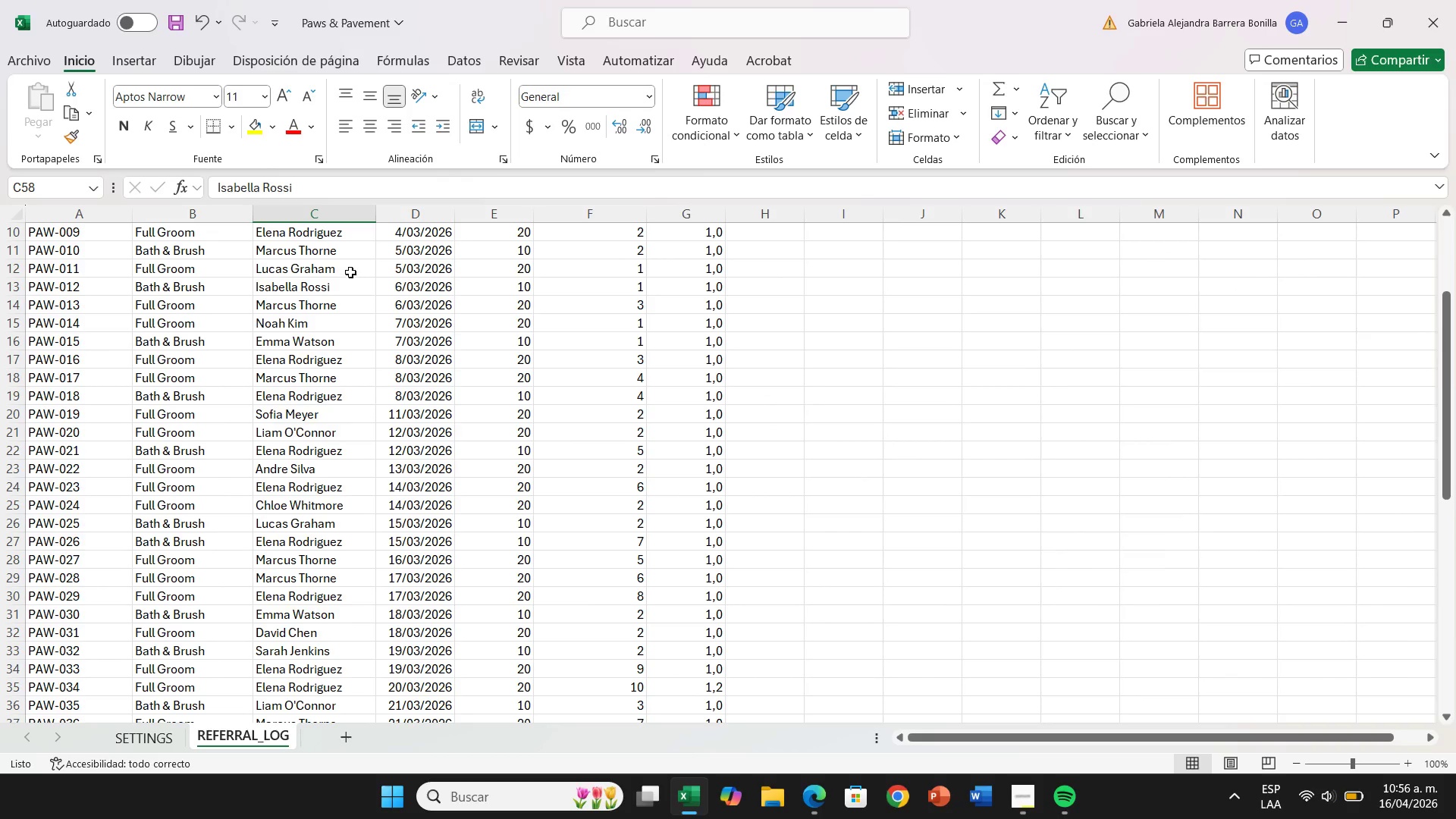 
left_click([350, 272])
 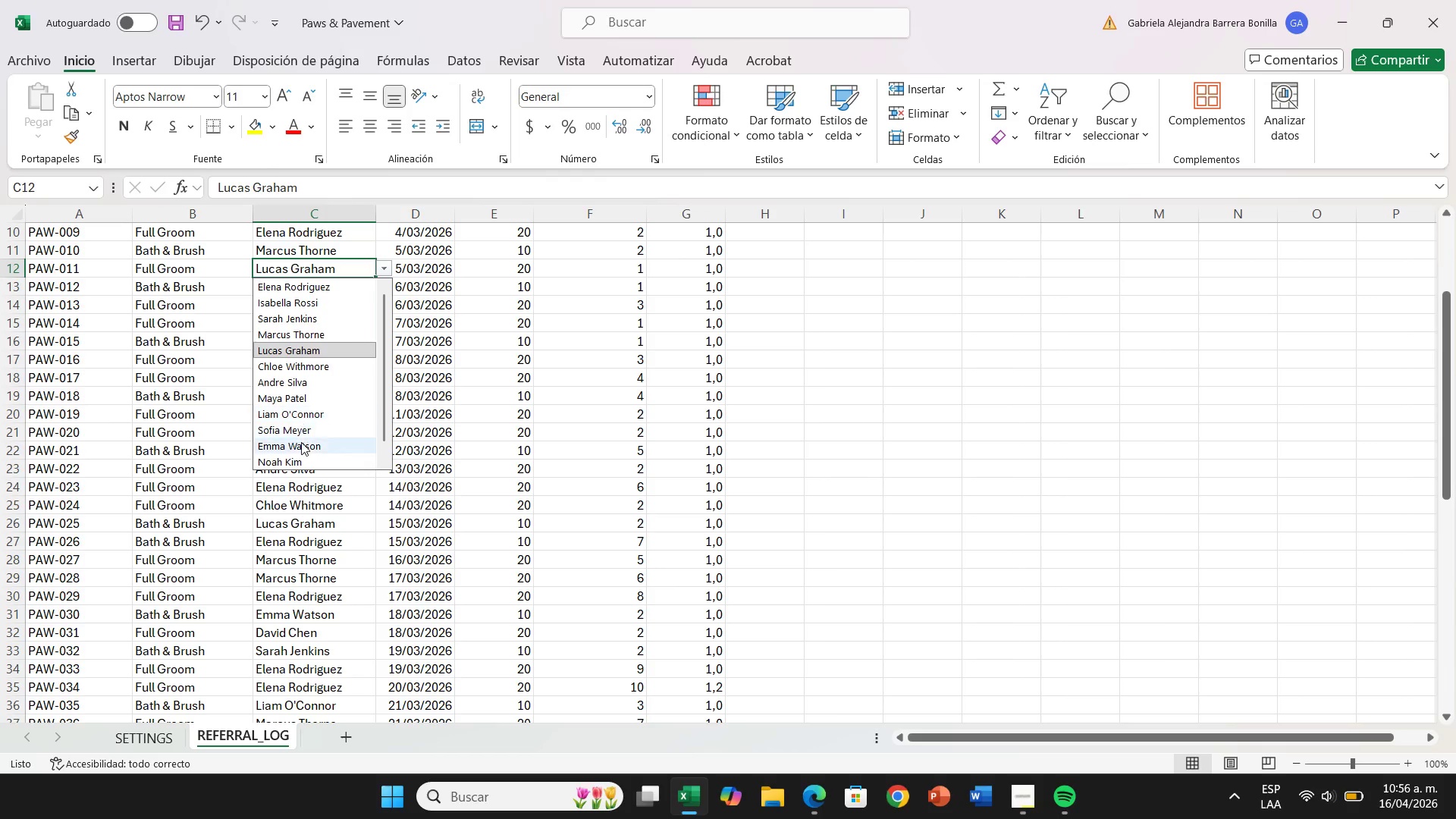 
left_click([340, 283])
 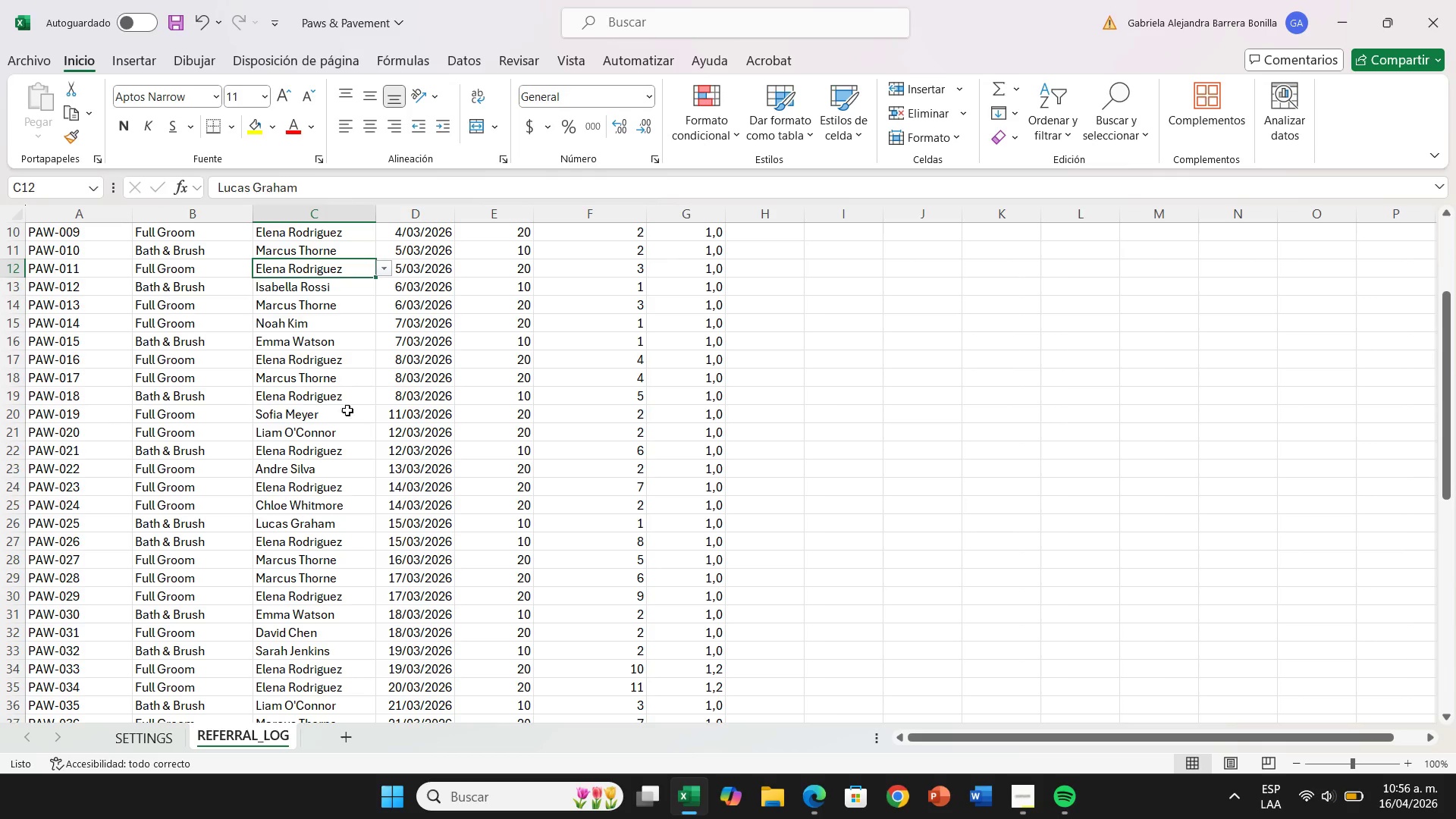 
scroll: coordinate [350, 423], scroll_direction: down, amount: 1.0
 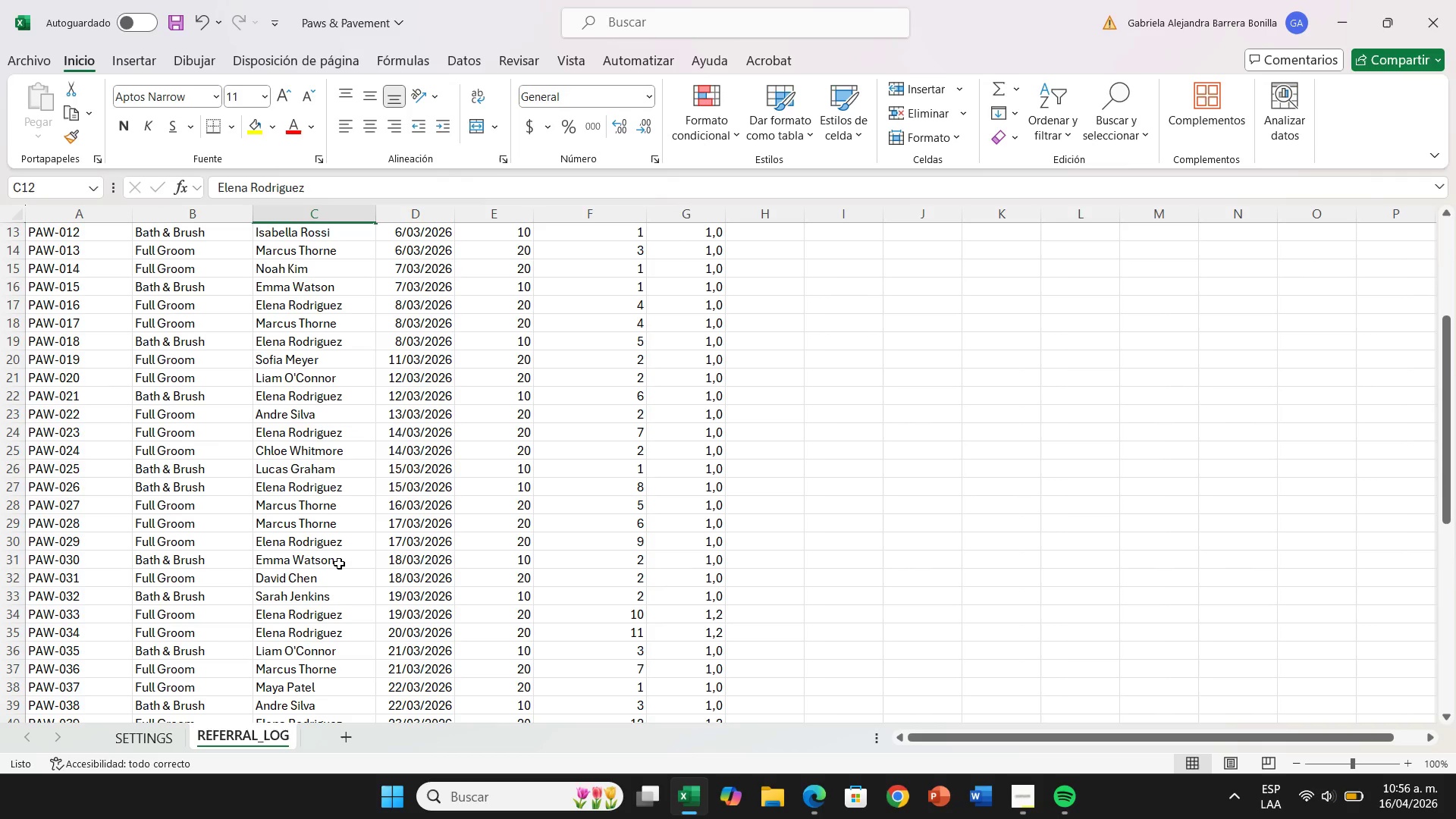 
left_click([351, 595])
 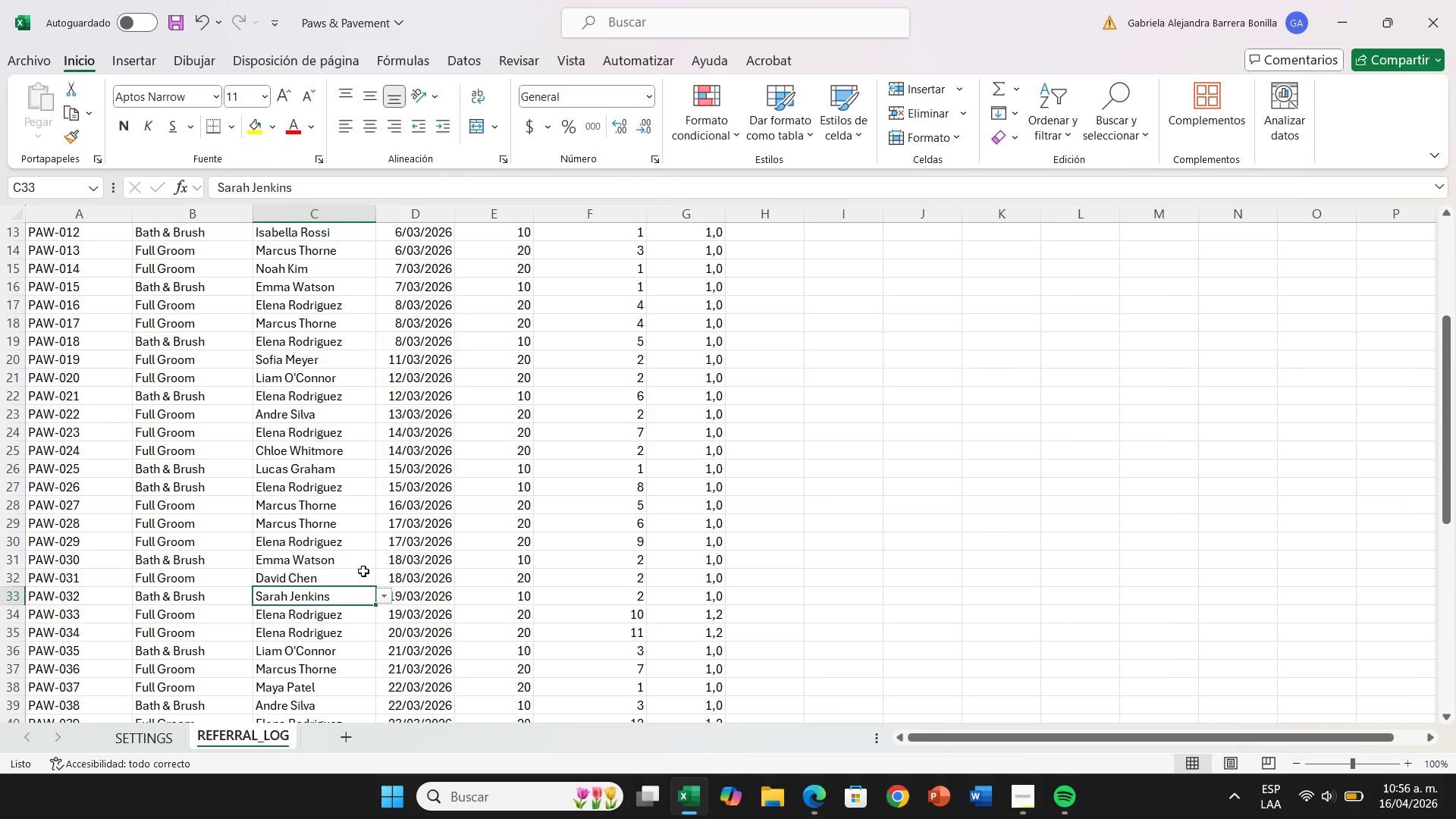 
left_click([363, 571])
 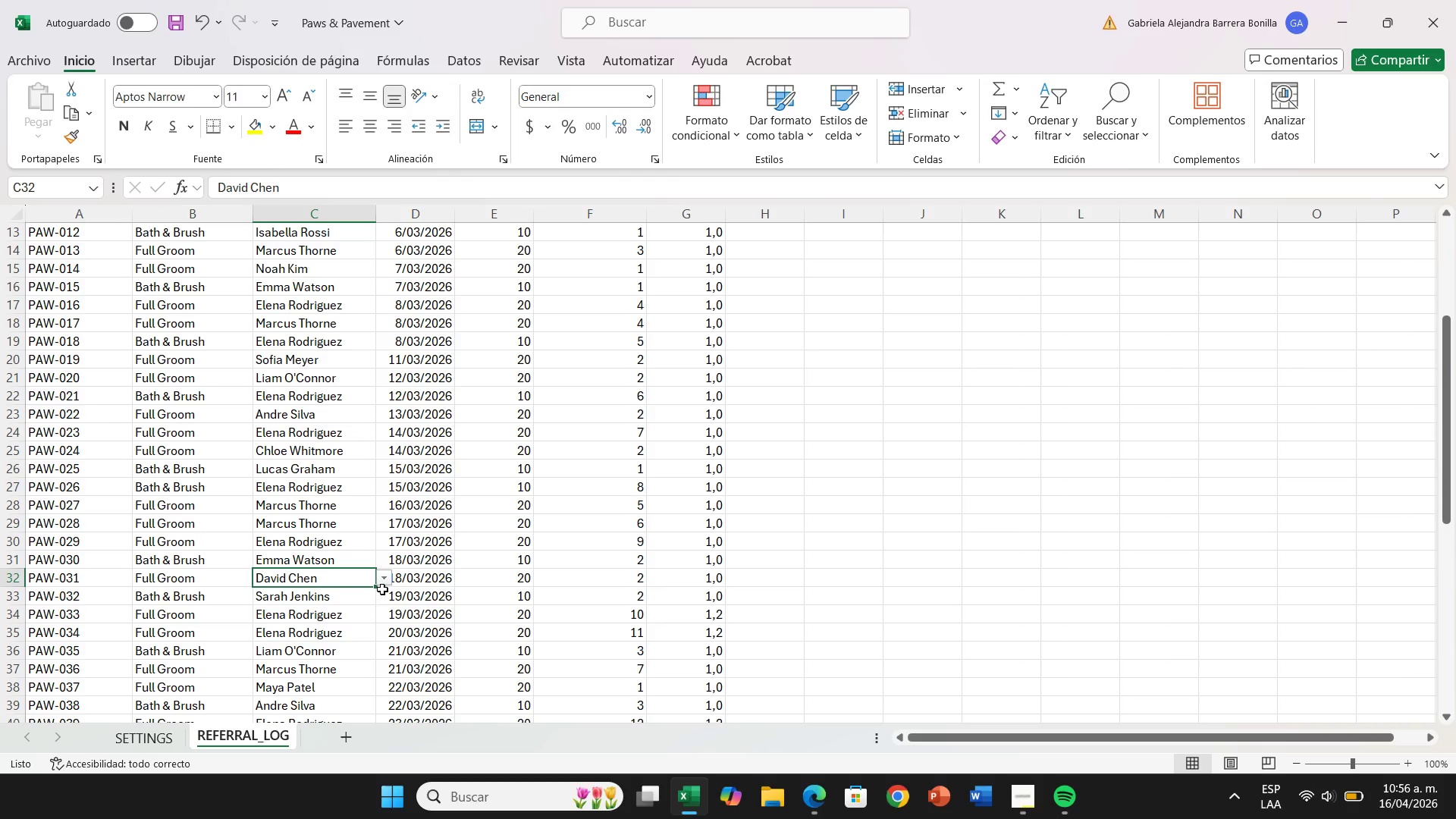 
left_click([388, 586])
 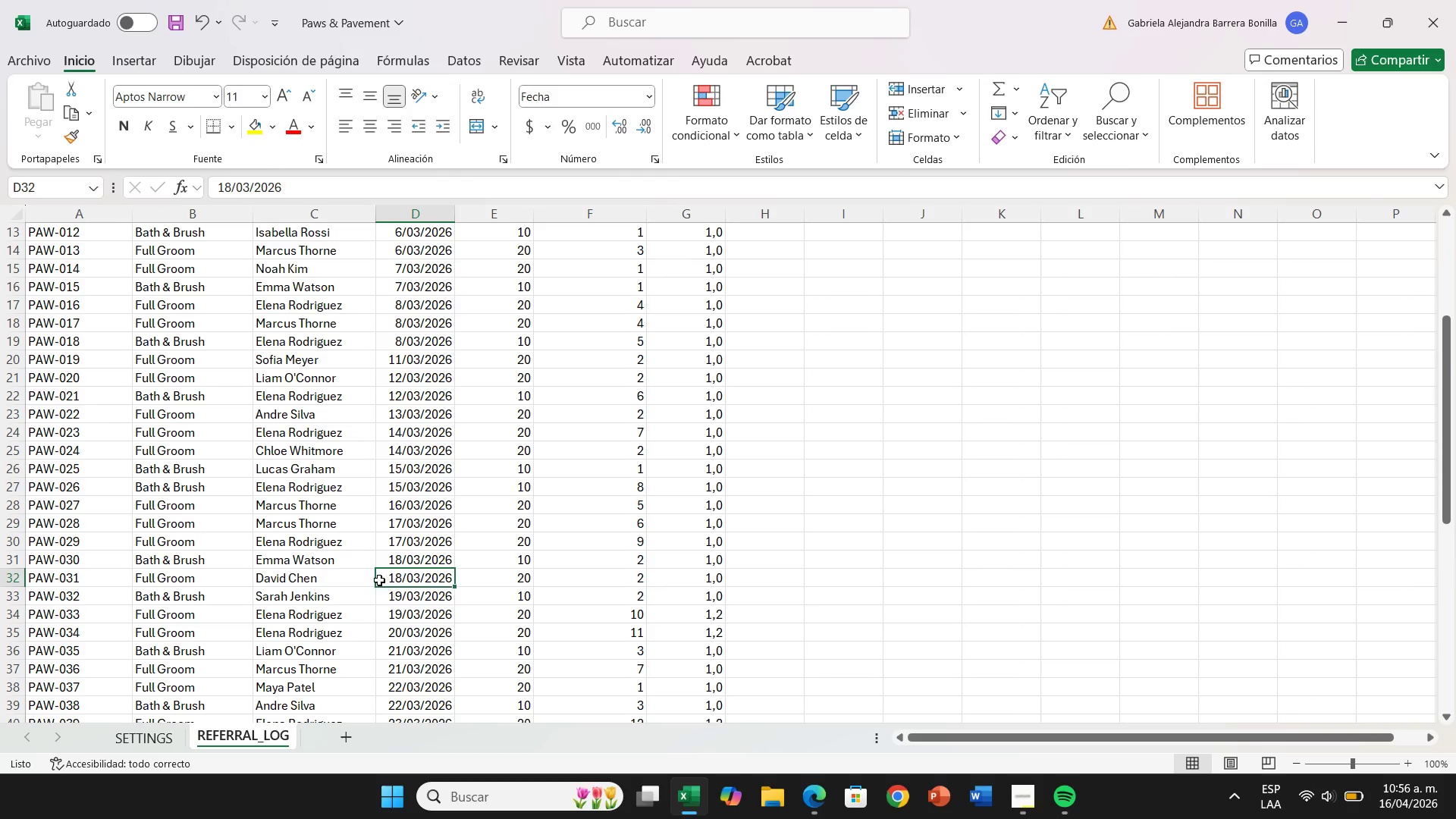 
left_click([378, 579])
 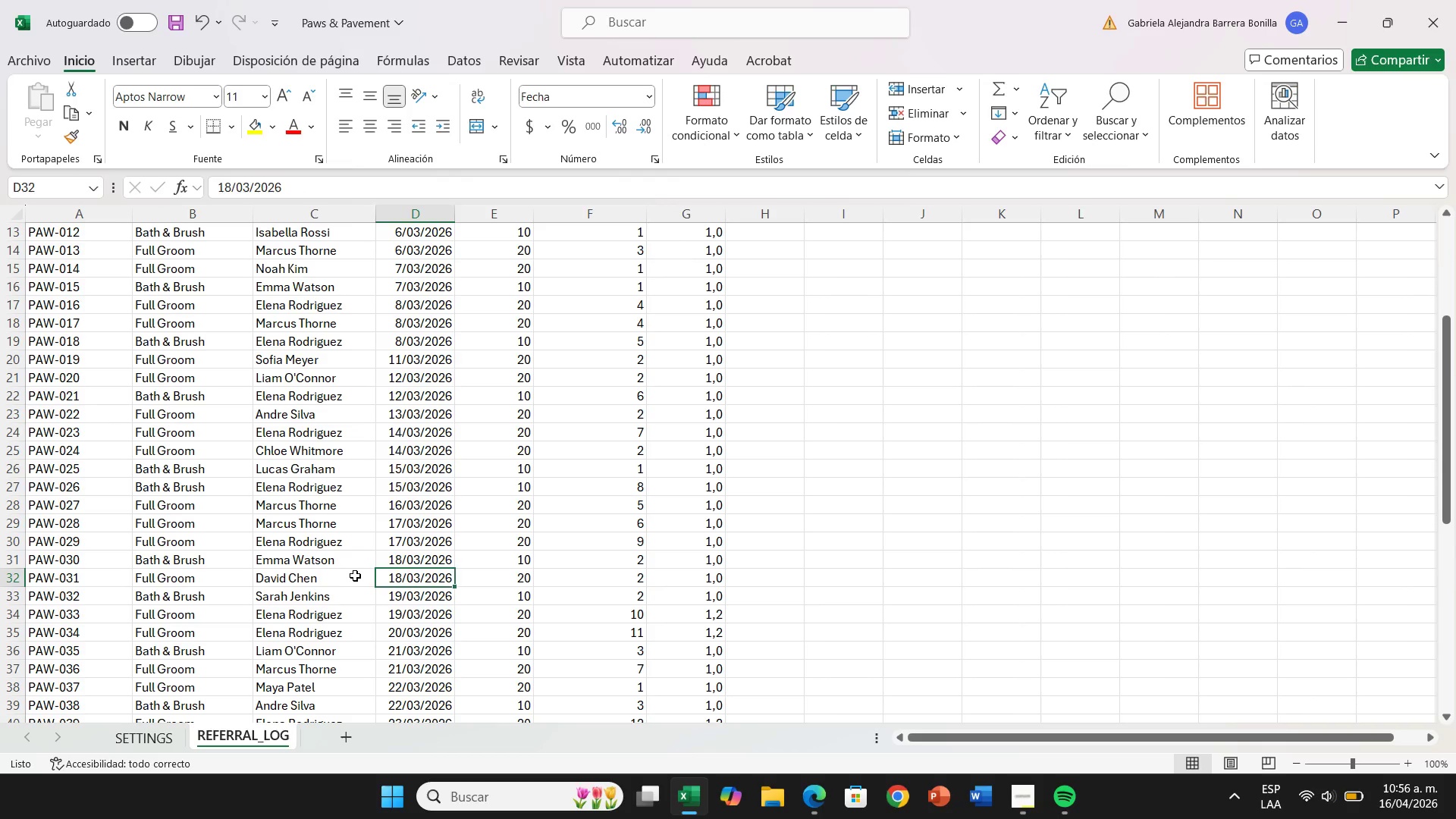 
double_click([355, 576])
 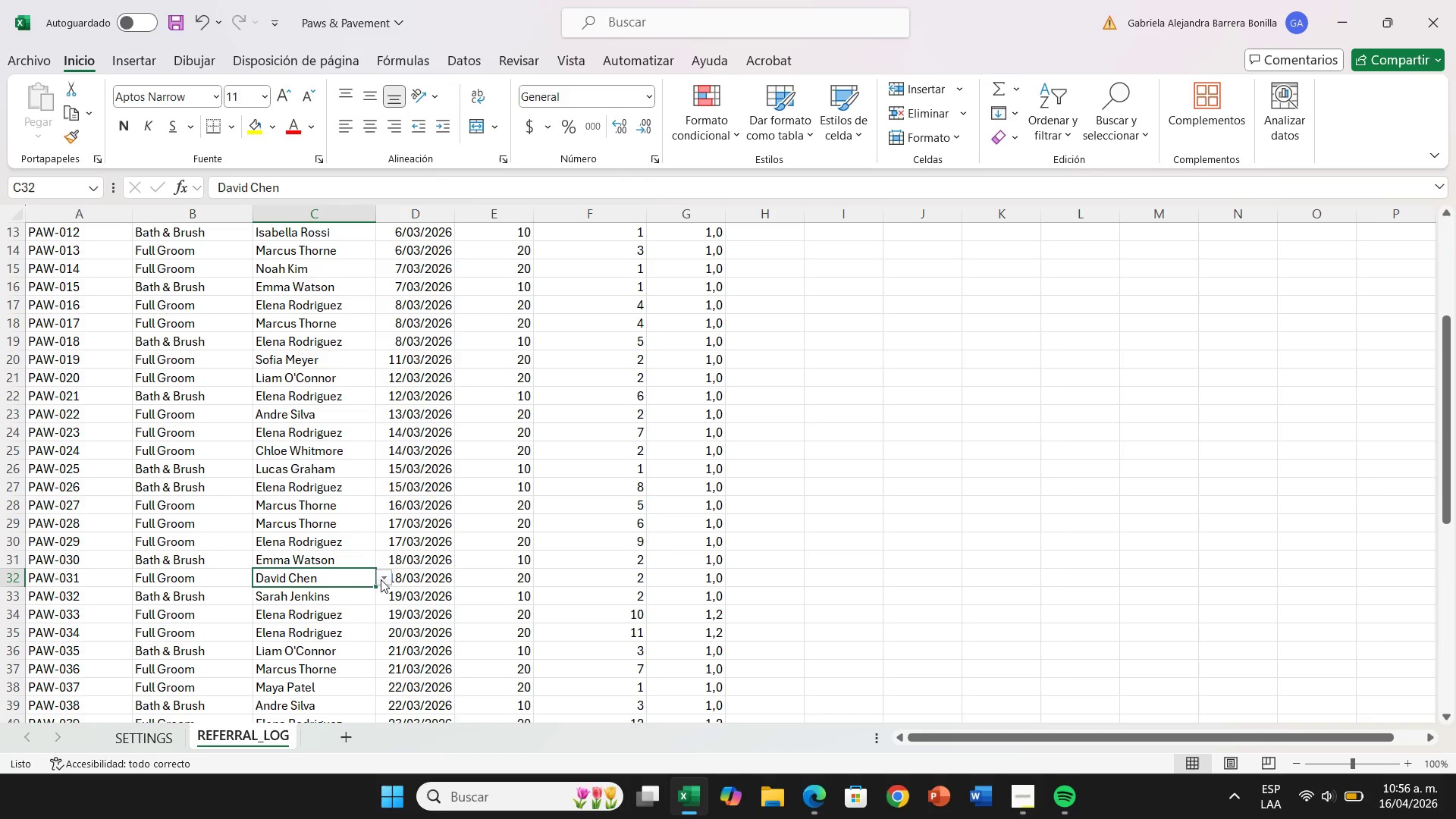 
left_click([381, 579])
 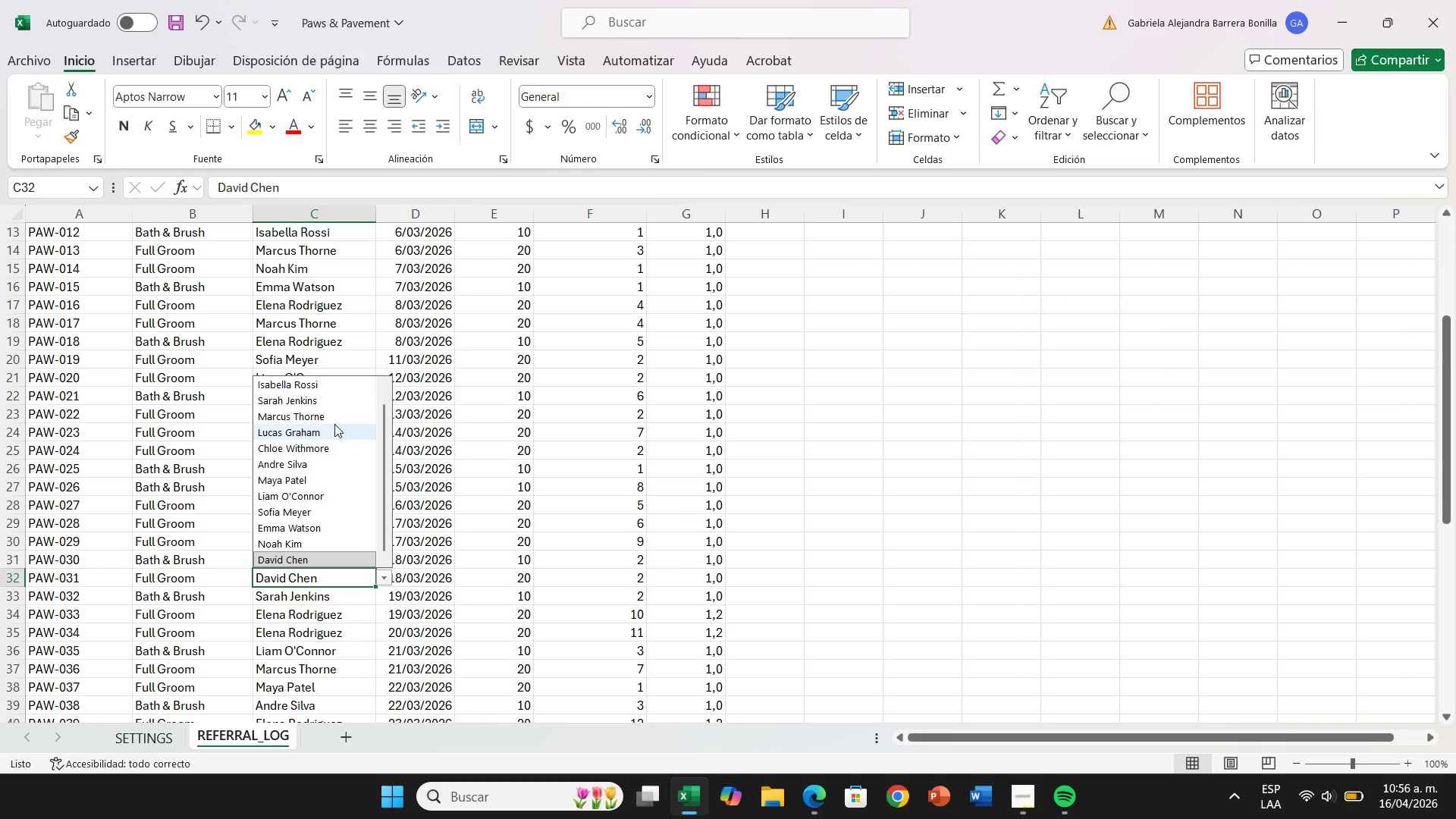 
scroll: coordinate [336, 425], scroll_direction: down, amount: 1.0
 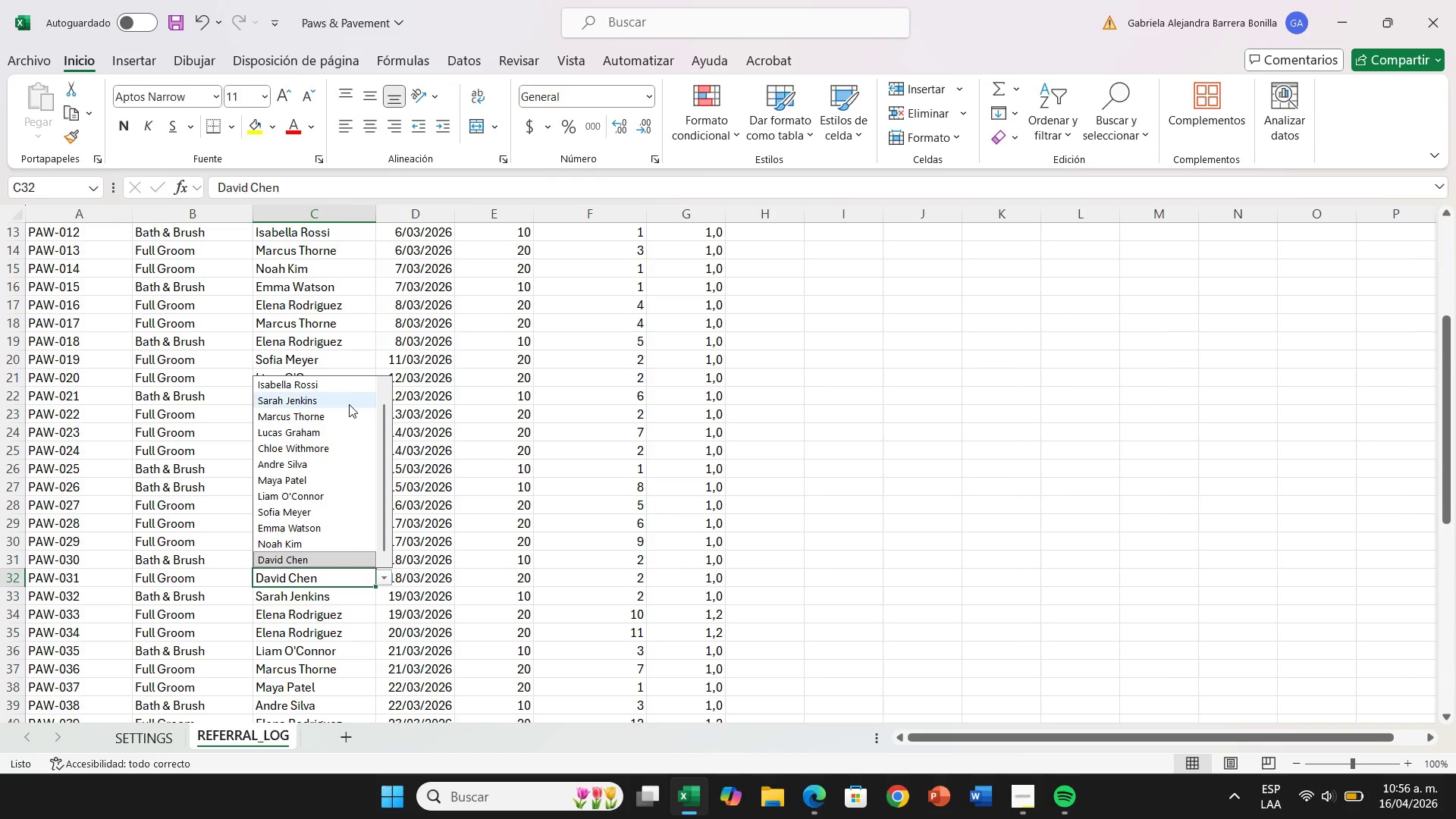 
scroll: coordinate [330, 412], scroll_direction: up, amount: 2.0
 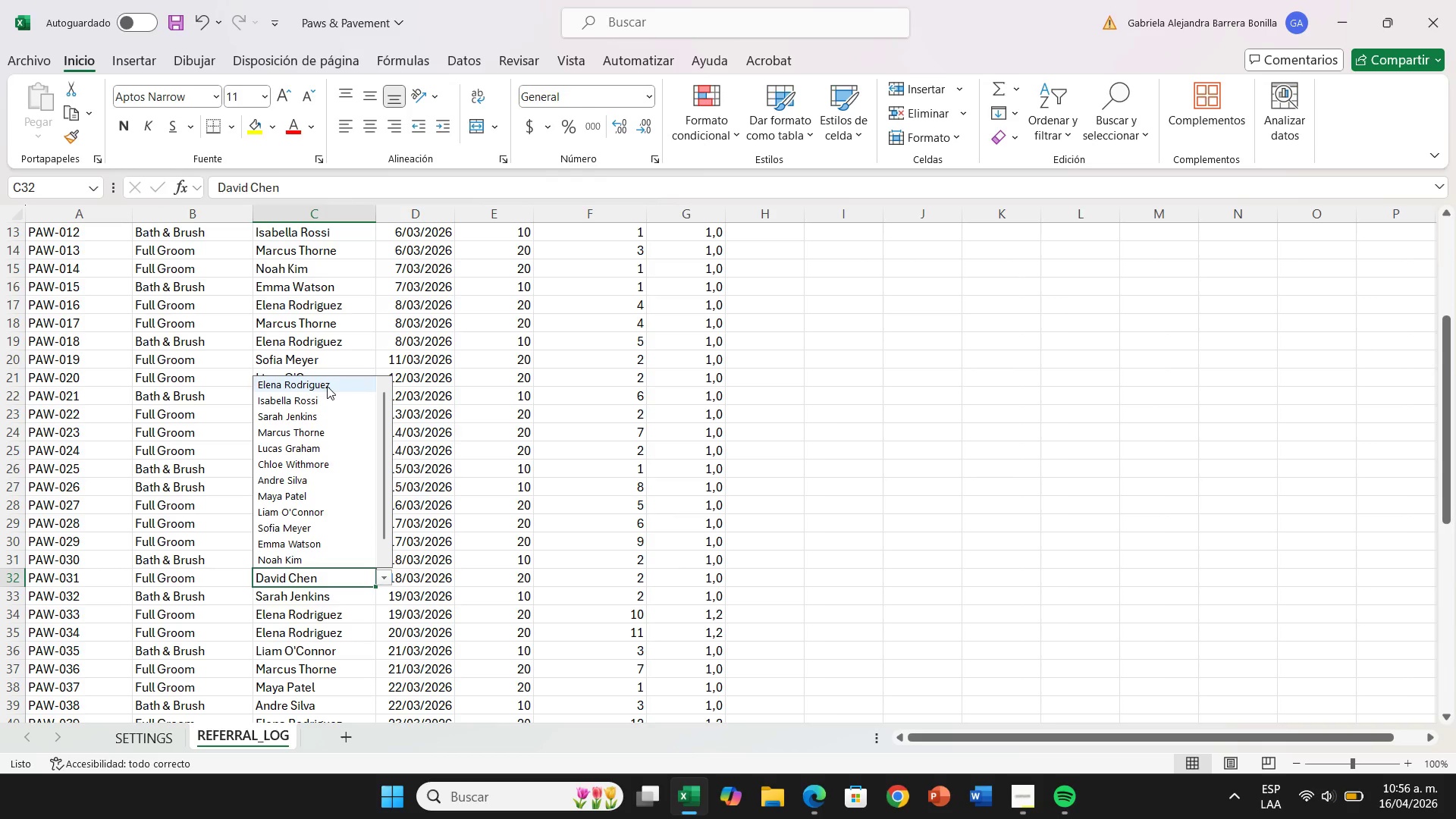 
left_click([327, 386])
 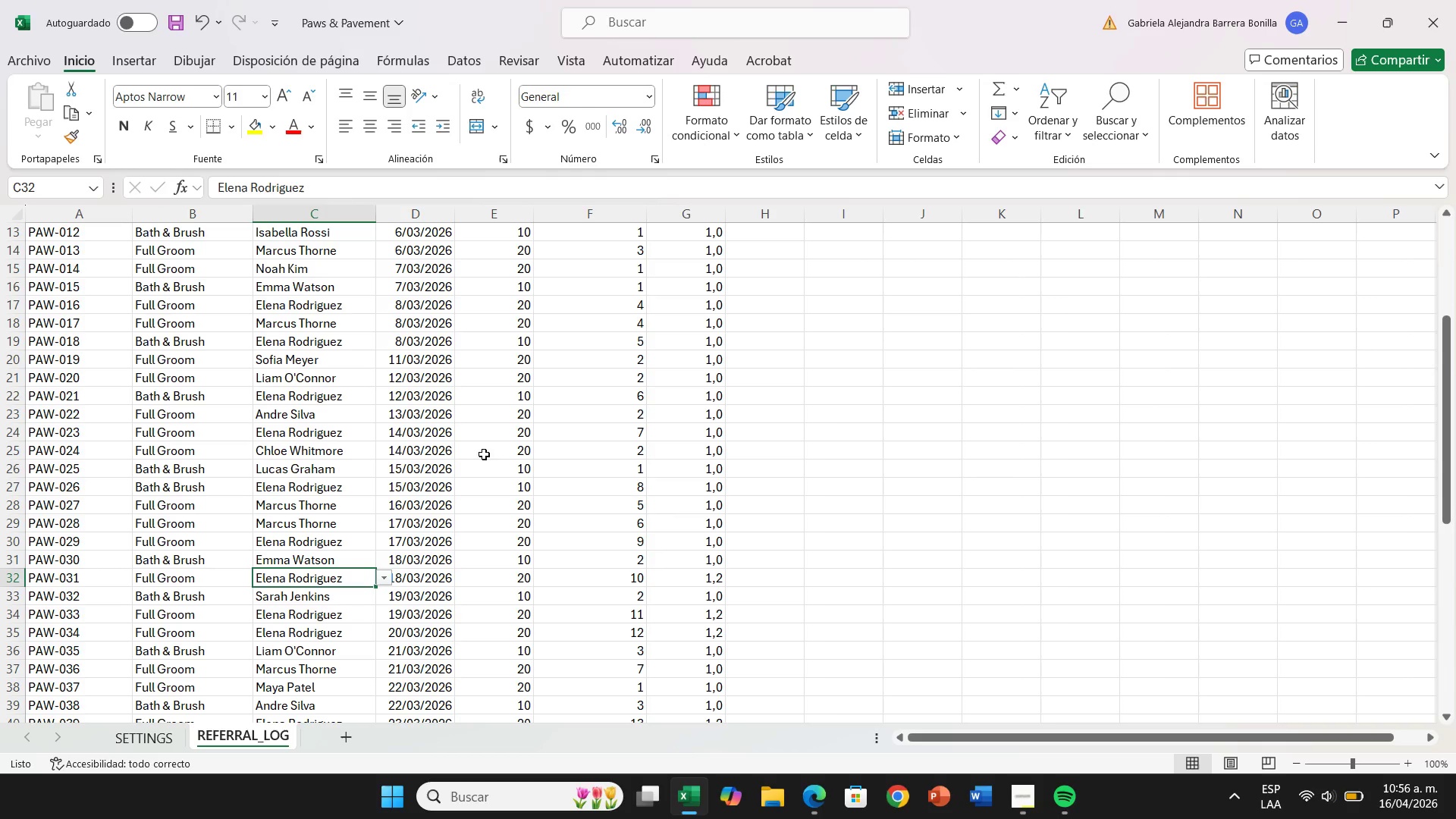 
scroll: coordinate [405, 557], scroll_direction: down, amount: 8.0
 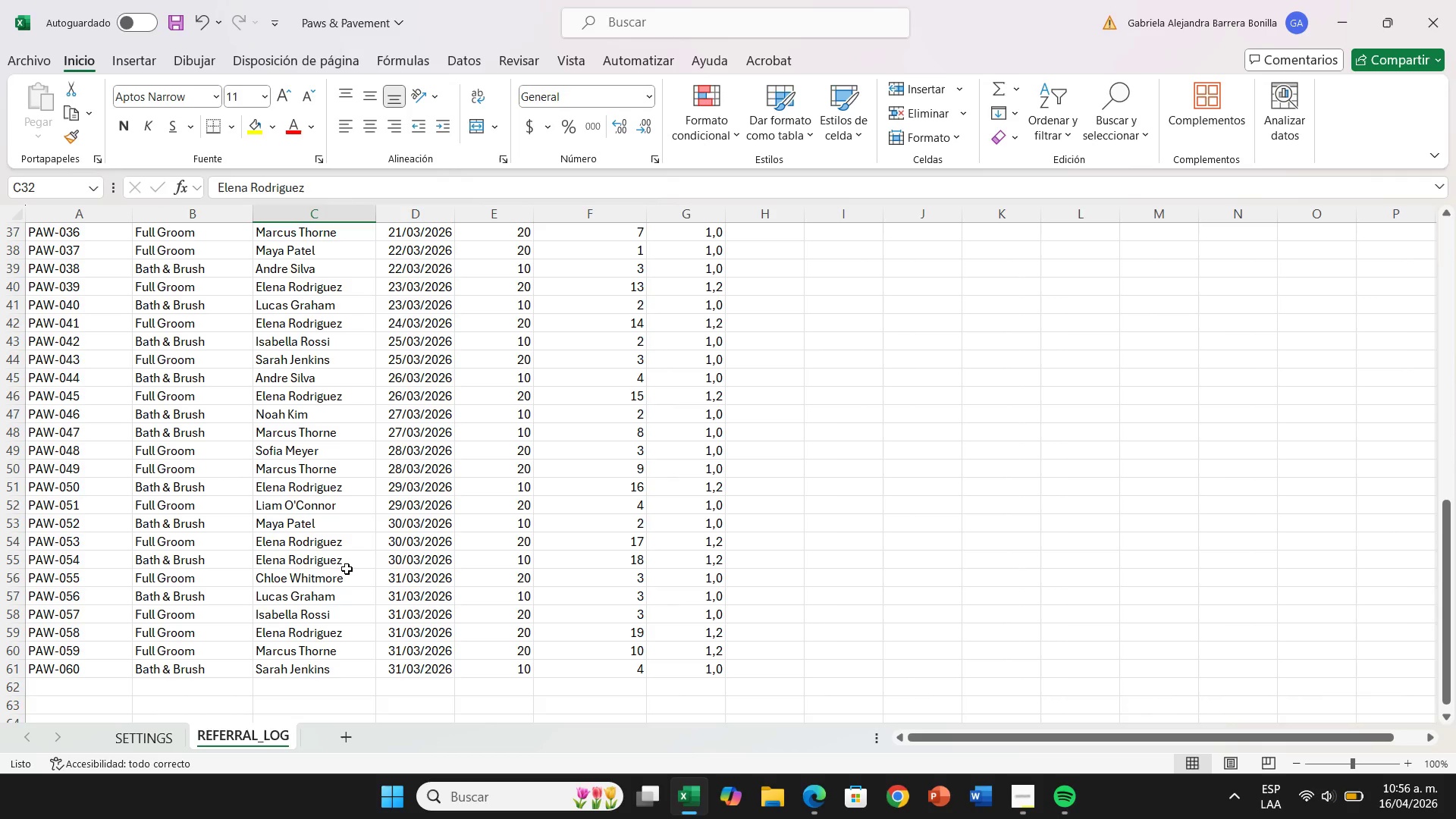 
wait(5.18)
 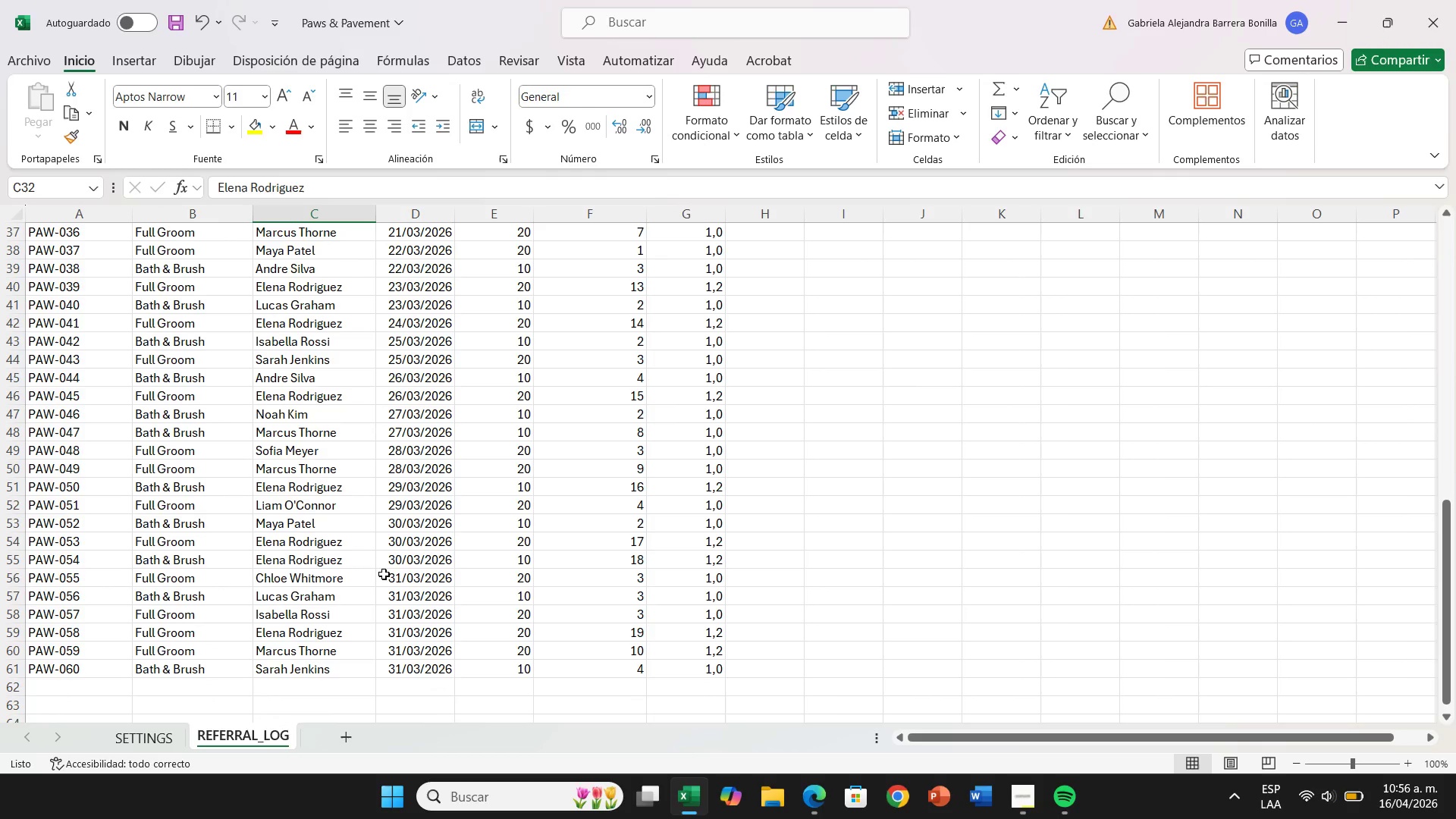 
scroll: coordinate [349, 253], scroll_direction: up, amount: 9.0
 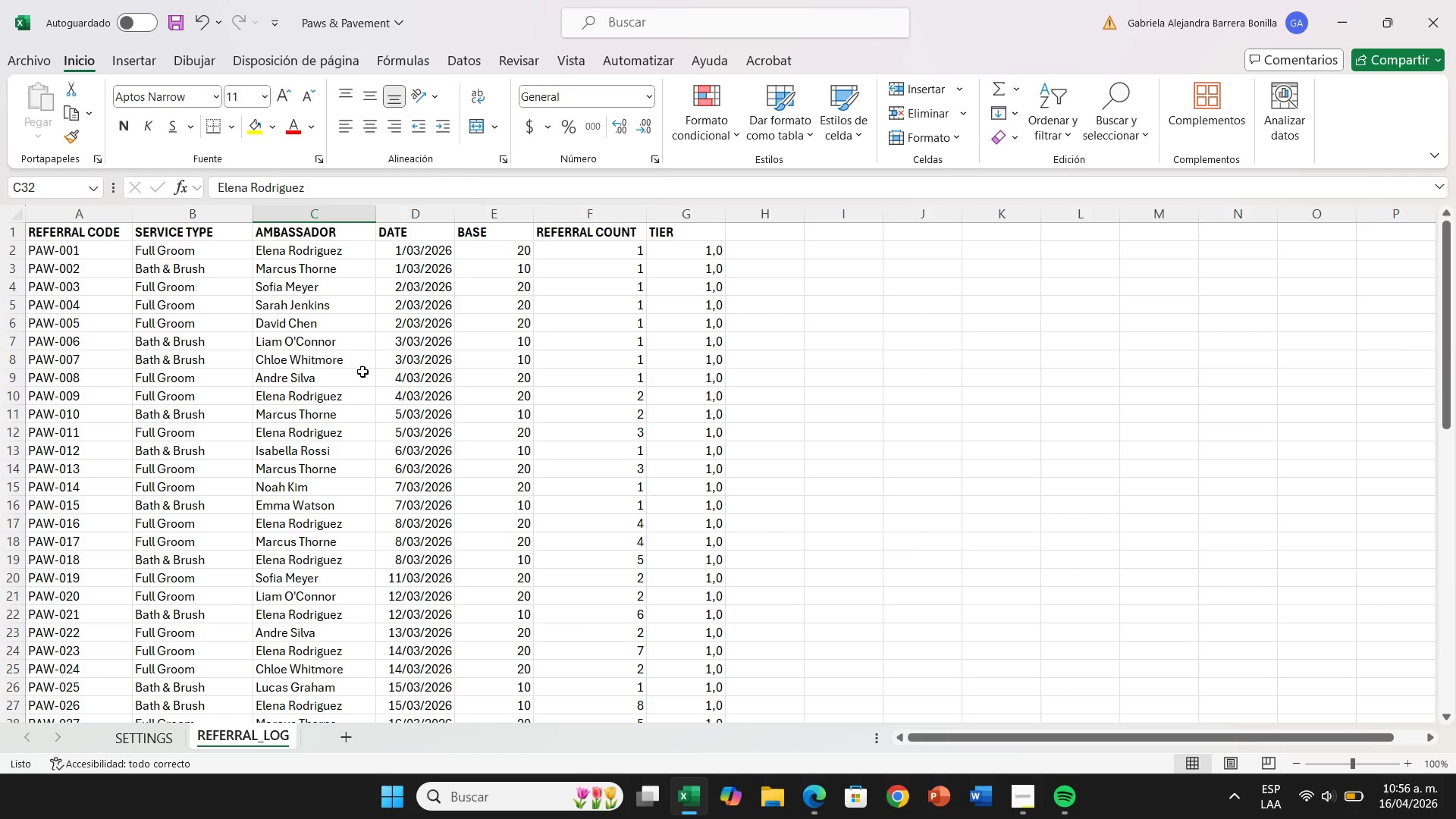 
wait(6.97)
 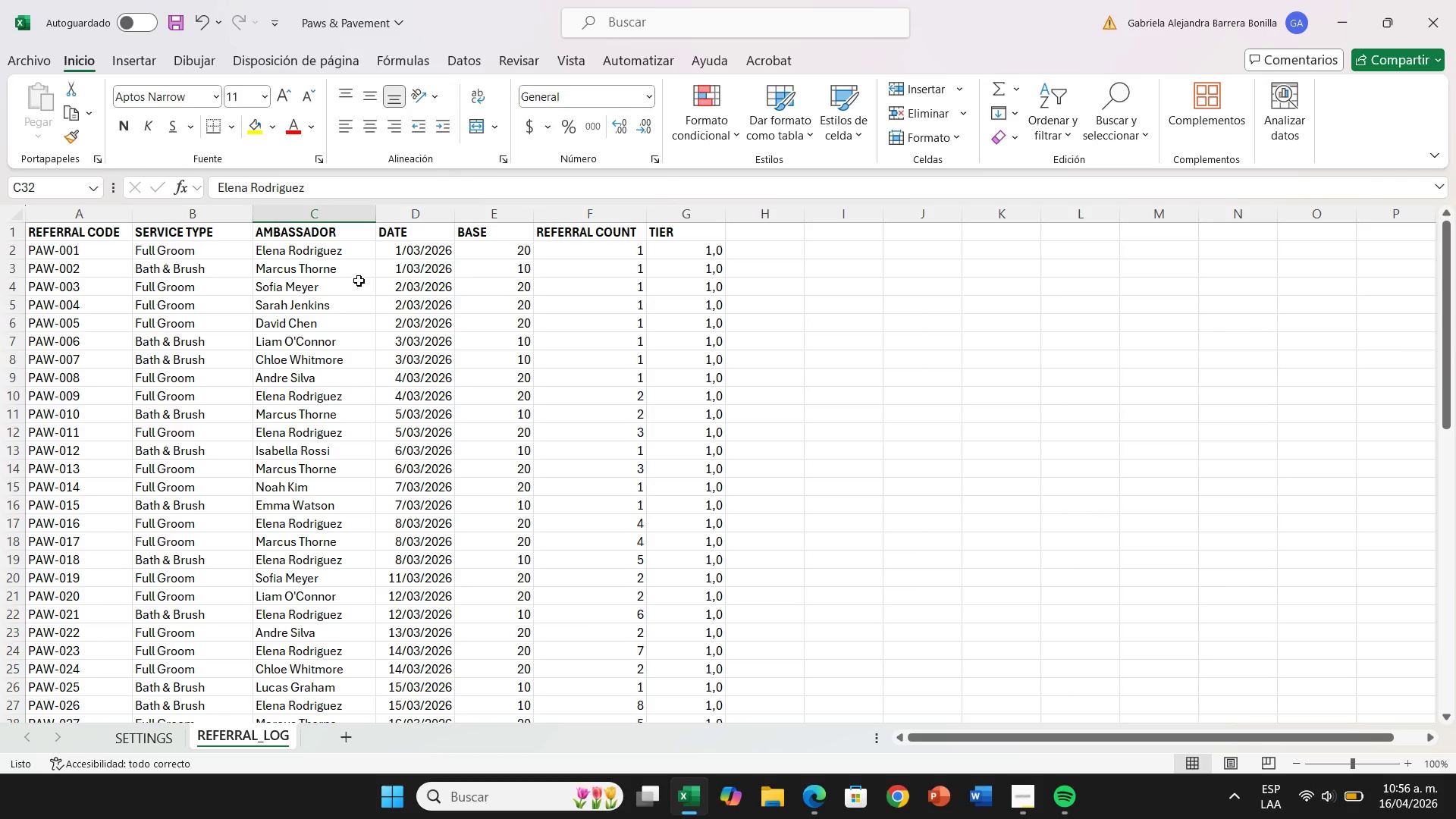 
scroll: coordinate [461, 447], scroll_direction: down, amount: 12.0
 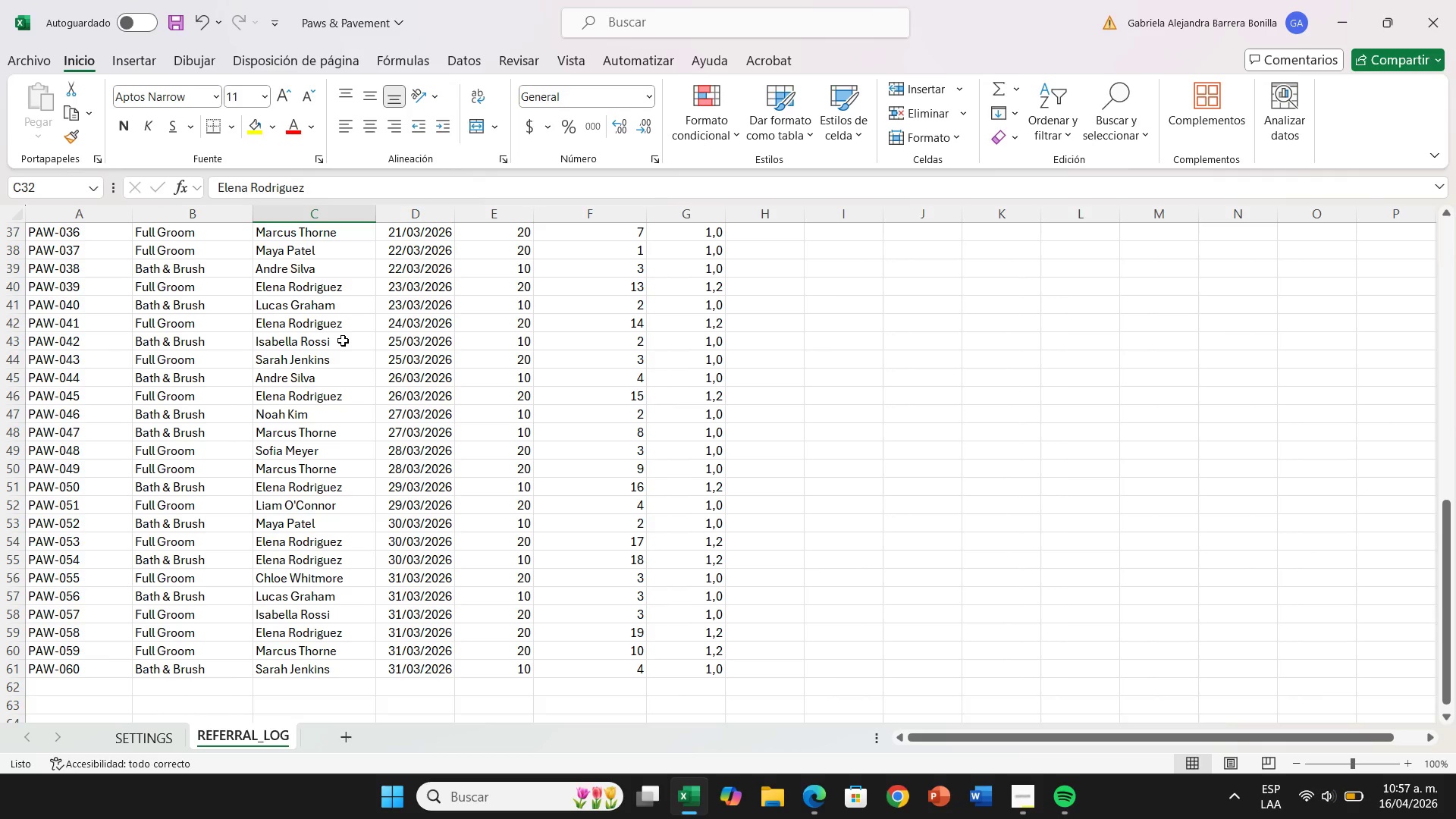 
wait(6.11)
 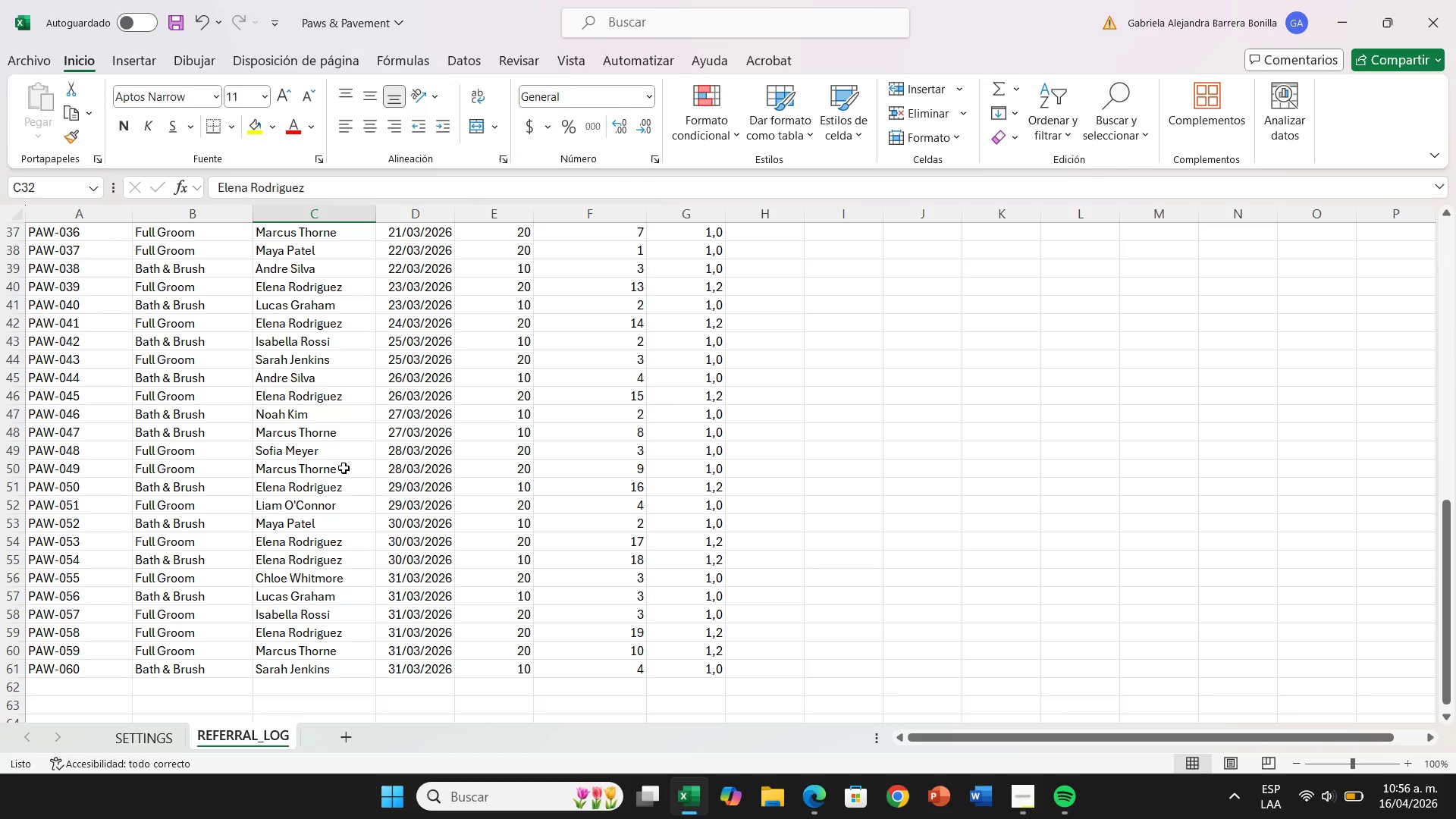 
scroll: coordinate [359, 308], scroll_direction: up, amount: 6.0
 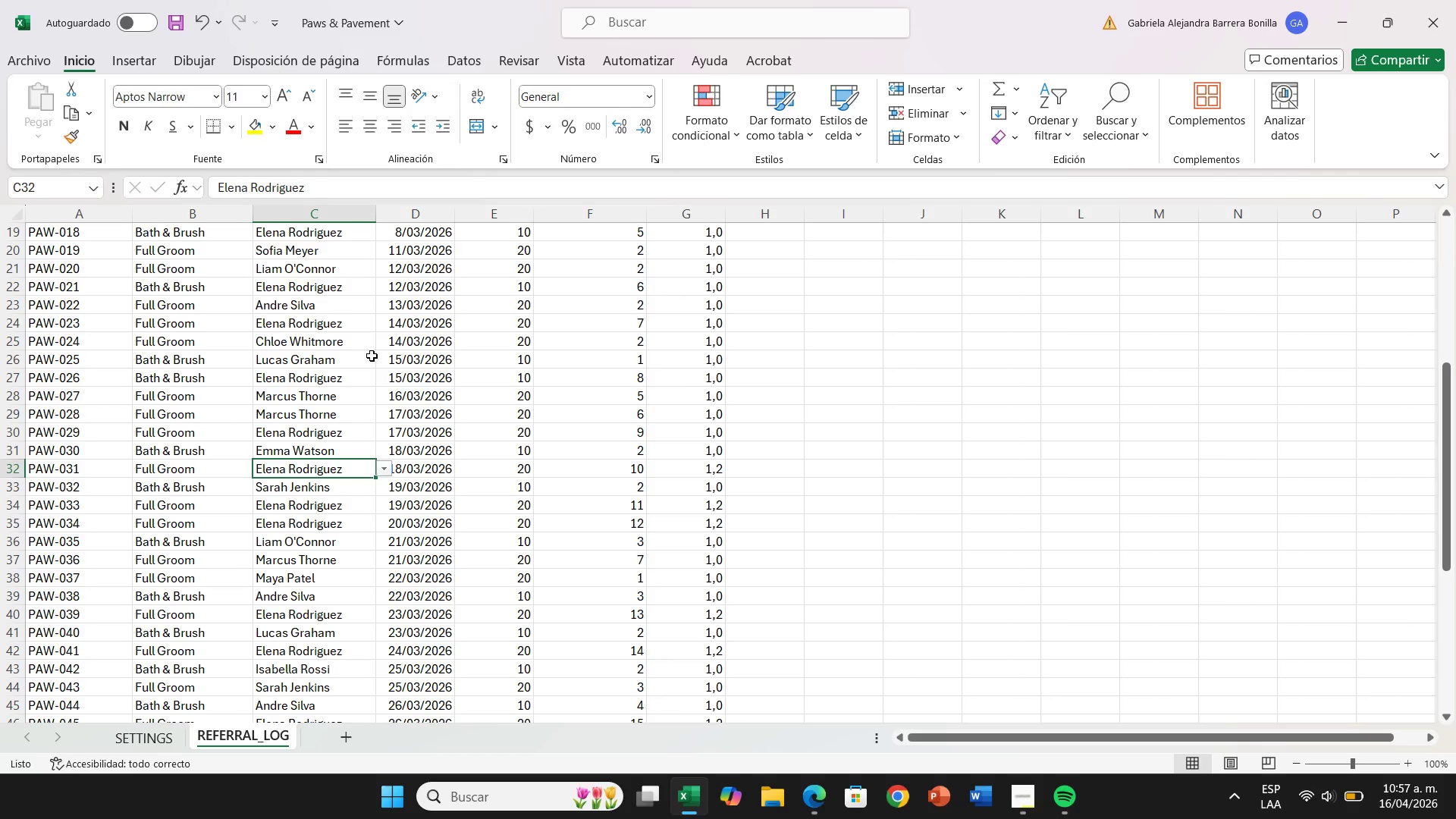 
wait(5.36)
 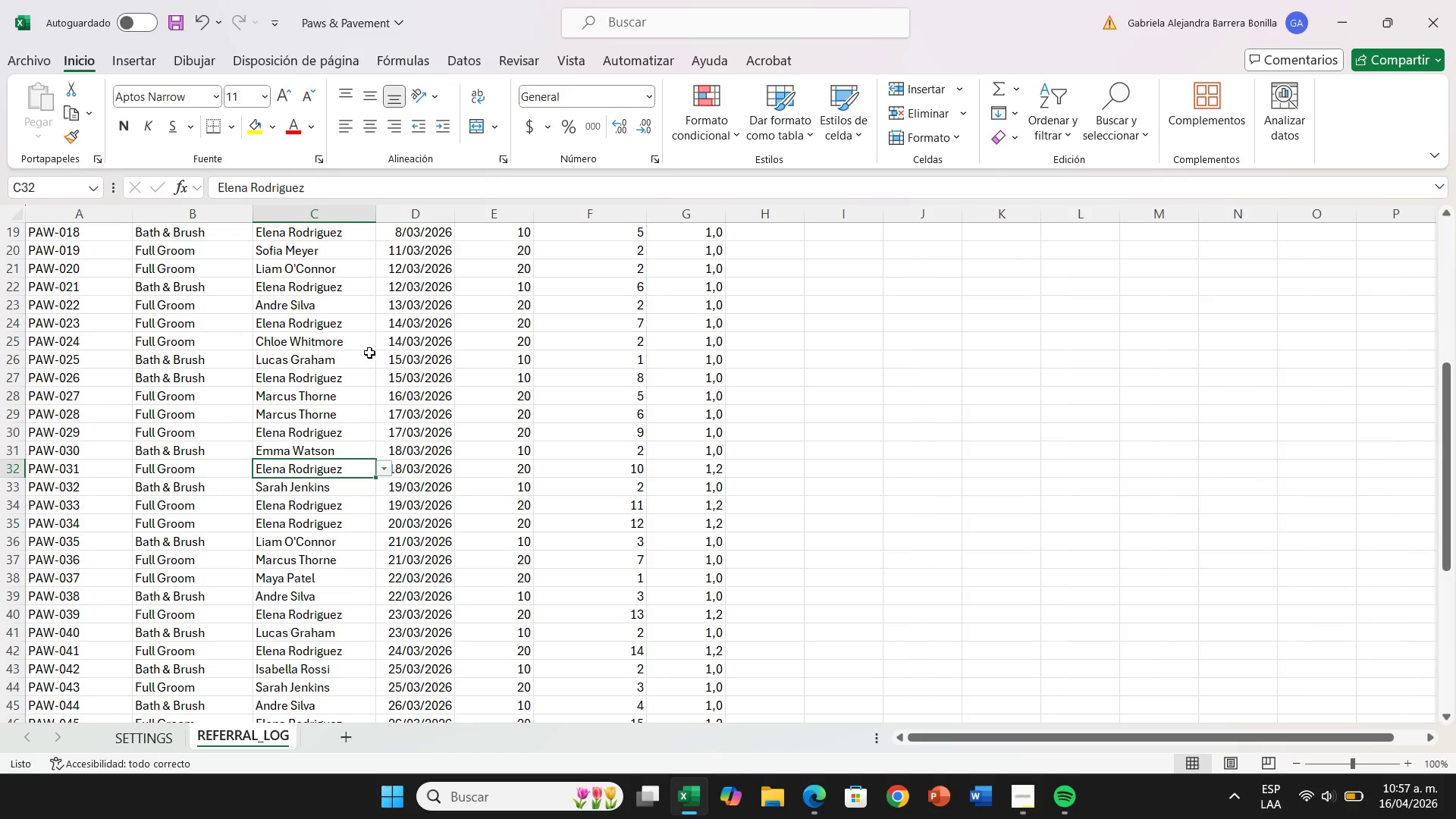 
scroll: coordinate [372, 356], scroll_direction: up, amount: 3.0
 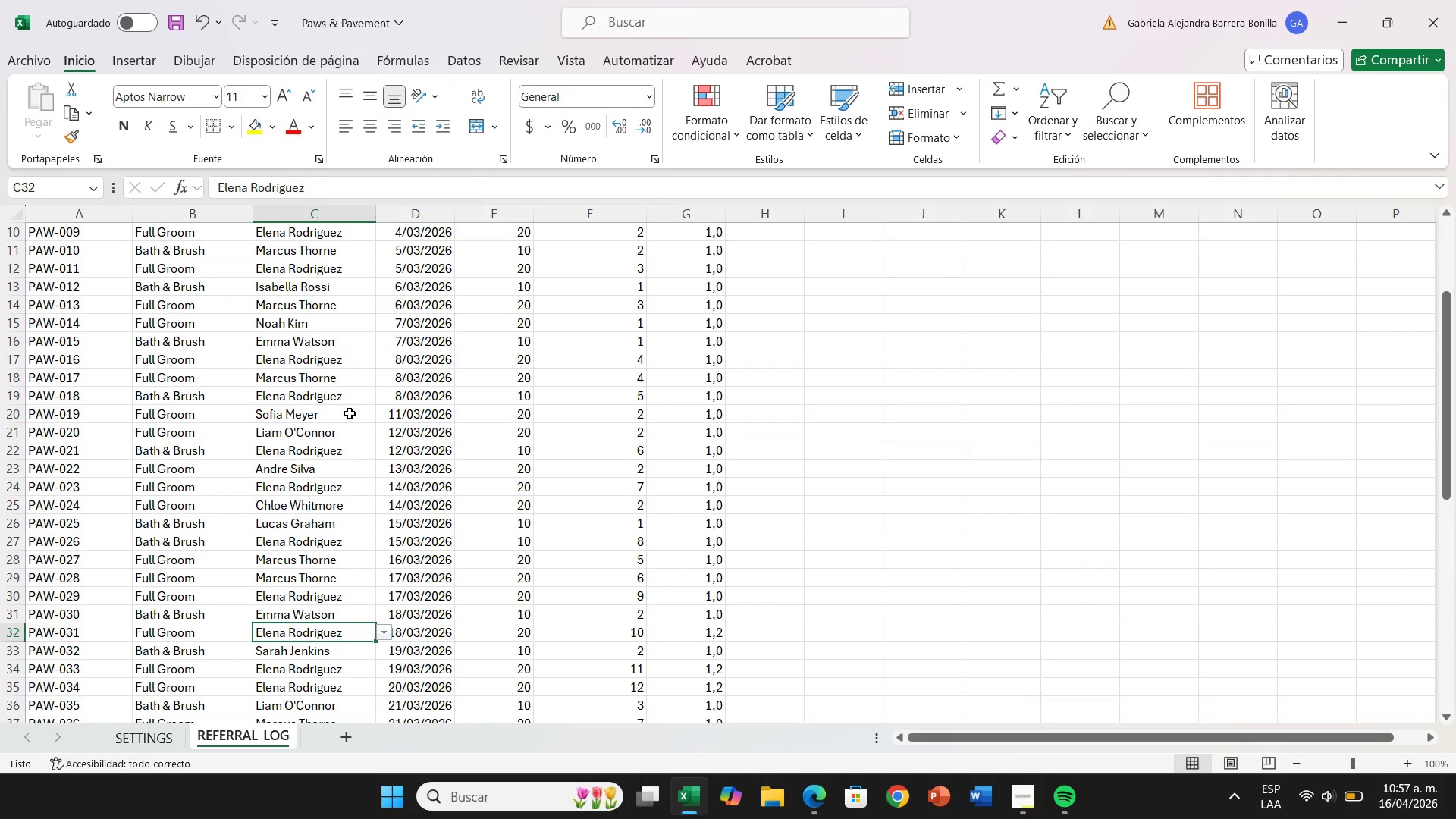 
wait(5.12)
 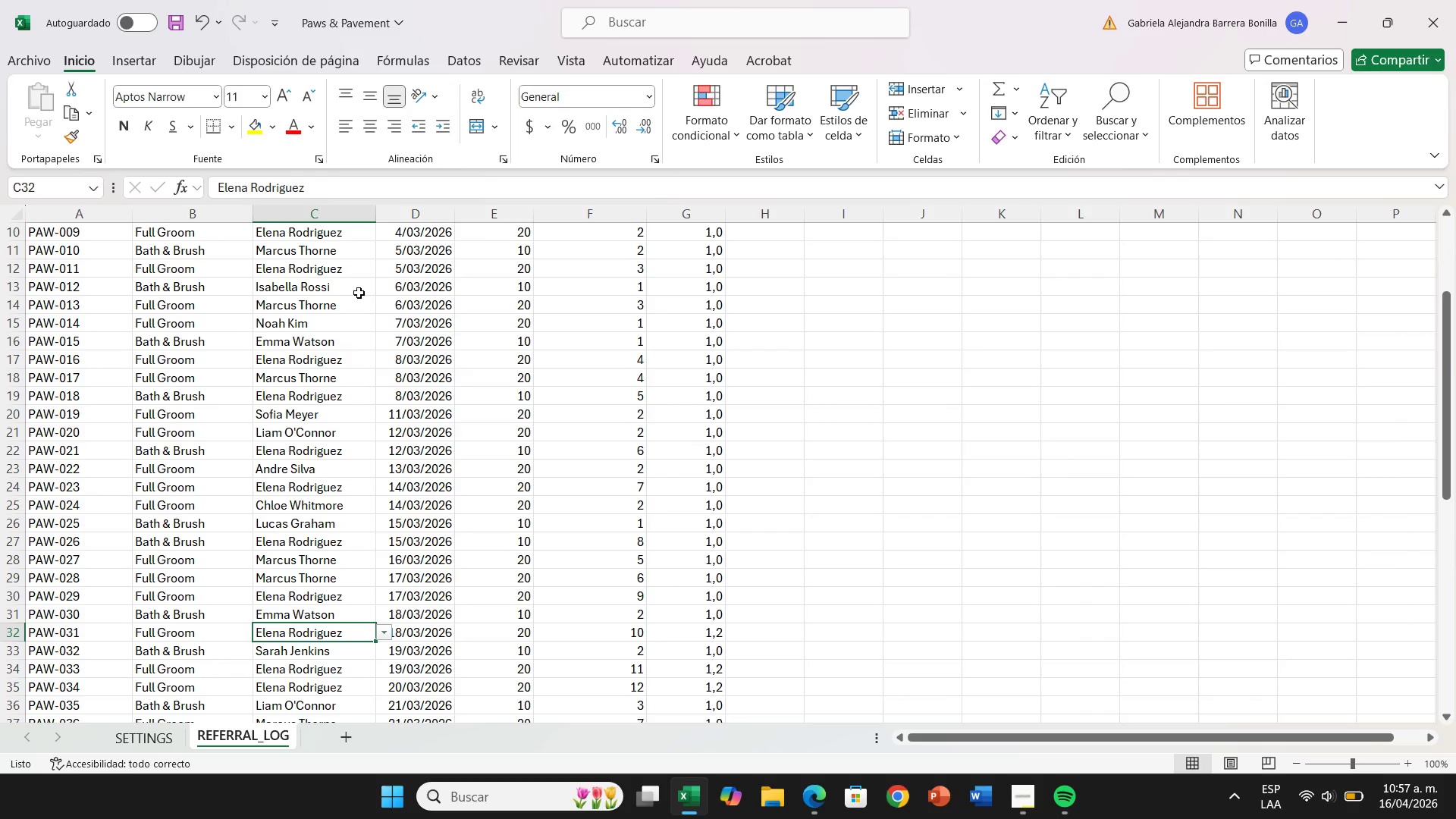 
left_click([350, 419])
 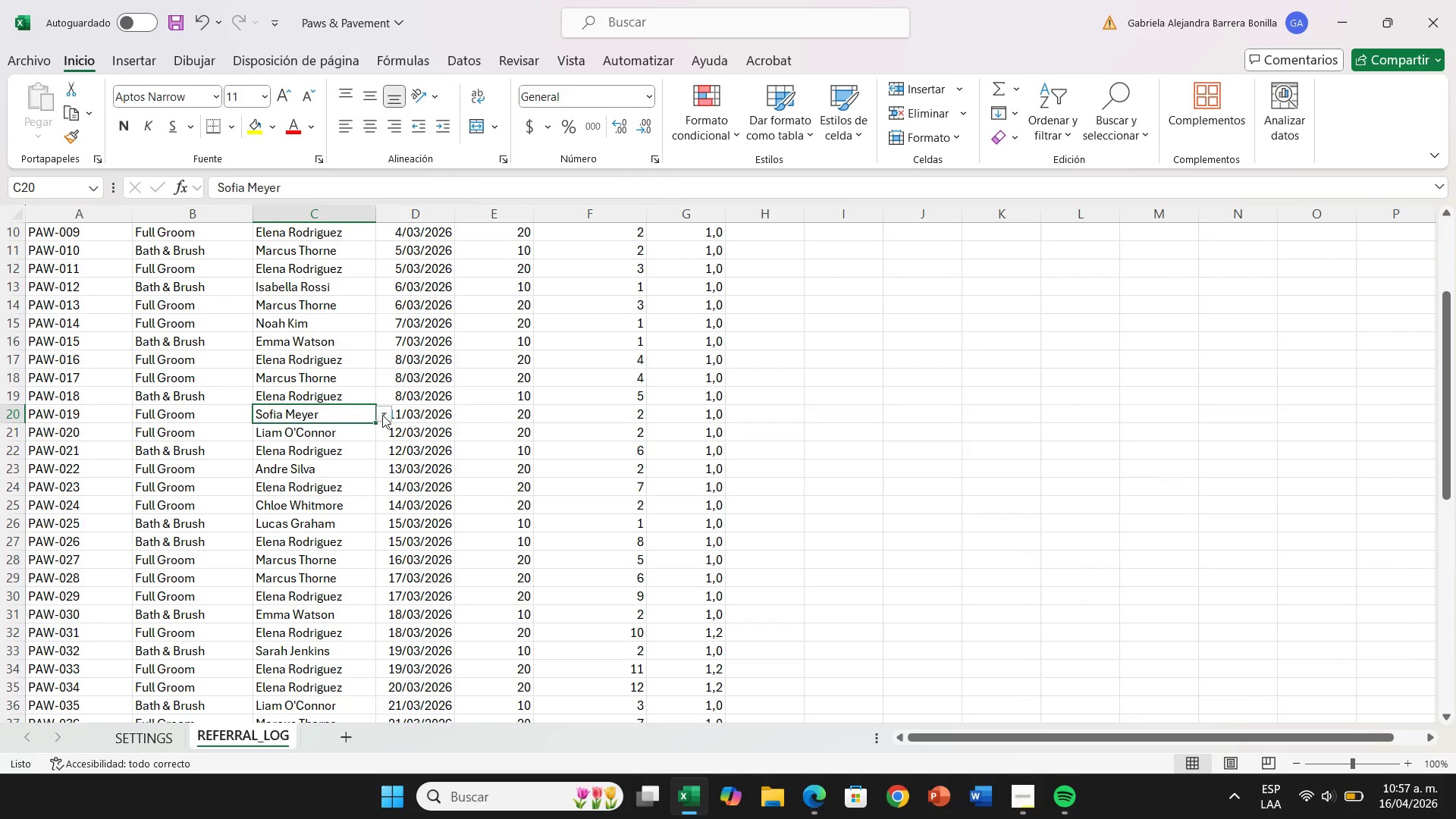 
left_click([382, 415])
 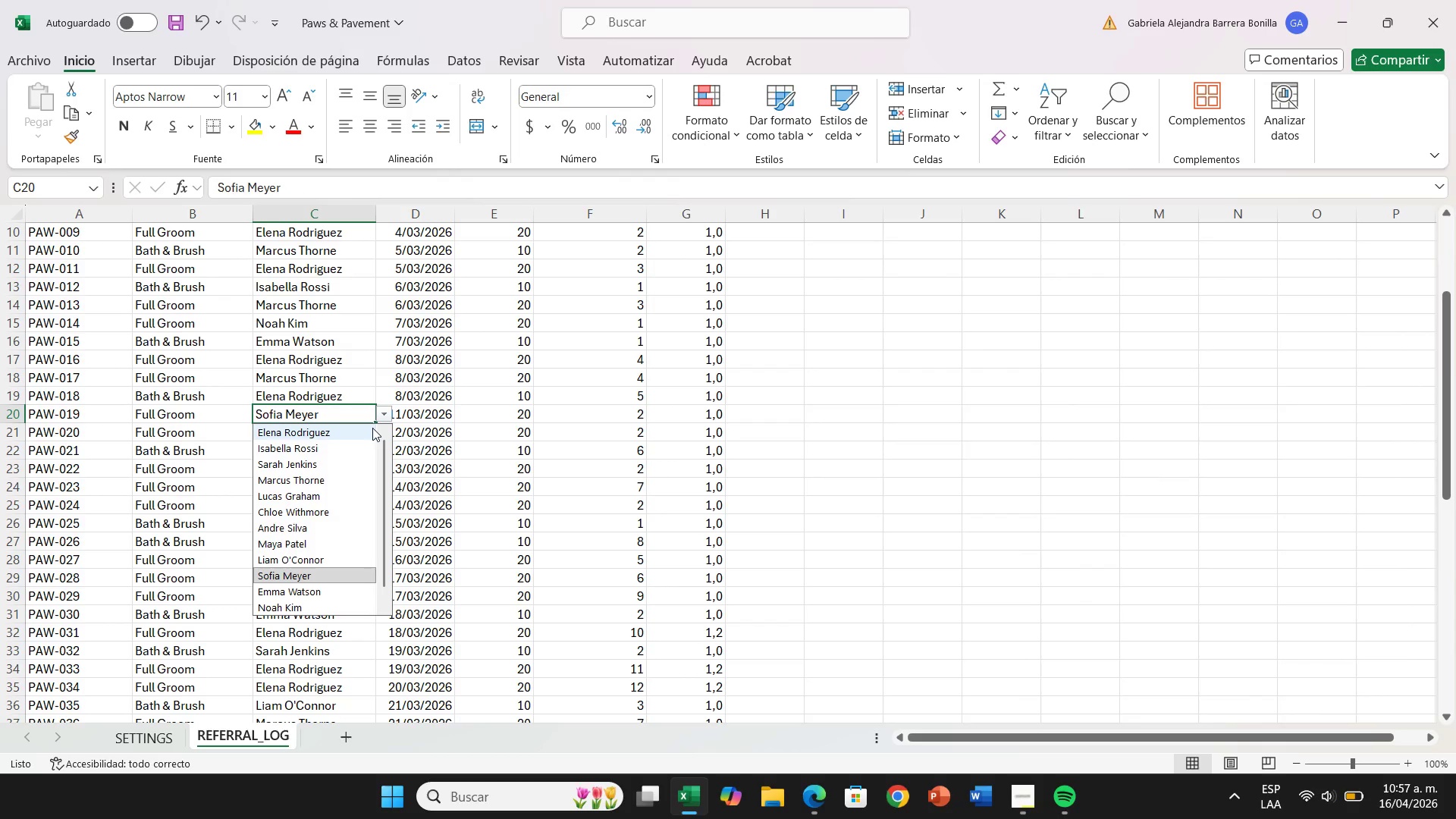 
left_click([372, 428])
 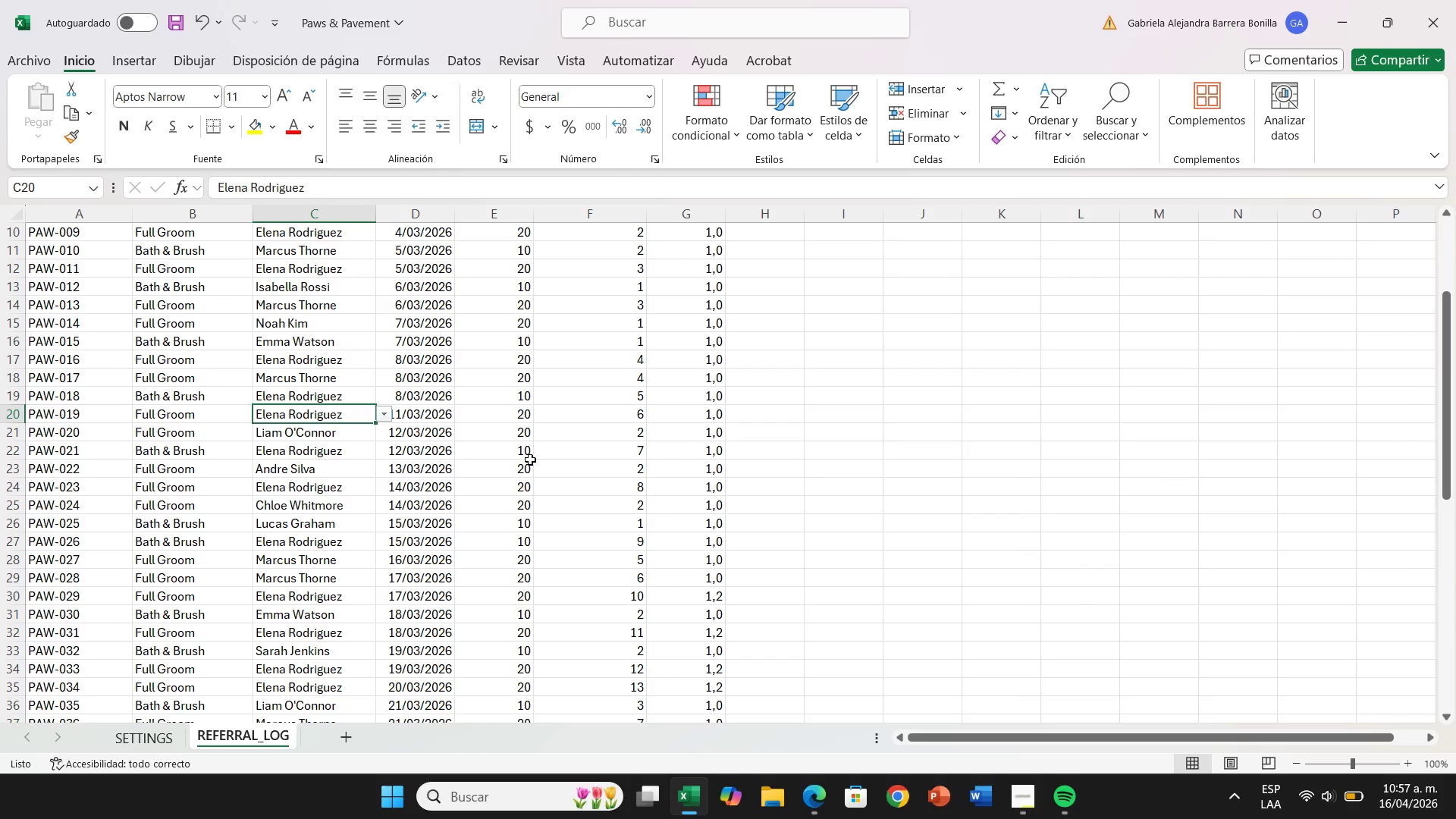 
scroll: coordinate [532, 460], scroll_direction: down, amount: 10.0
 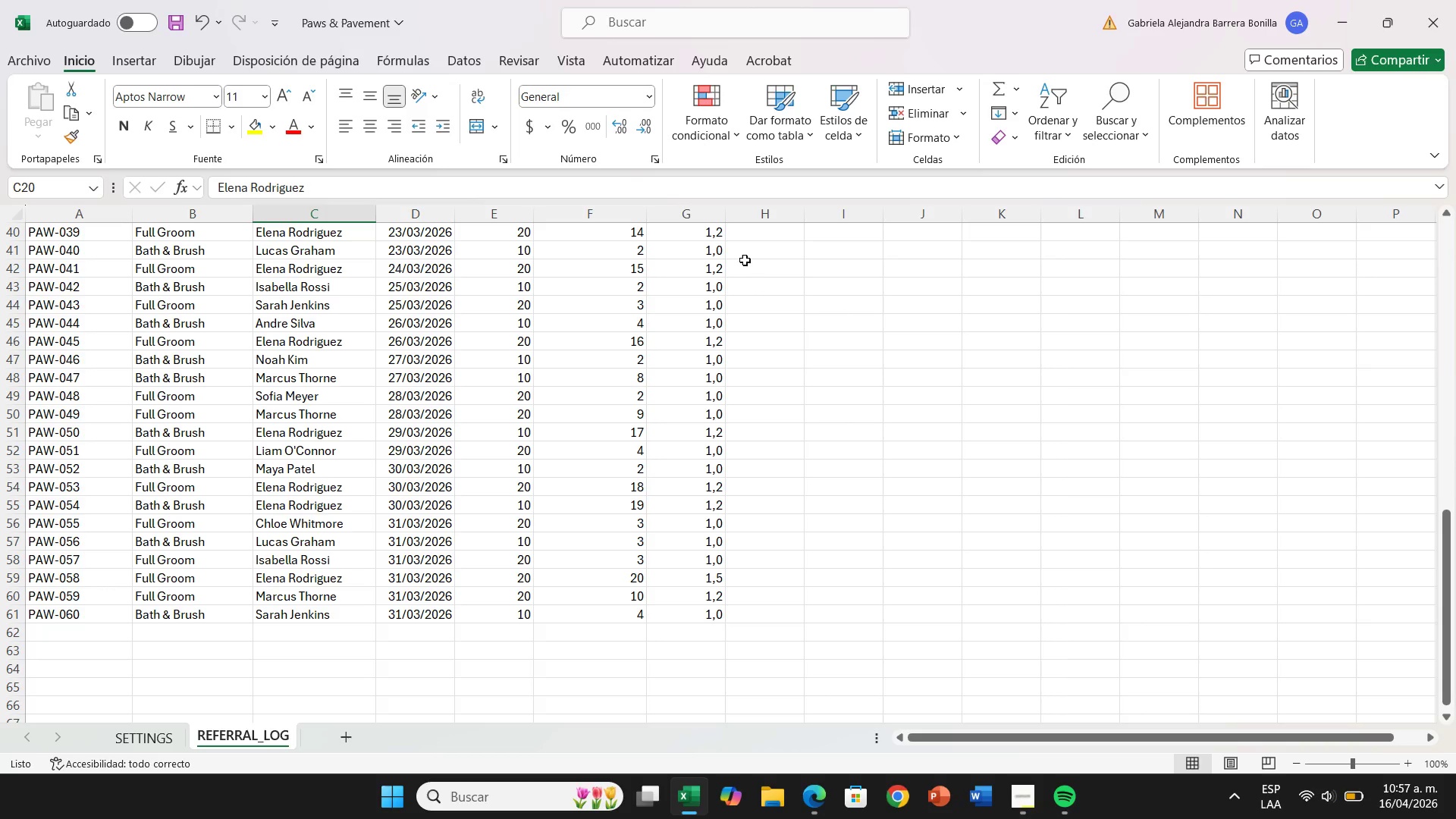 
scroll: coordinate [783, 366], scroll_direction: up, amount: 14.0
 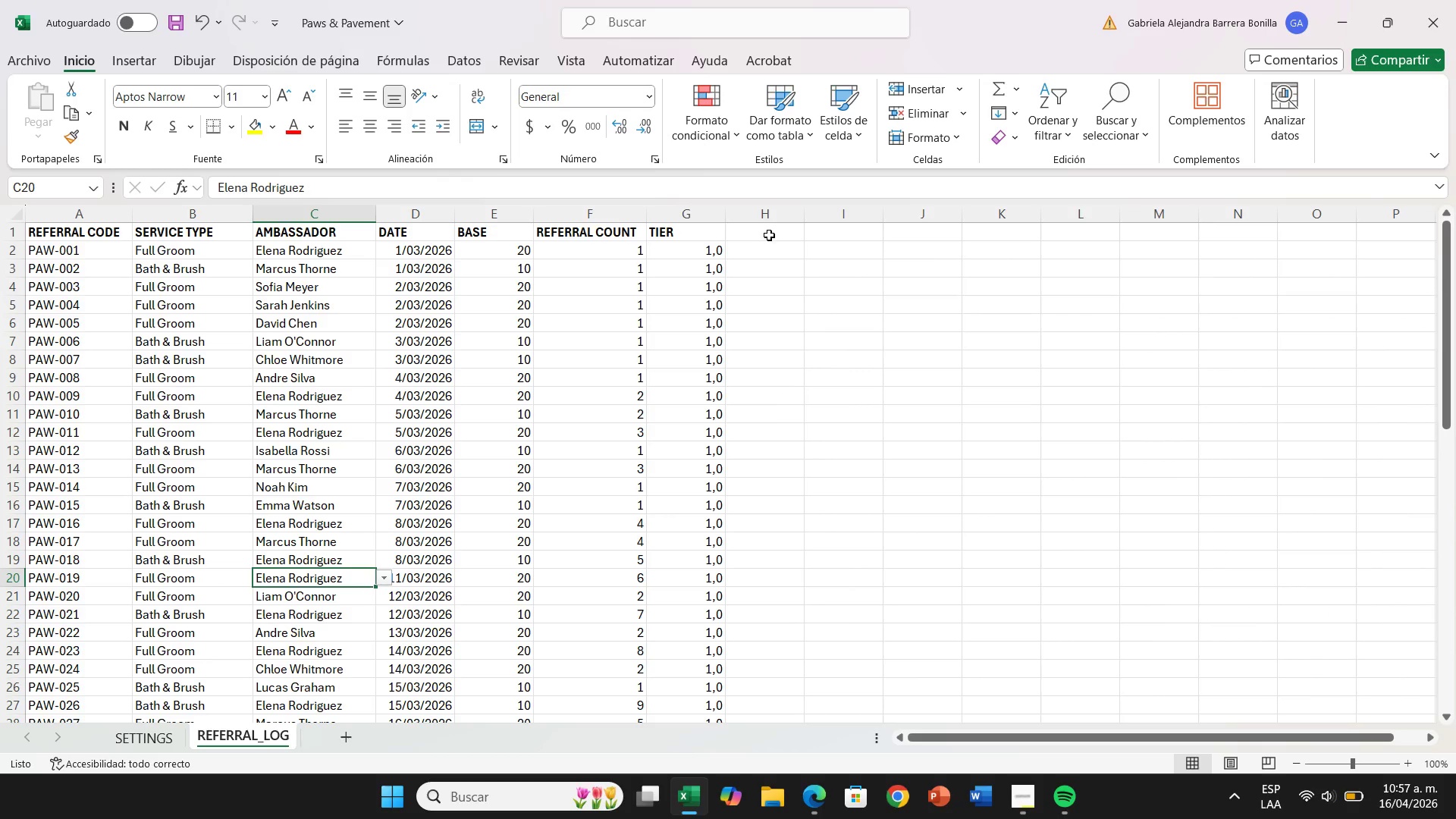 
left_click([767, 237])
 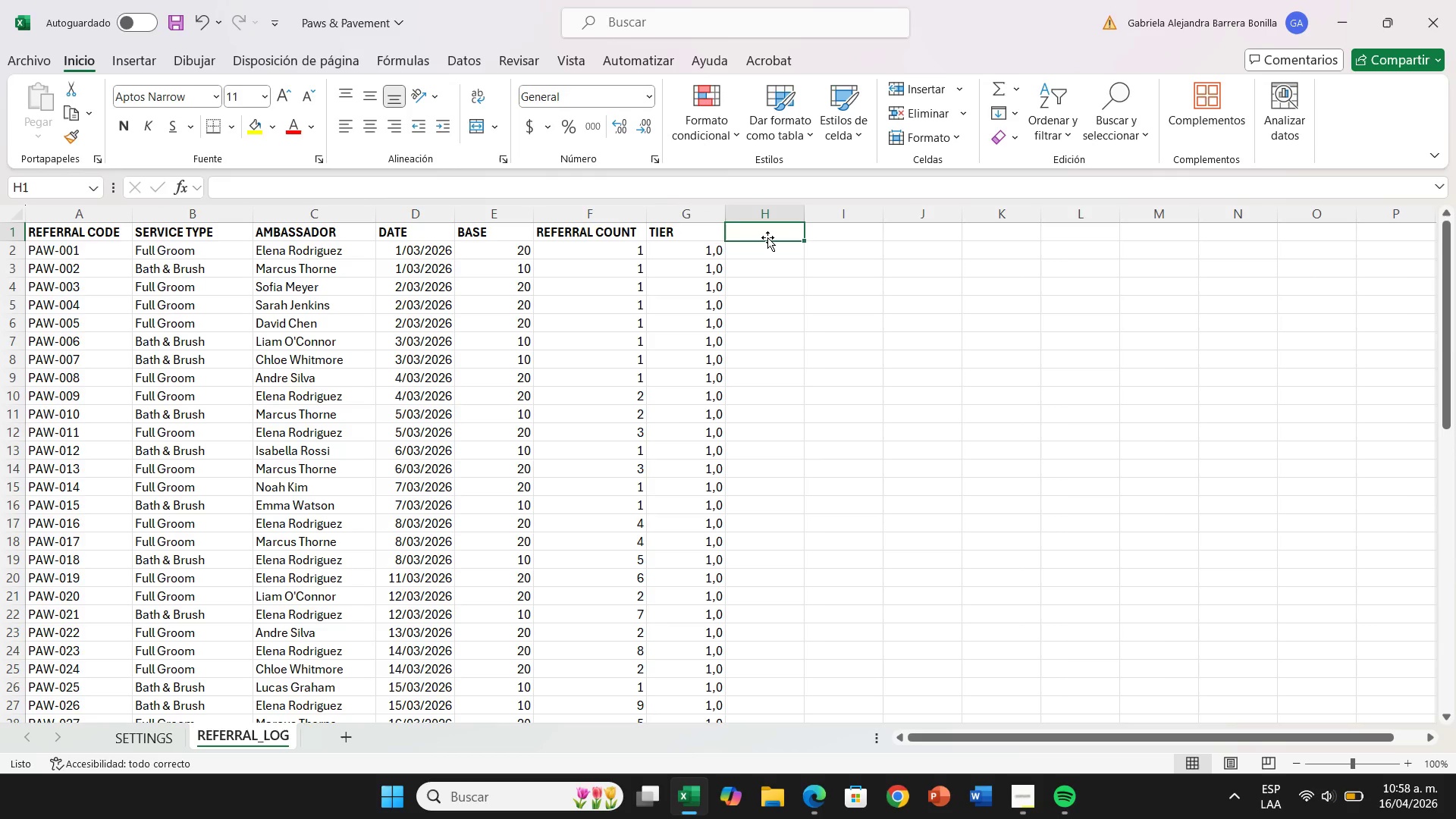 
wait(31.55)
 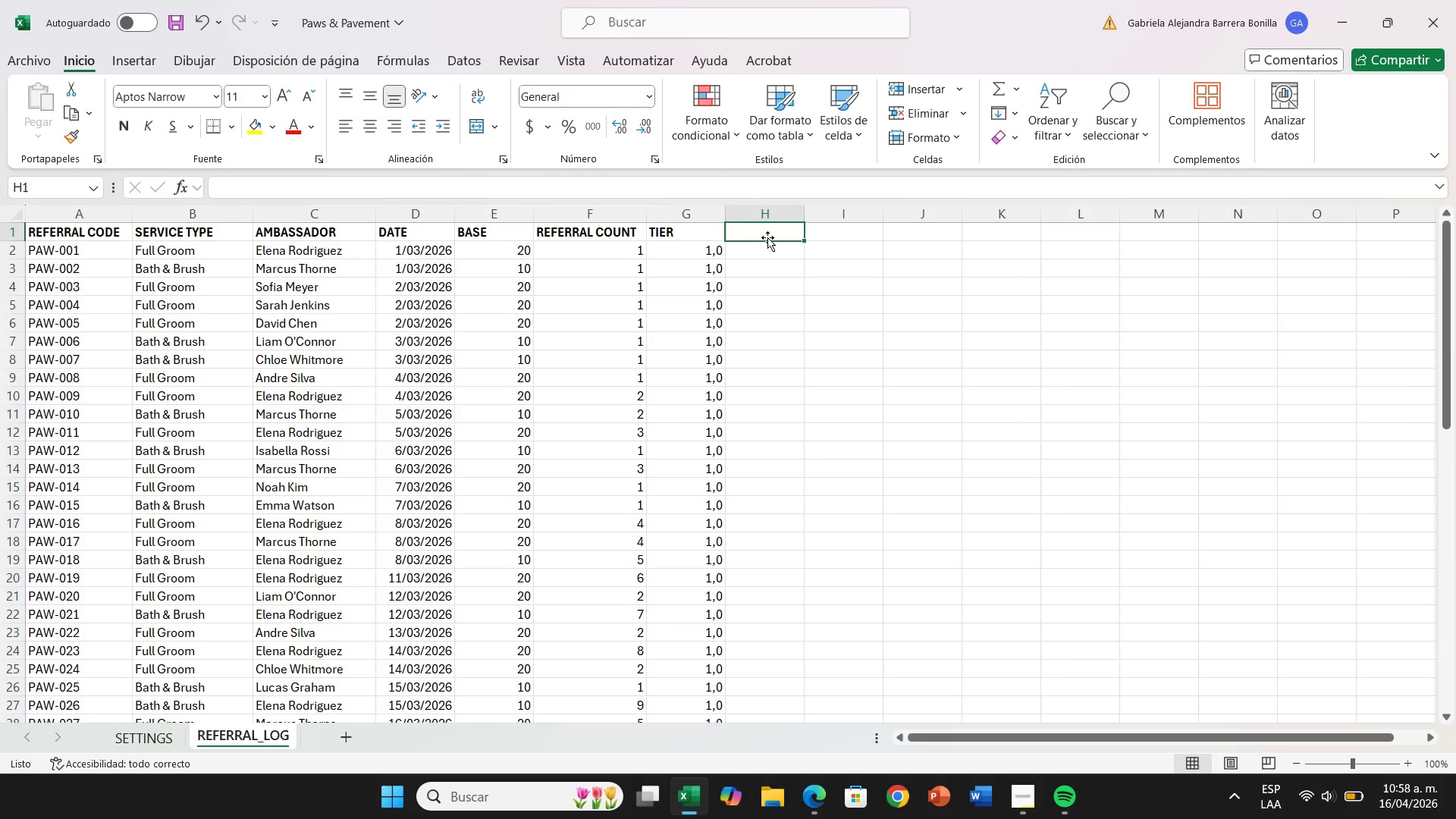 
left_click([774, 237])
 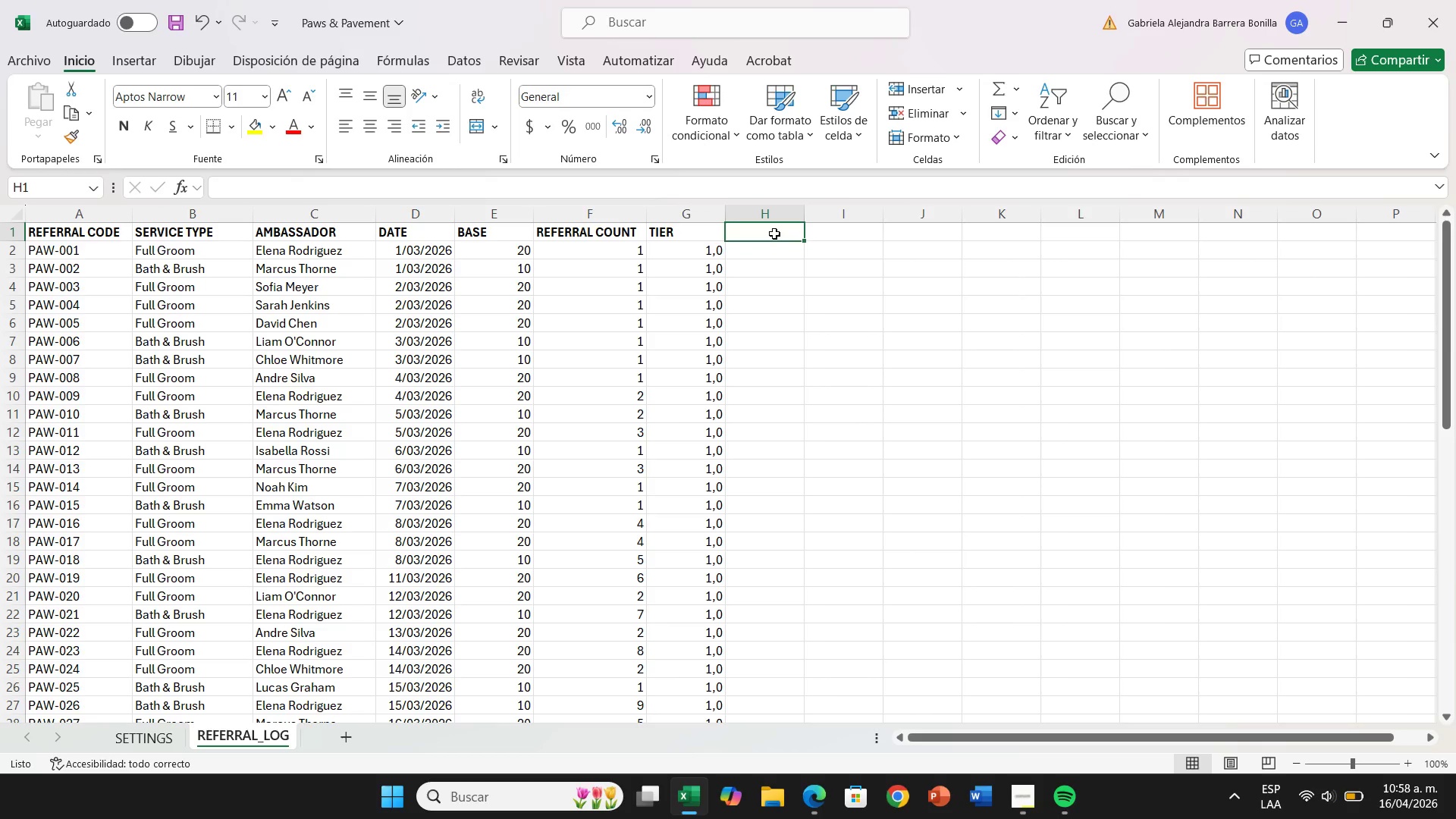 
left_click([774, 234])
 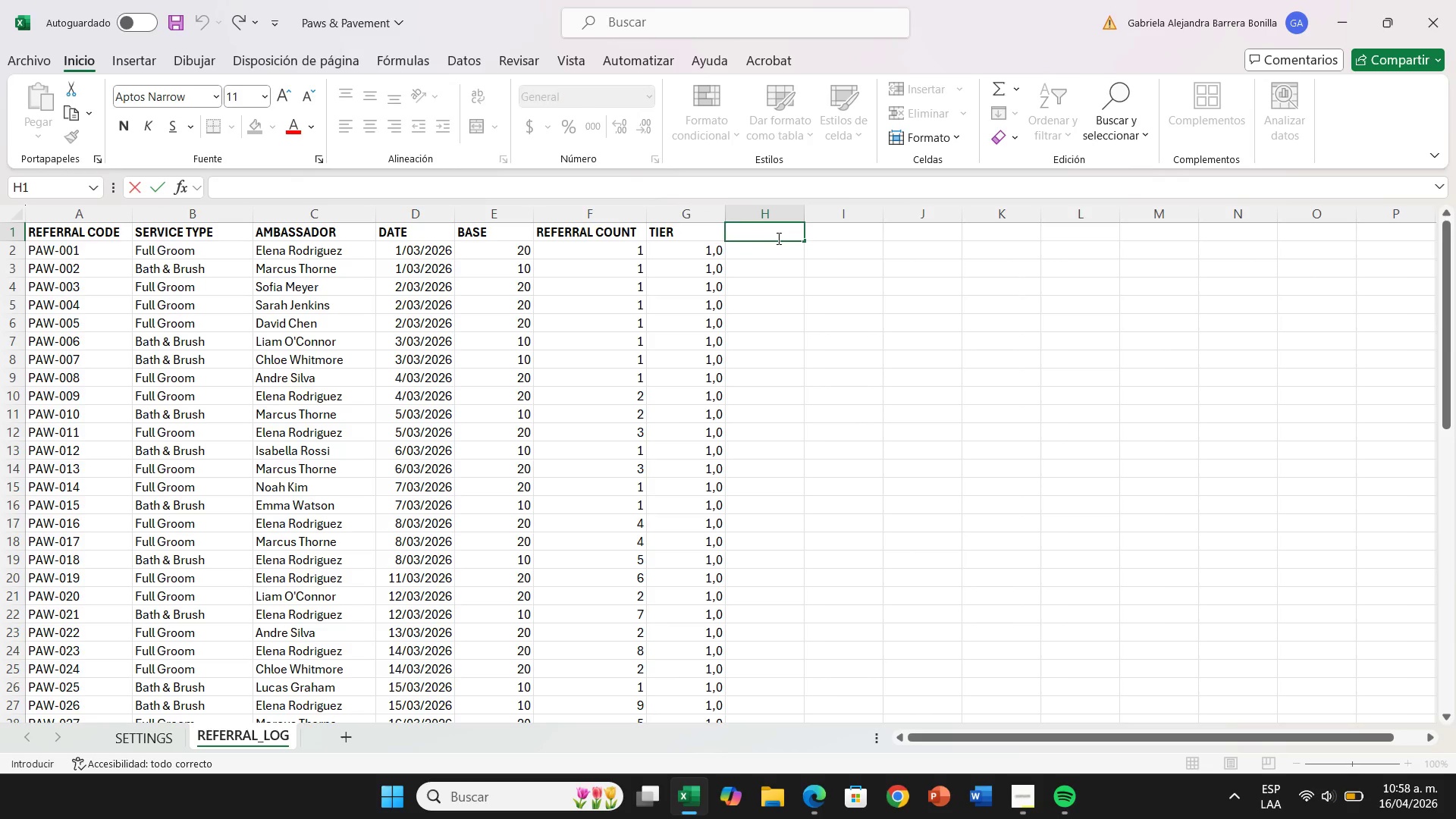 
type(t)
key(Backspace)
type(TOTAL PAYOUT)
 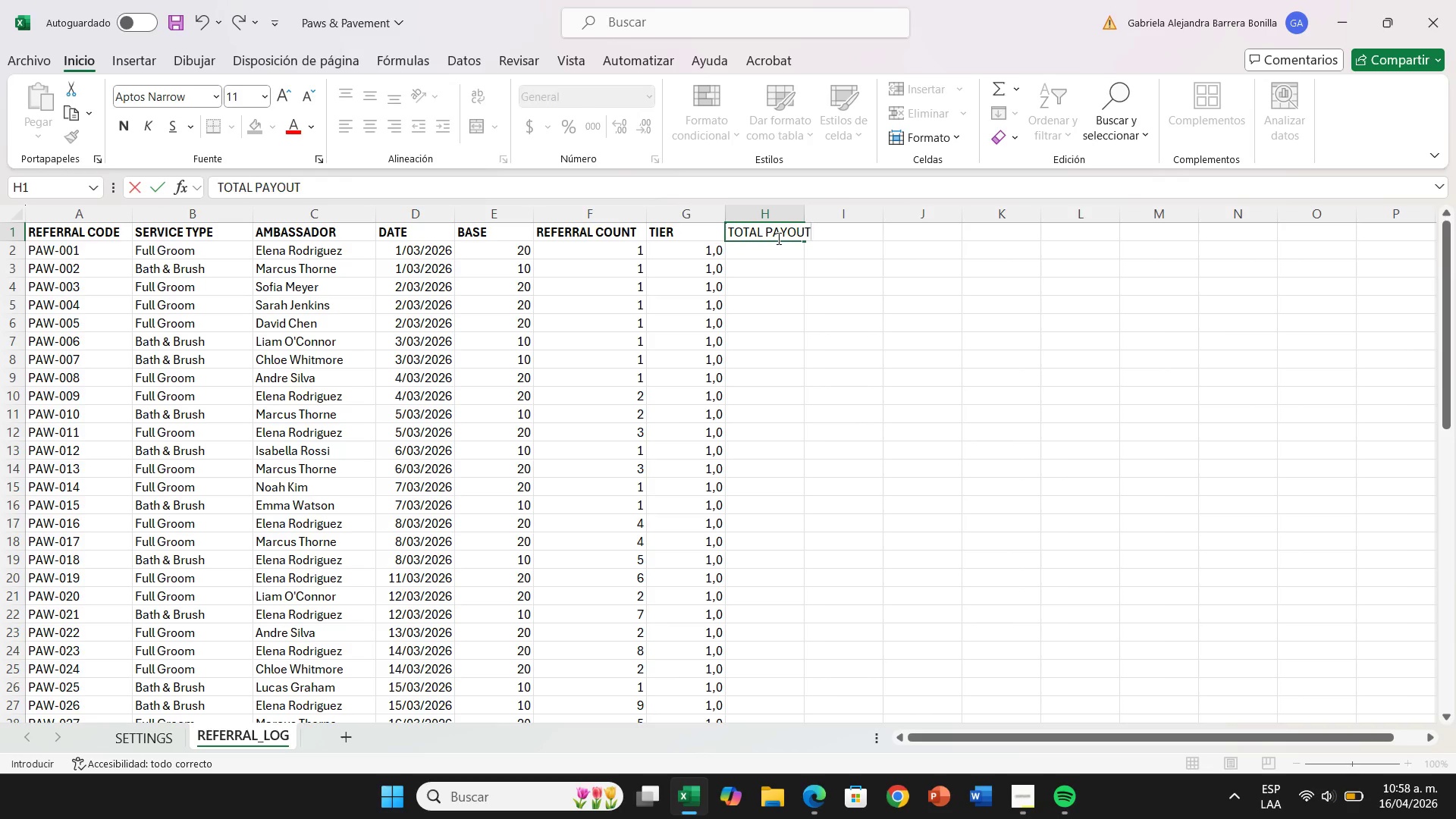 
key(Enter)
 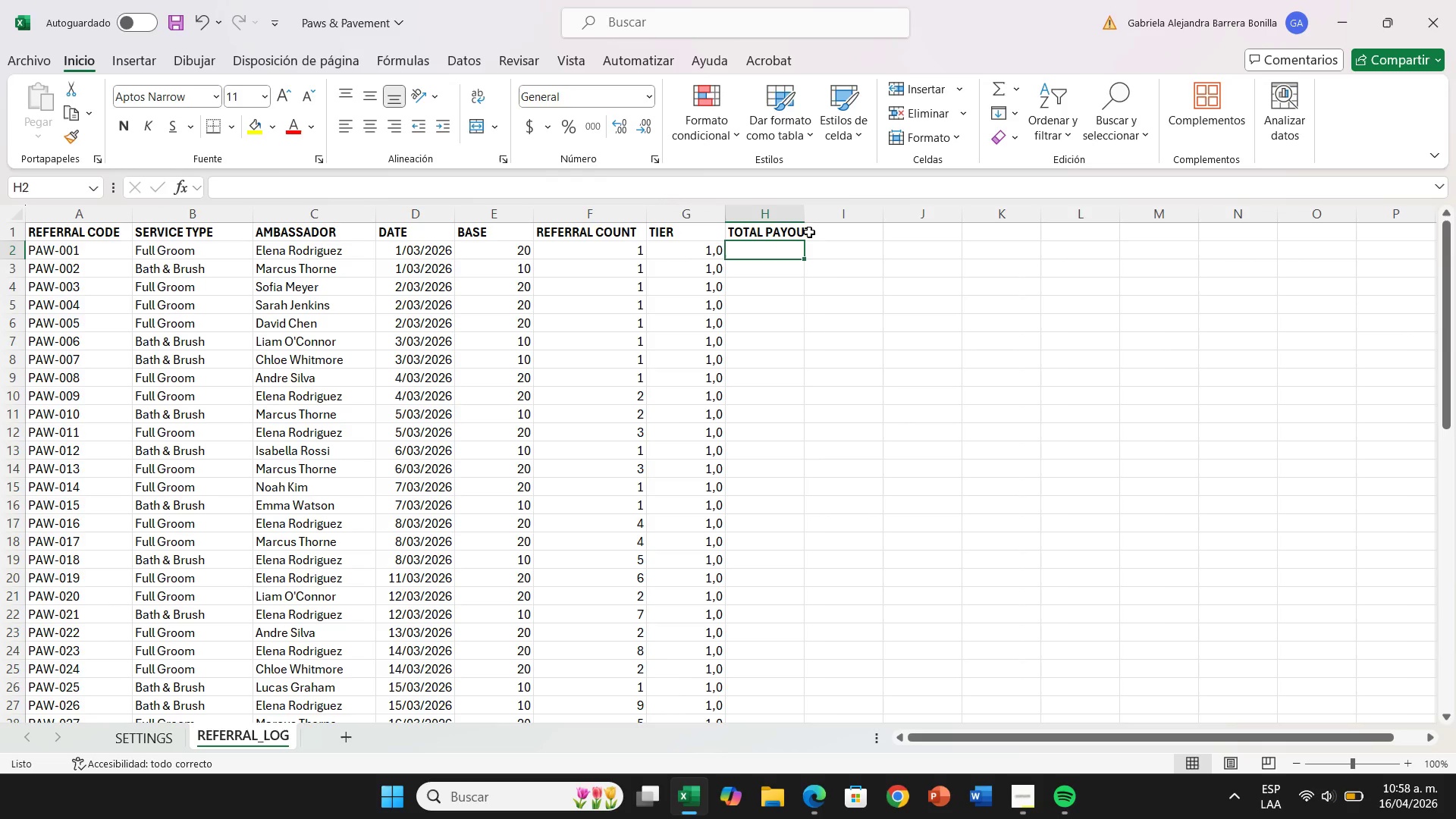 
left_click_drag(start_coordinate=[810, 216], to_coordinate=[830, 222])
 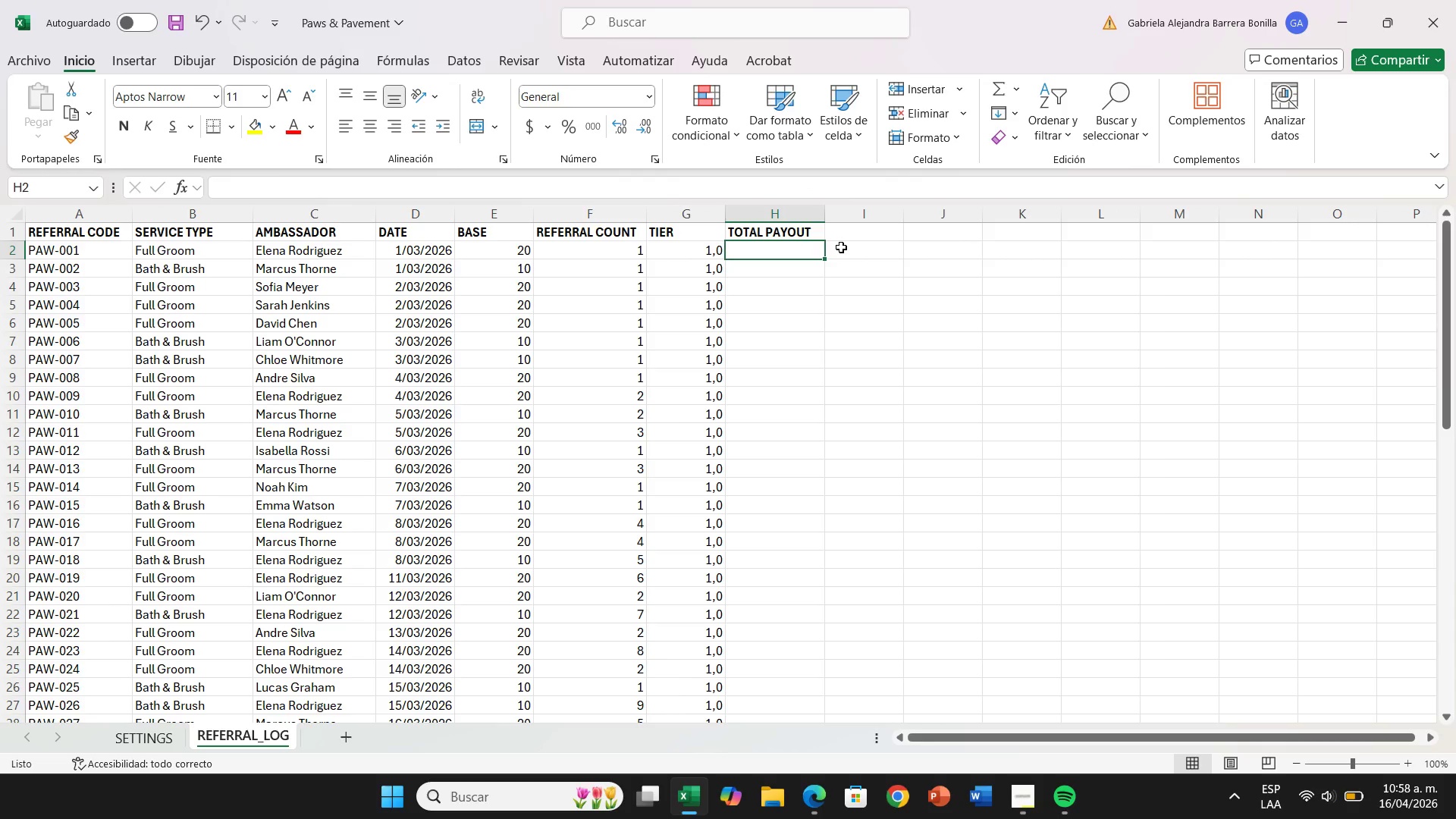 
wait(9.94)
 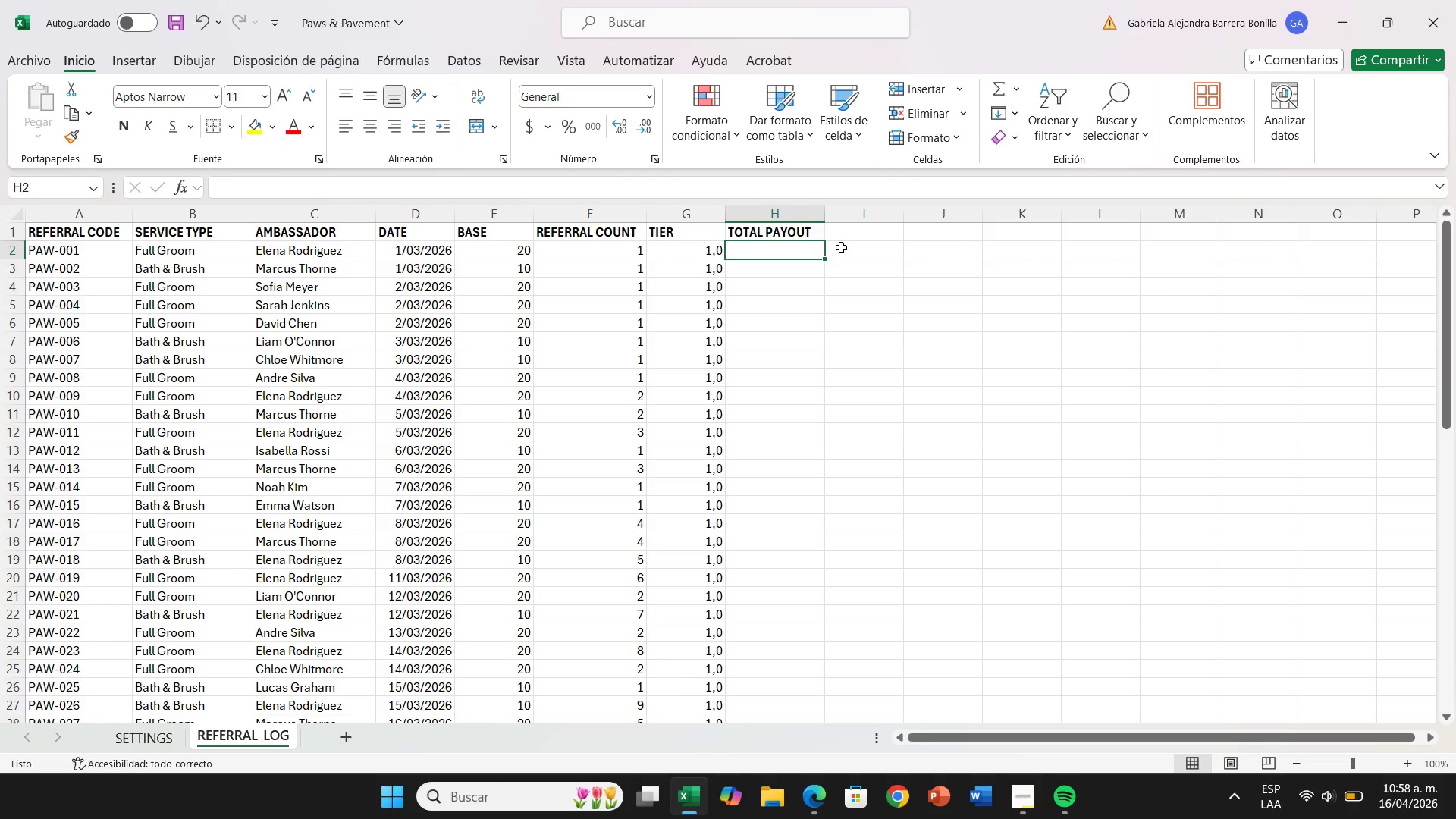 
left_click([814, 252])
 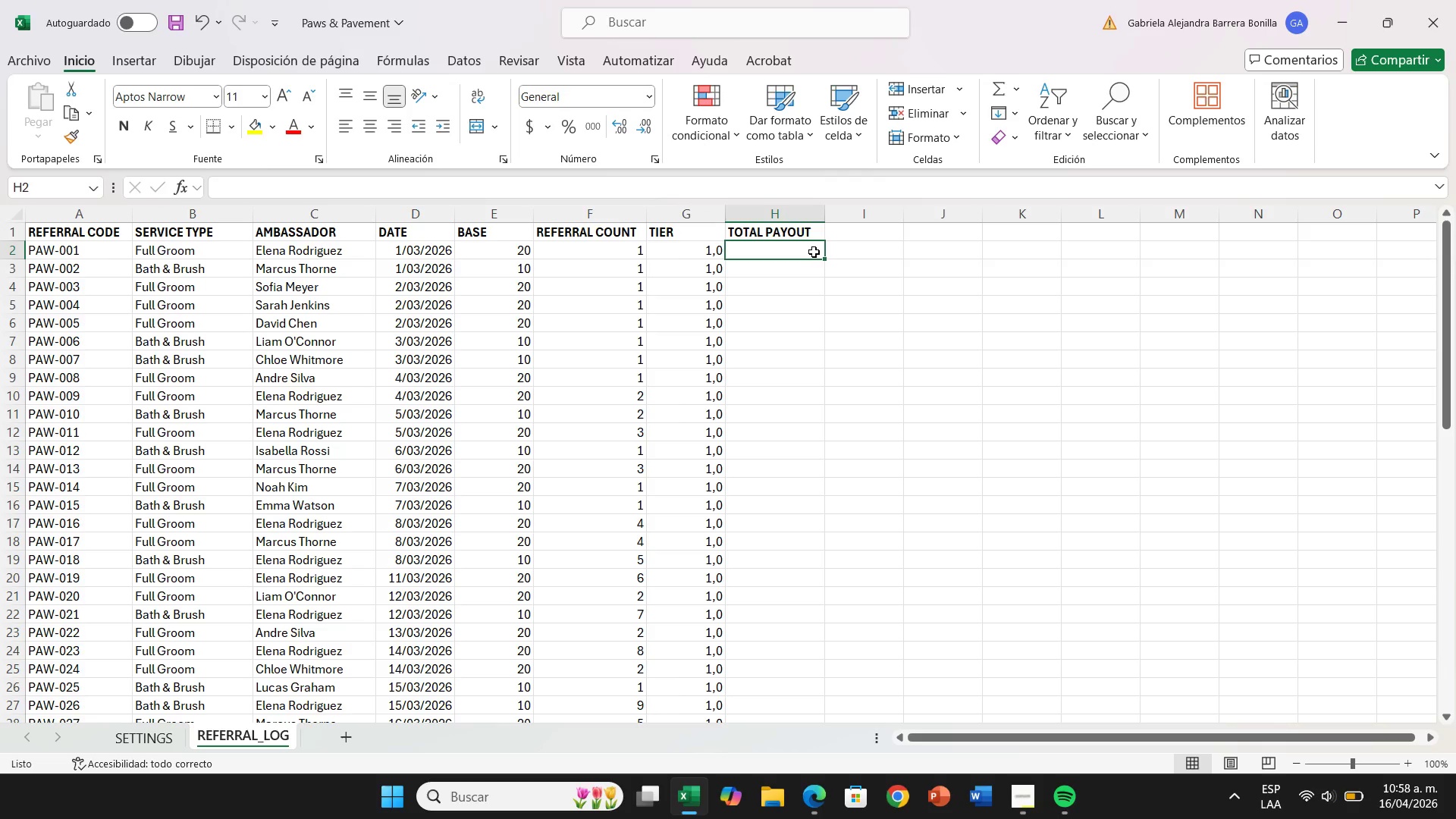 
key(Shift+0)
 